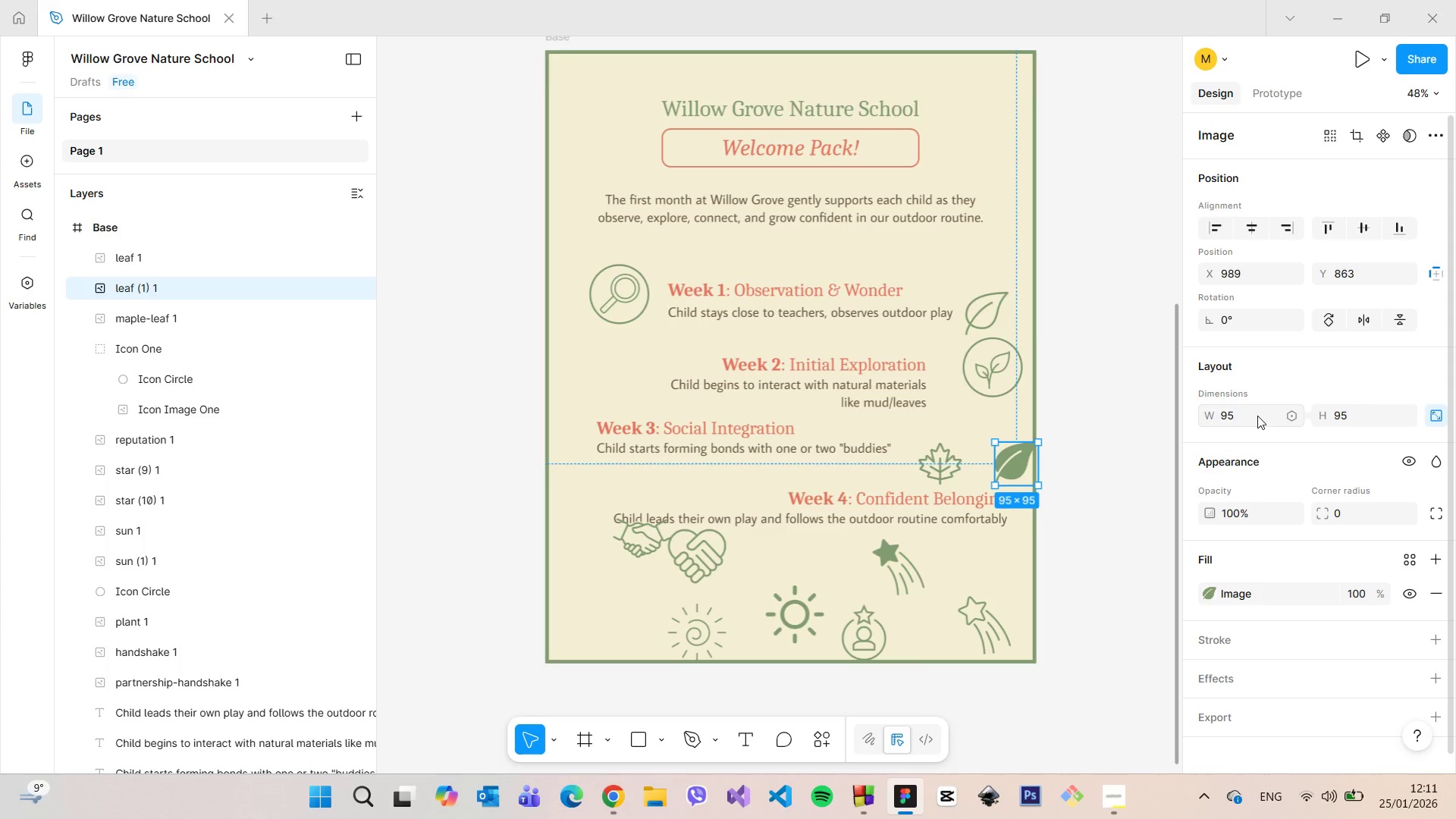 
key(Enter)
 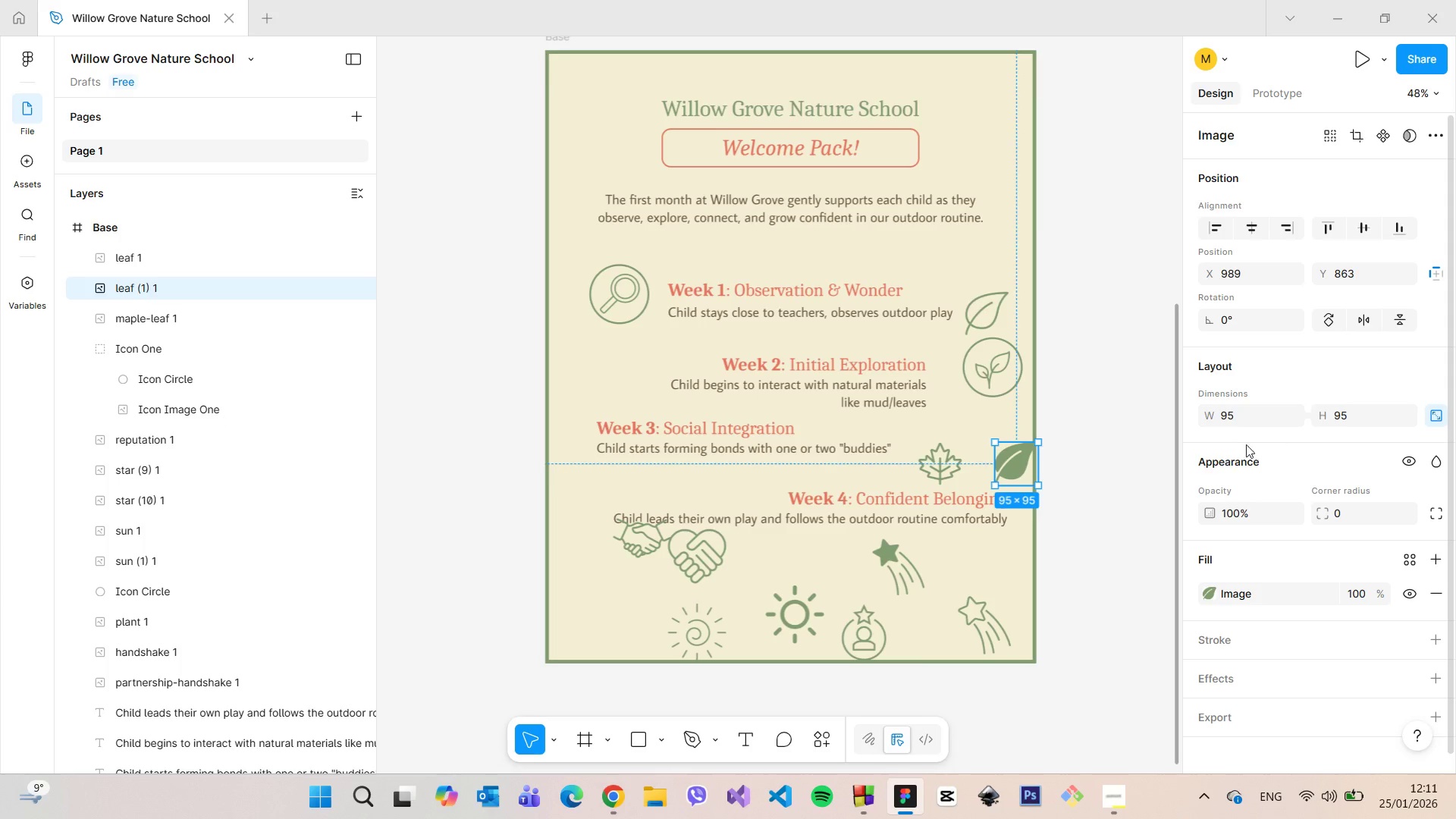 
left_click([1106, 394])
 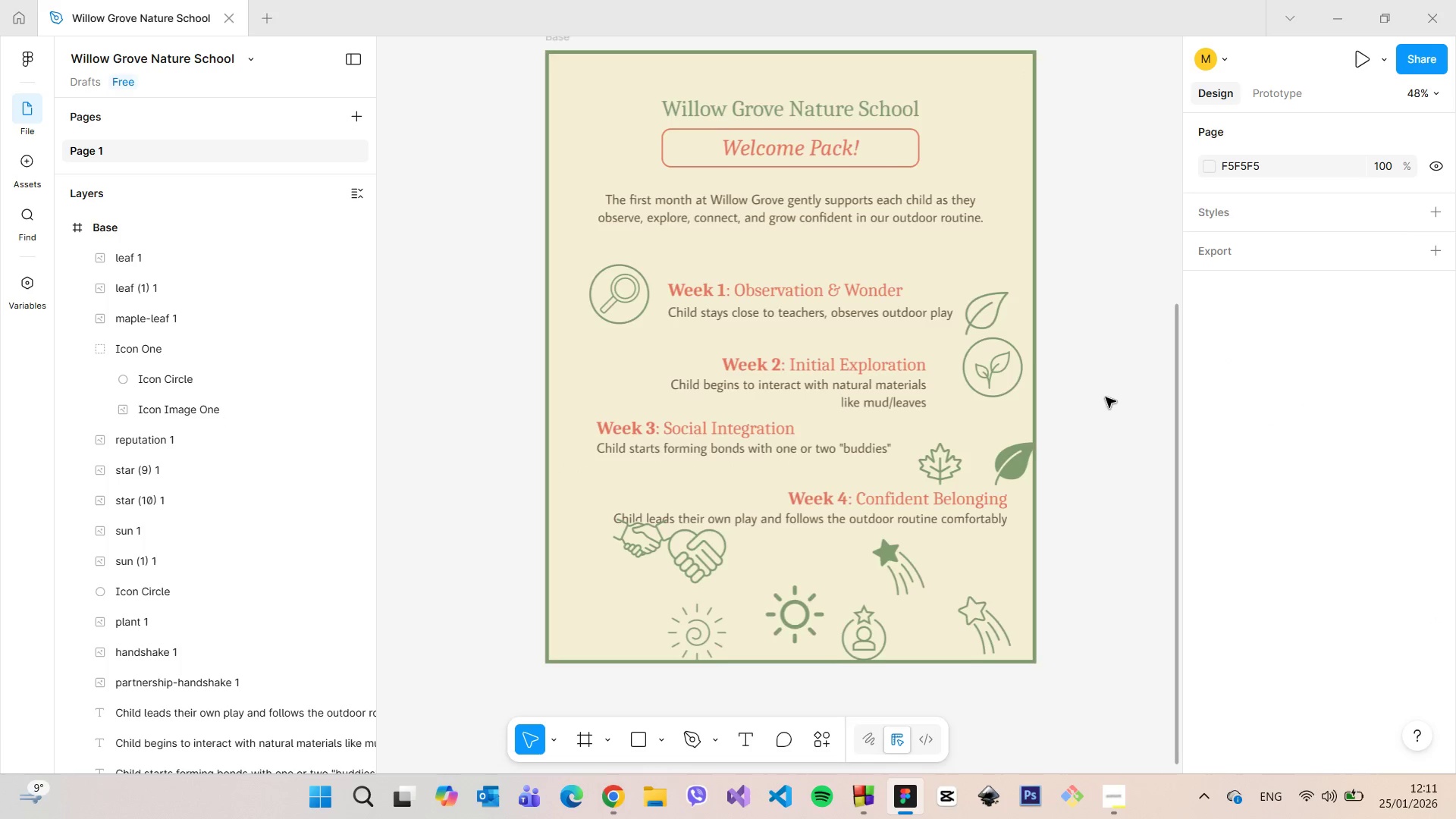 
scroll: coordinate [1103, 396], scroll_direction: up, amount: 6.0
 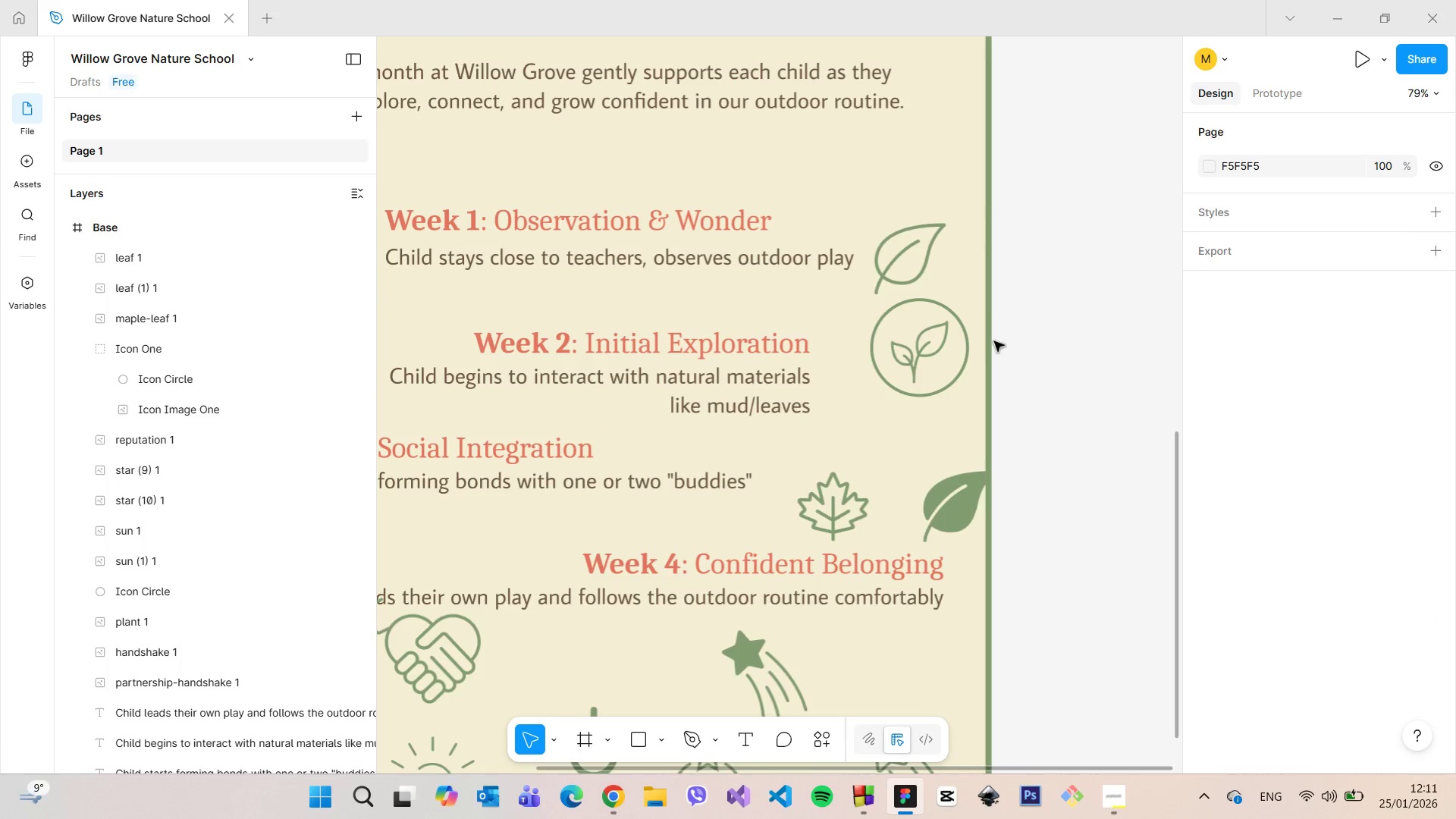 
left_click([940, 334])
 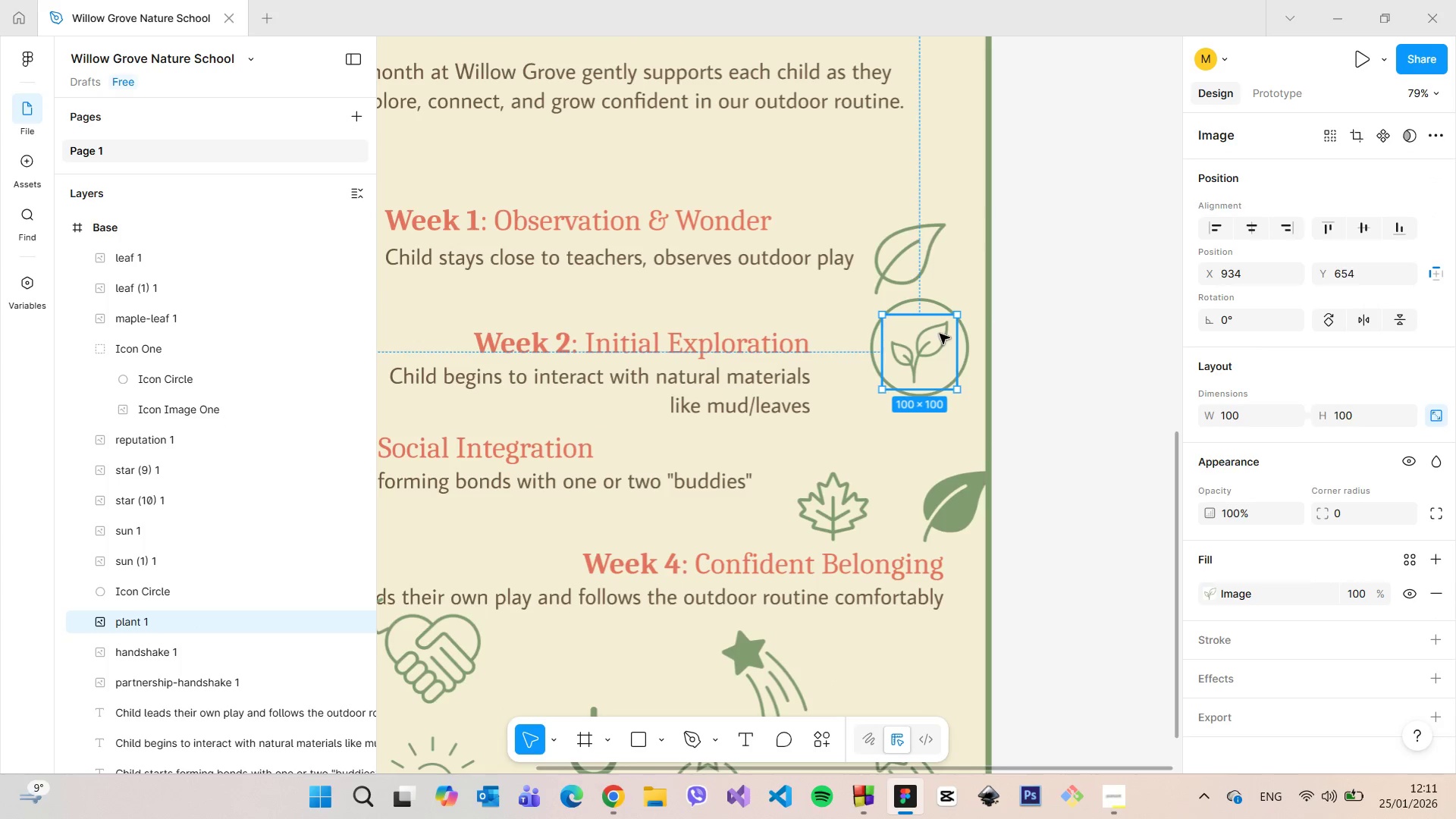 
key(Backspace)
 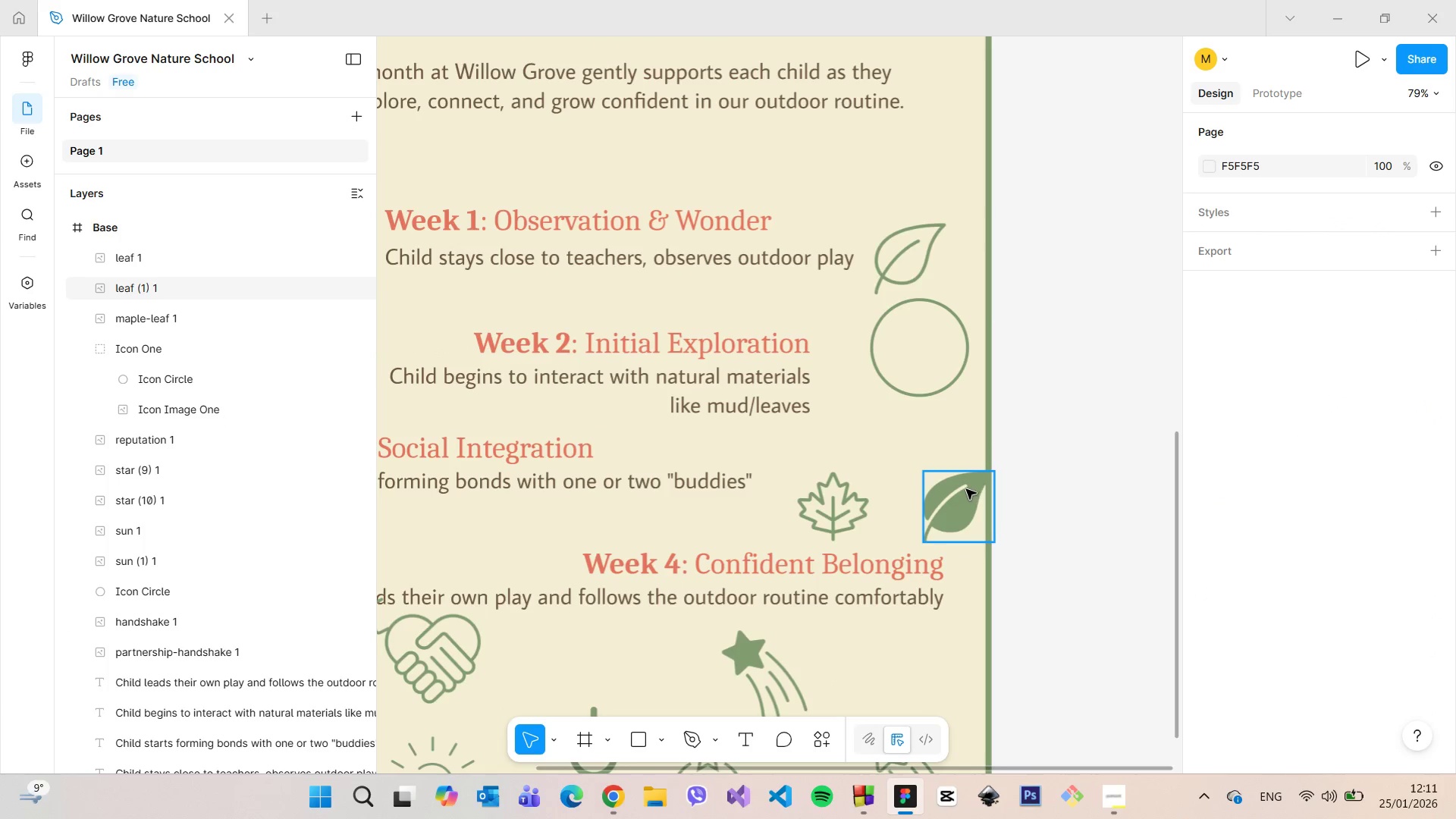 
left_click_drag(start_coordinate=[968, 506], to_coordinate=[925, 357])
 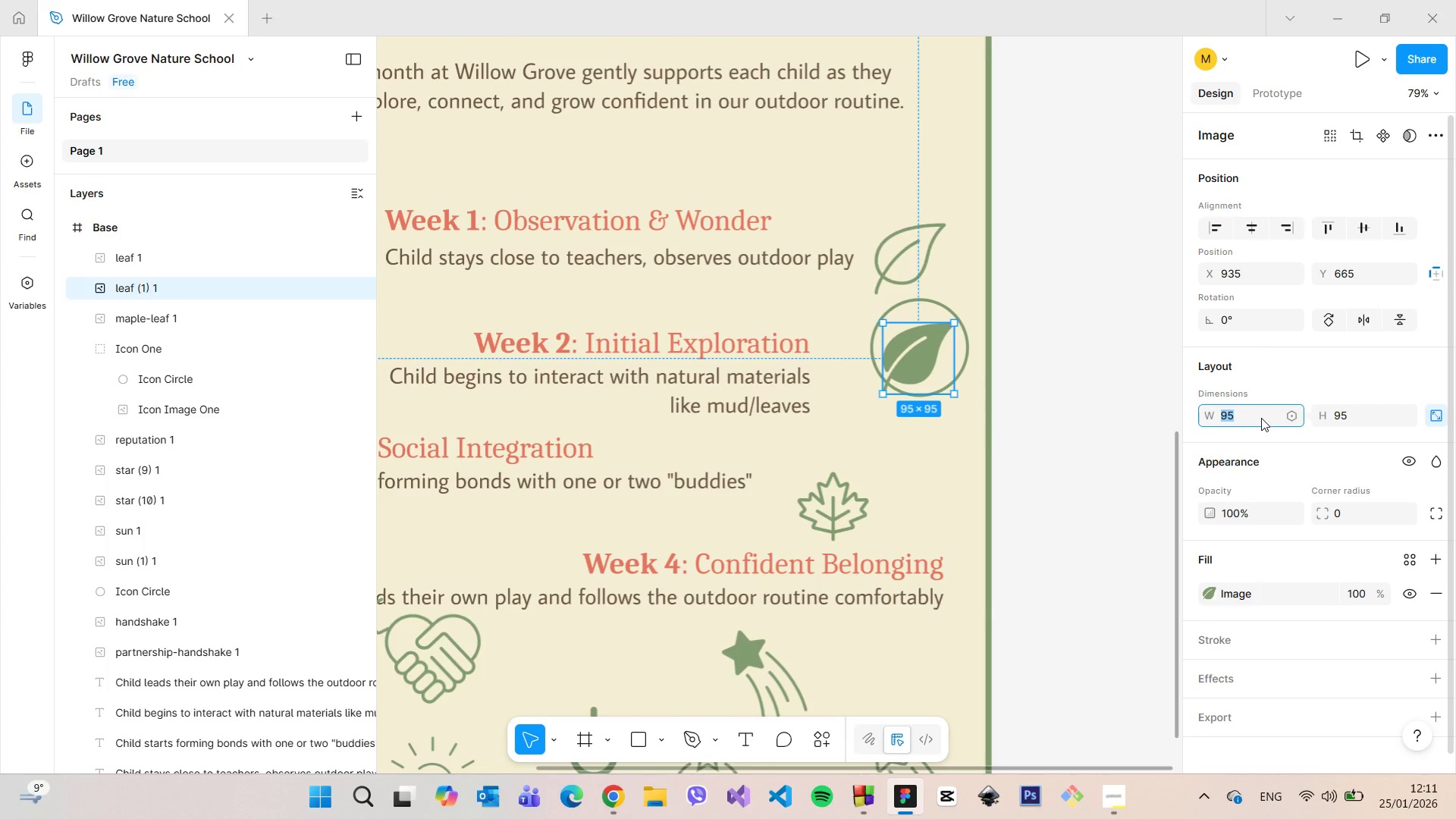 
type(80)
 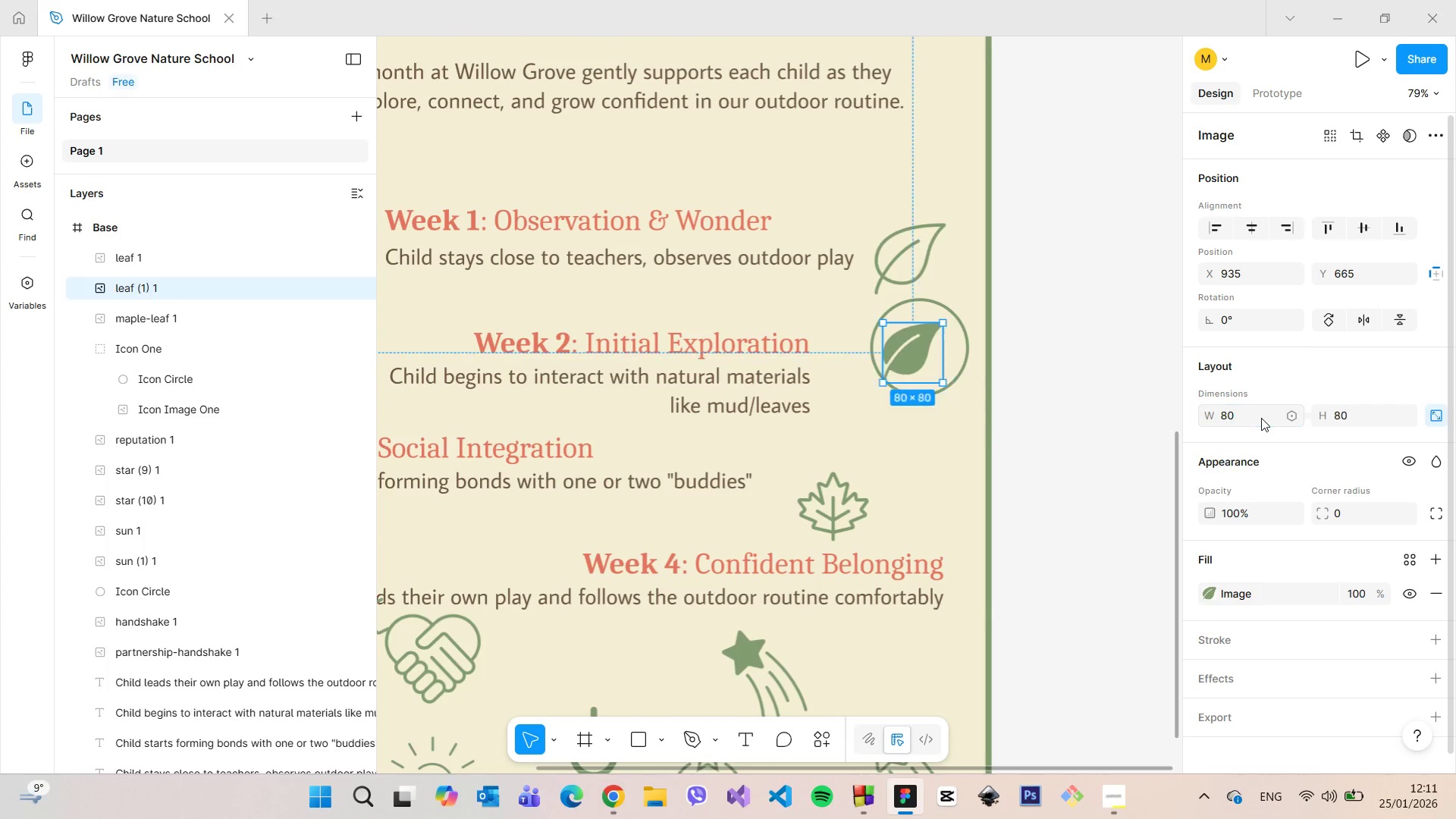 
key(Enter)
 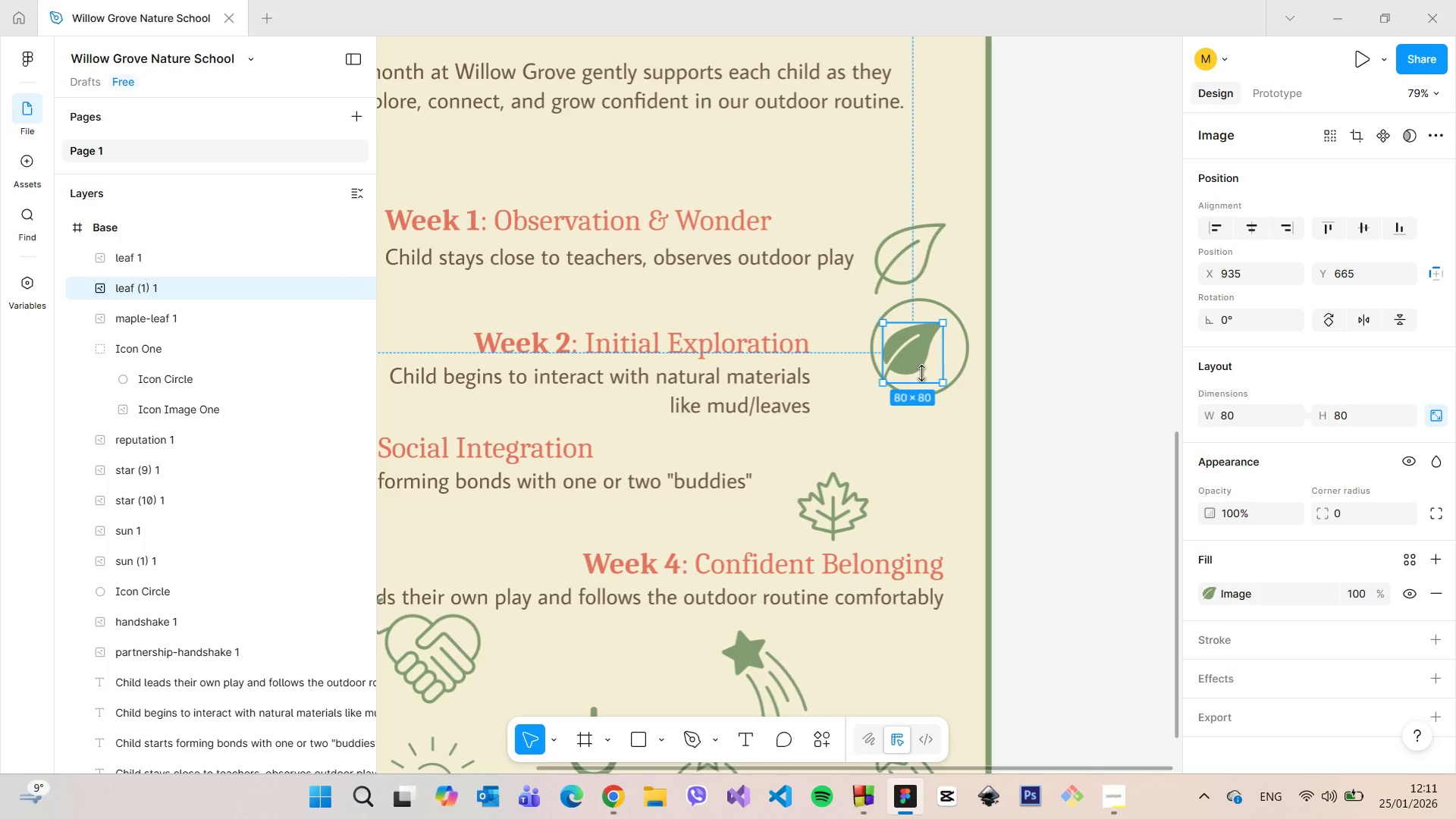 
left_click_drag(start_coordinate=[907, 362], to_coordinate=[913, 359])
 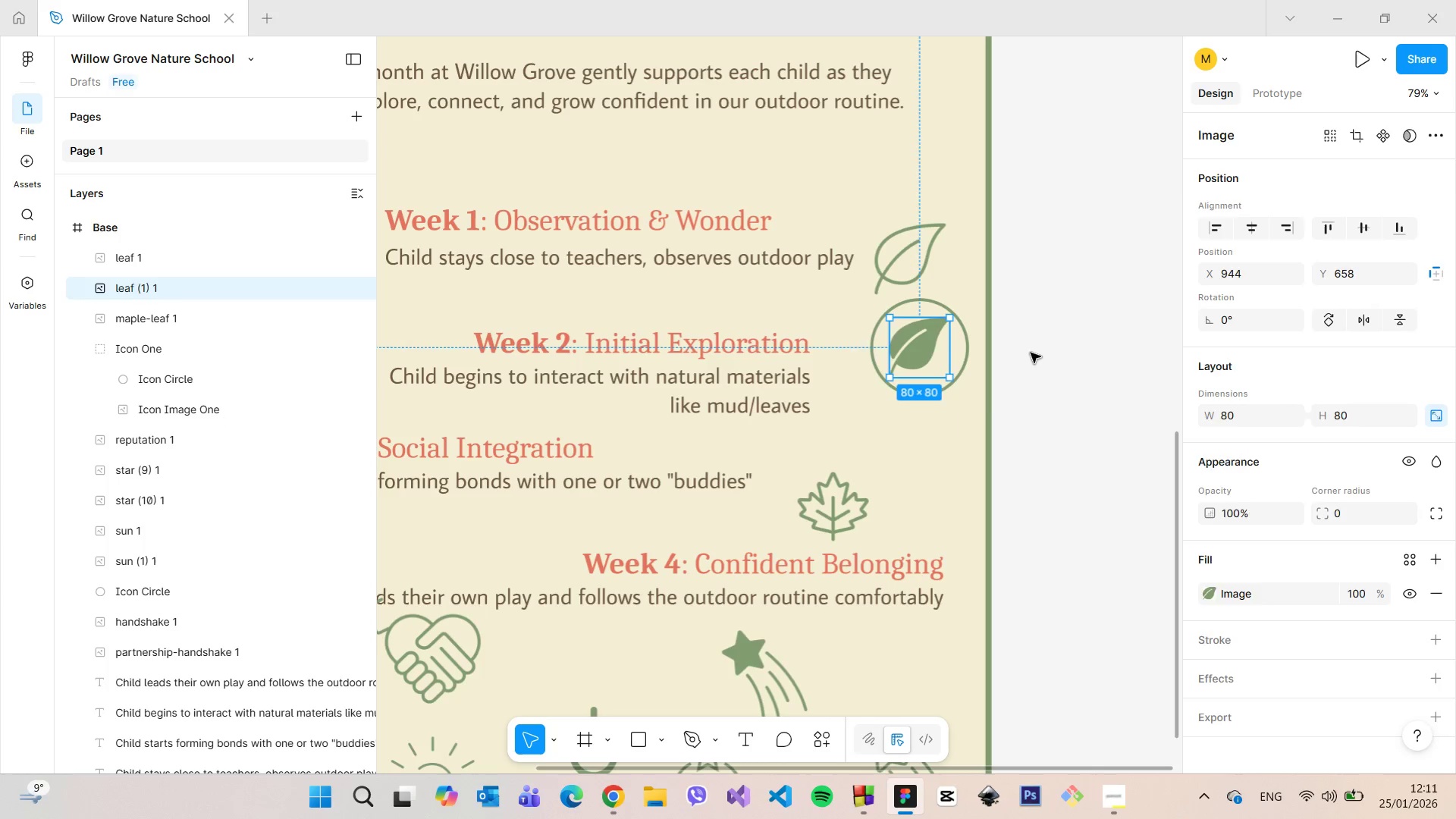 
left_click([1031, 353])
 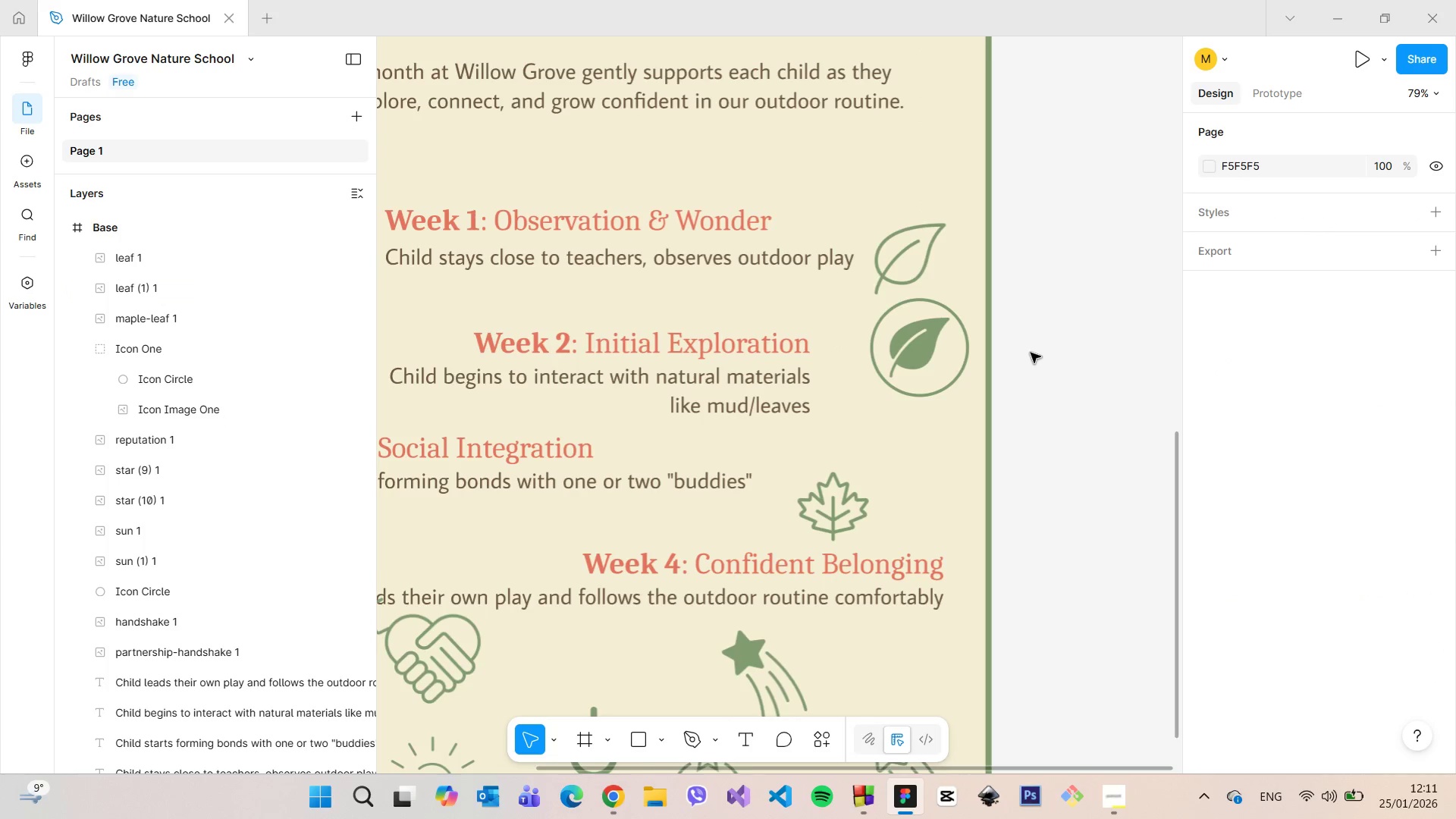 
scroll: coordinate [1031, 353], scroll_direction: down, amount: 5.0
 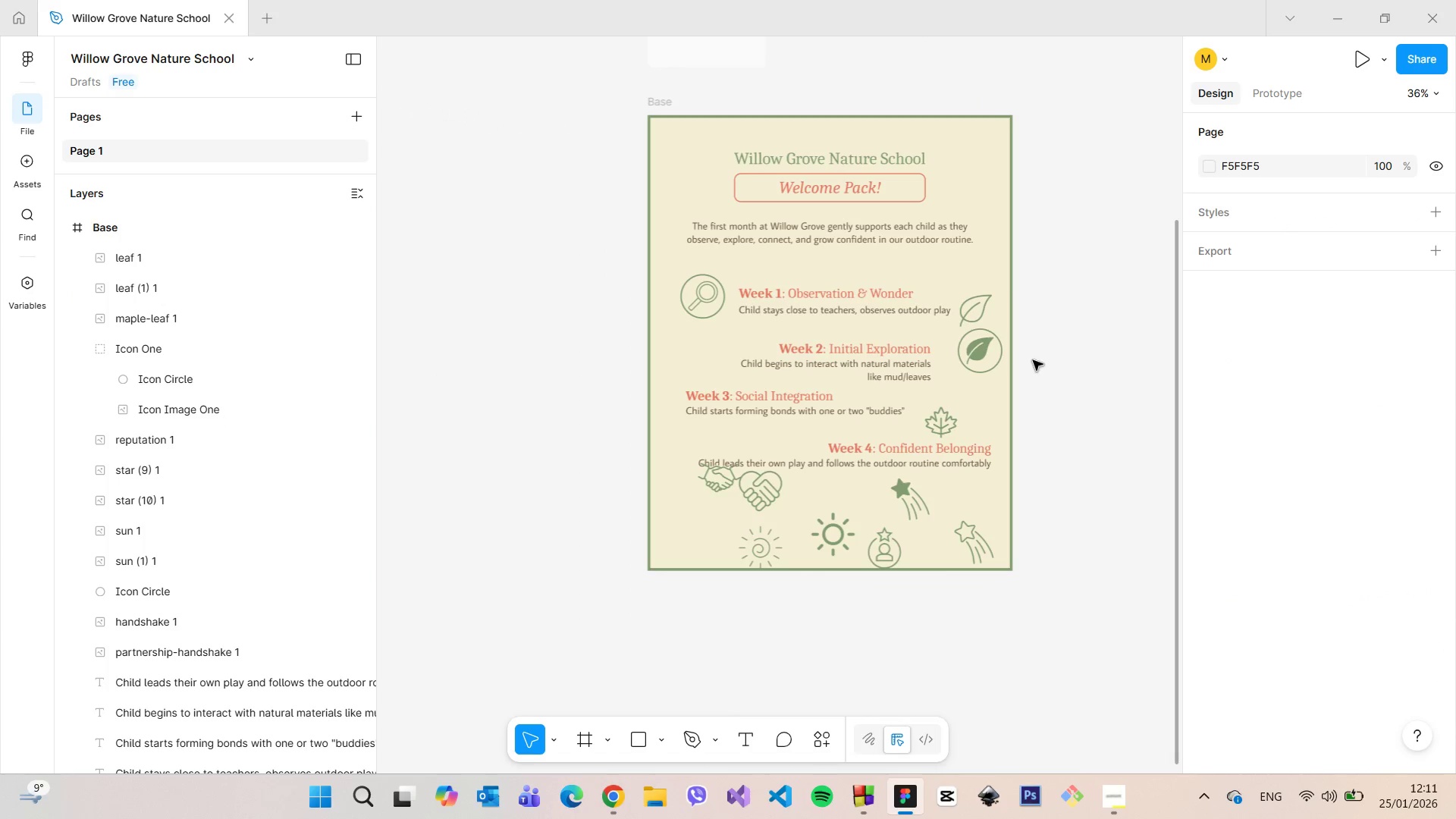 
scroll: coordinate [1033, 360], scroll_direction: up, amount: 6.0
 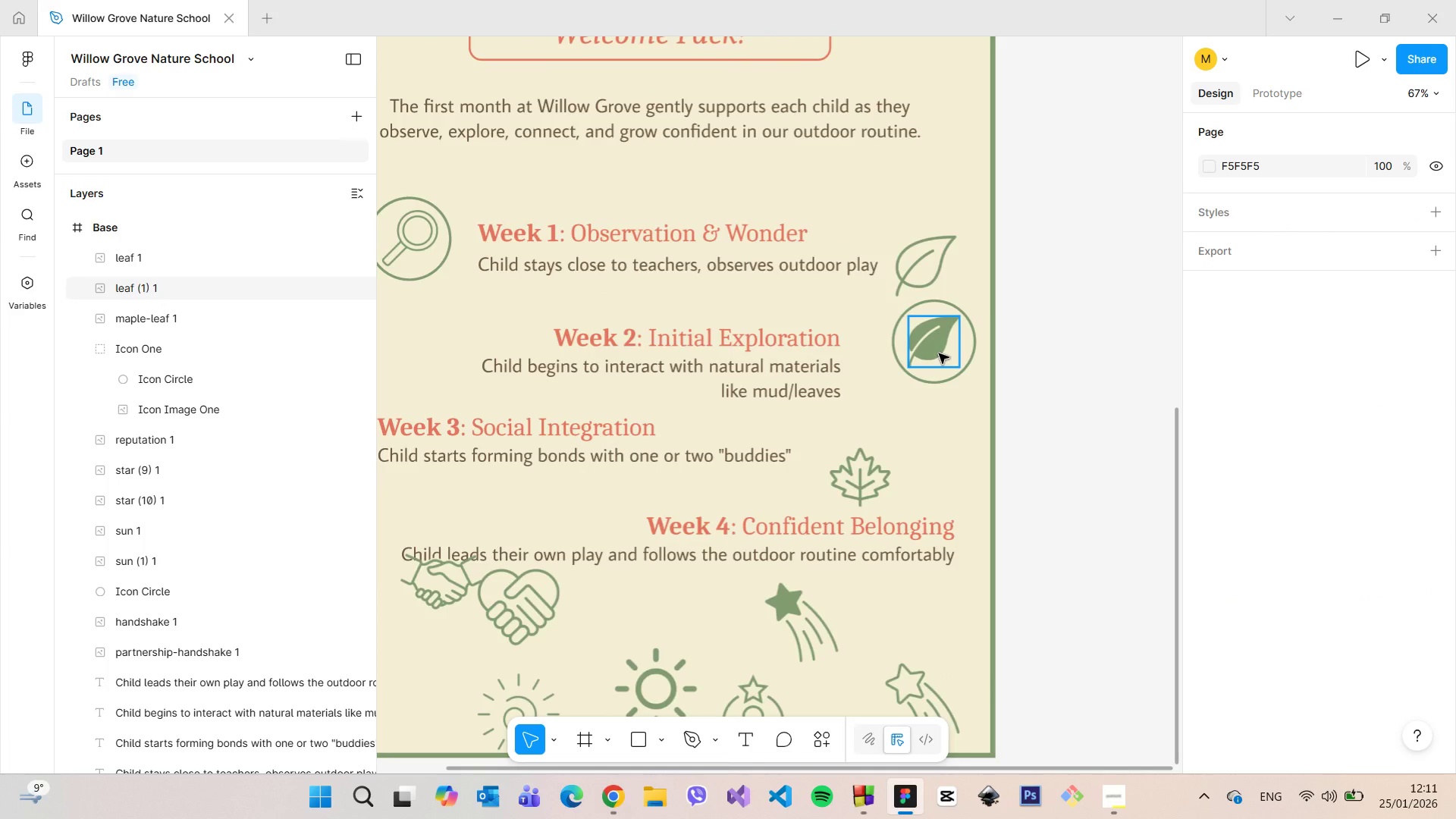 
left_click([939, 353])
 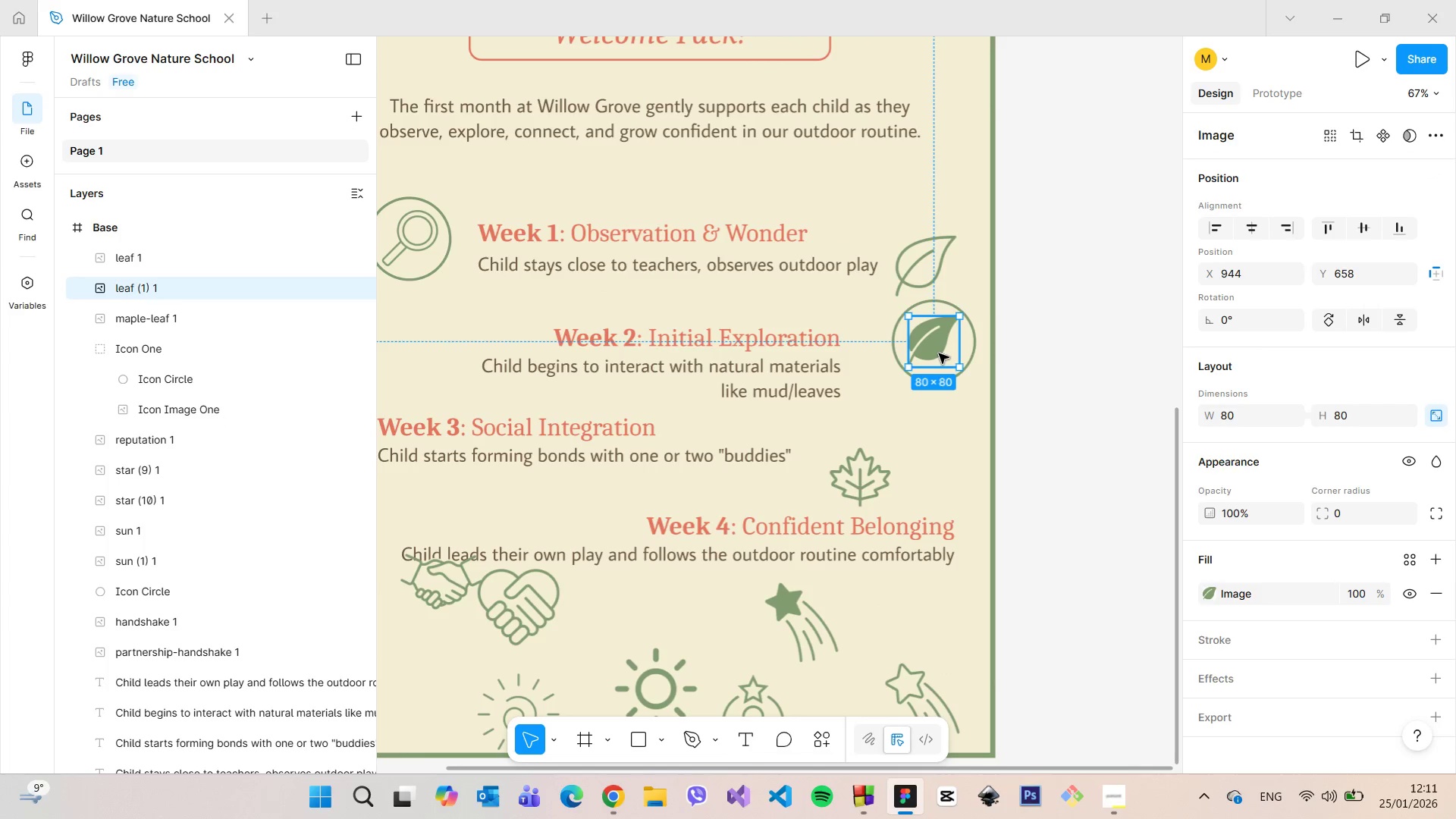 
key(Backspace)
 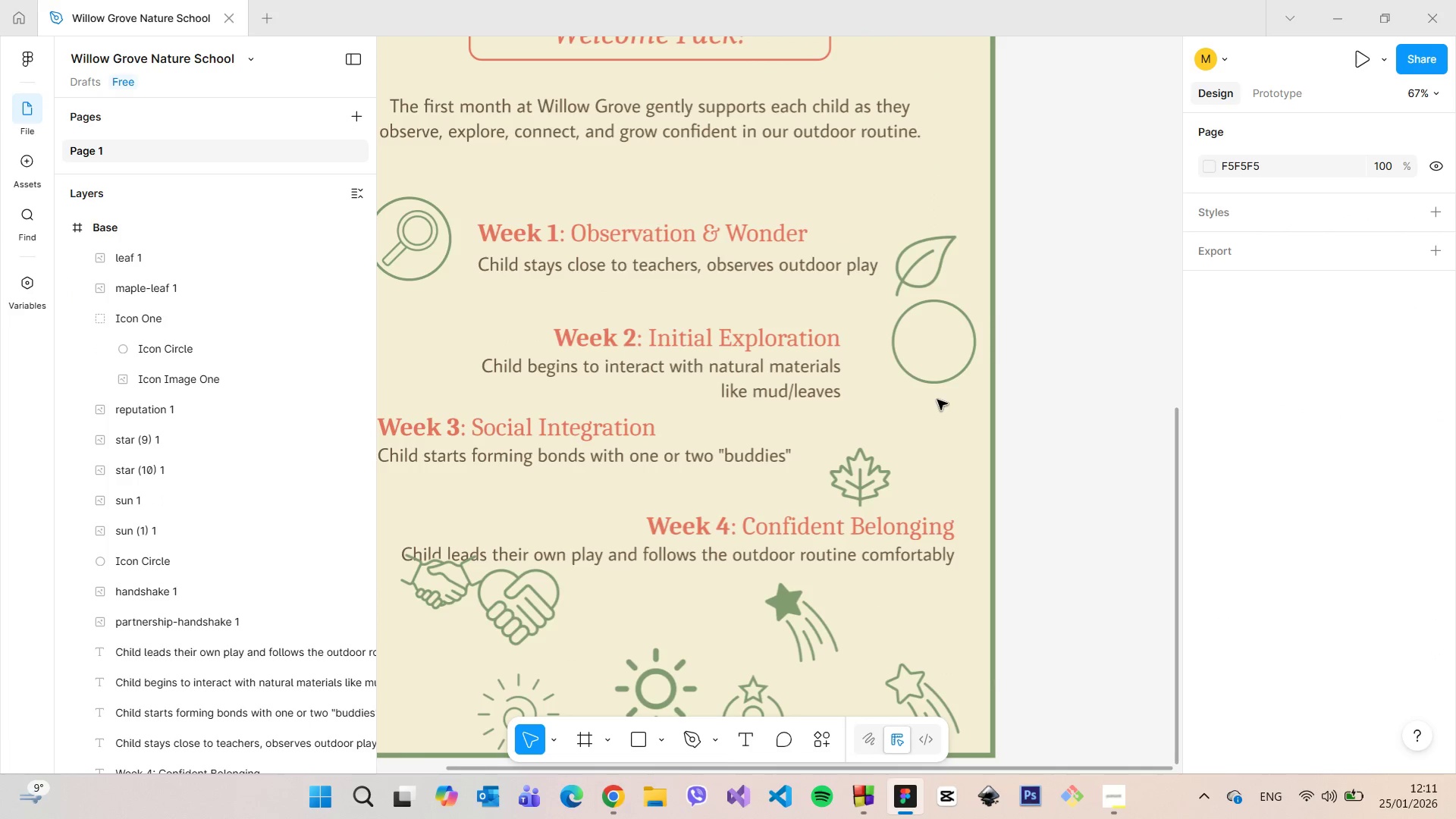 
left_click([936, 379])
 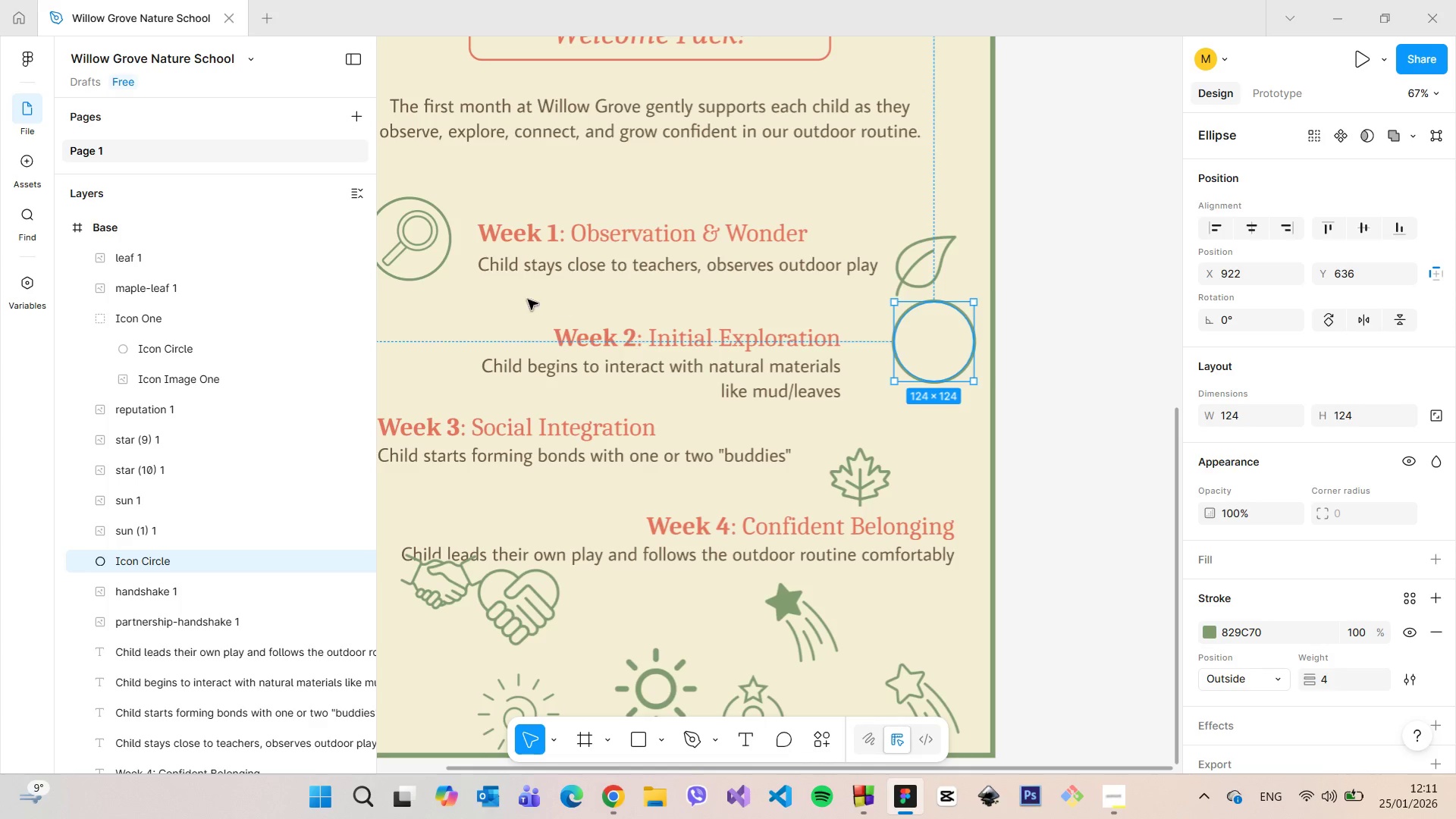 
left_click([440, 269])
 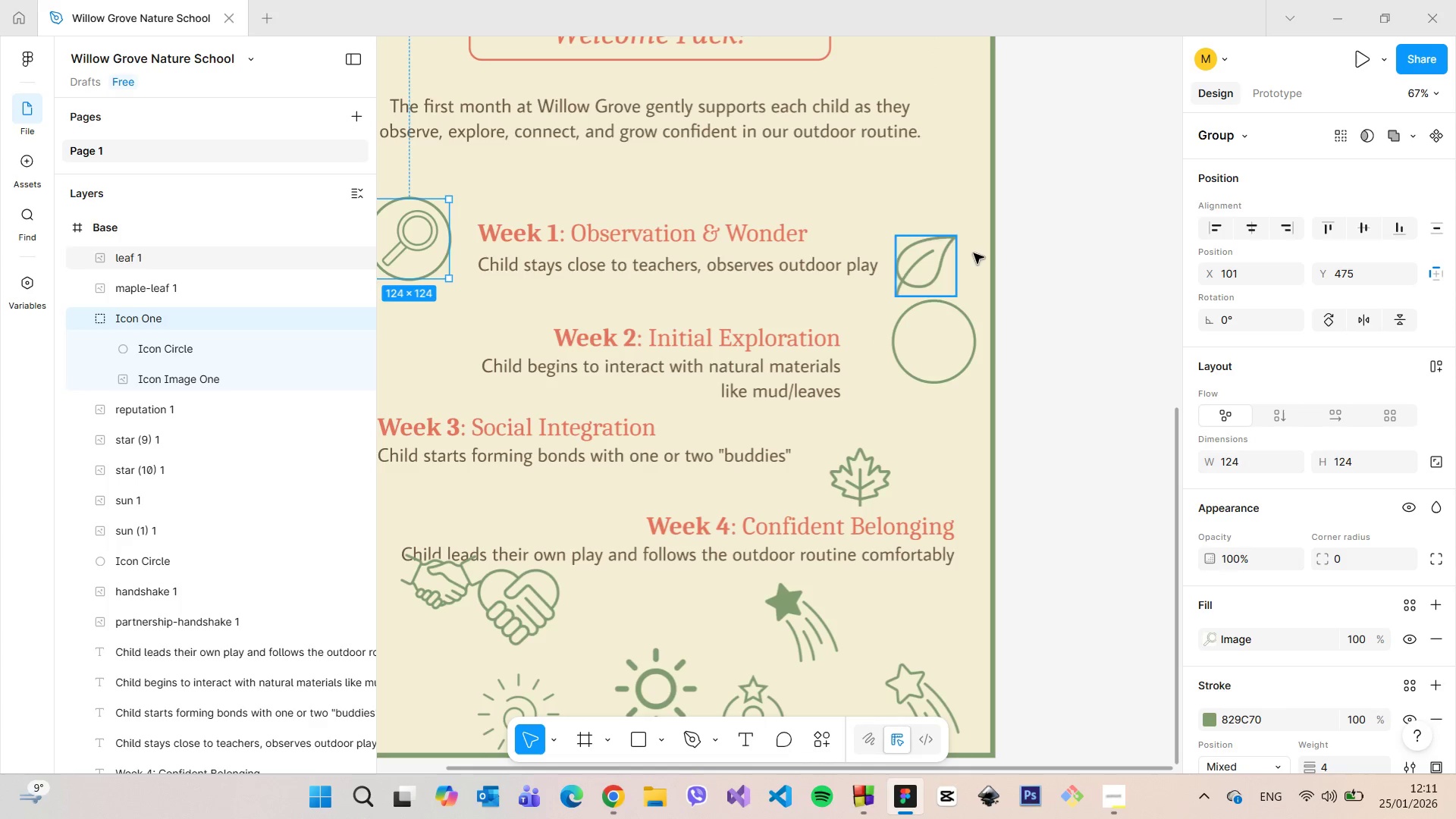 
left_click([927, 246])
 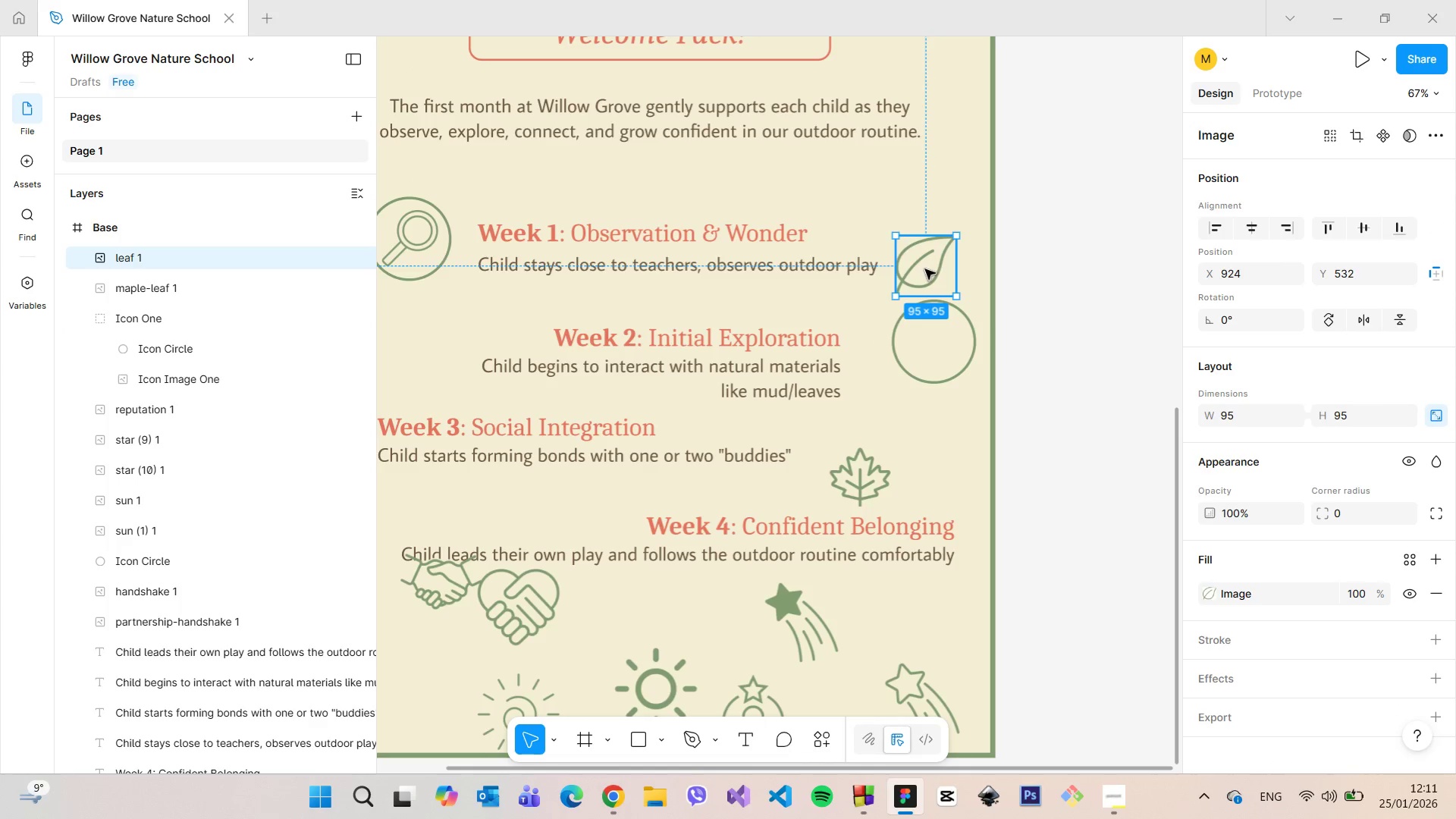 
left_click_drag(start_coordinate=[924, 266], to_coordinate=[937, 336])
 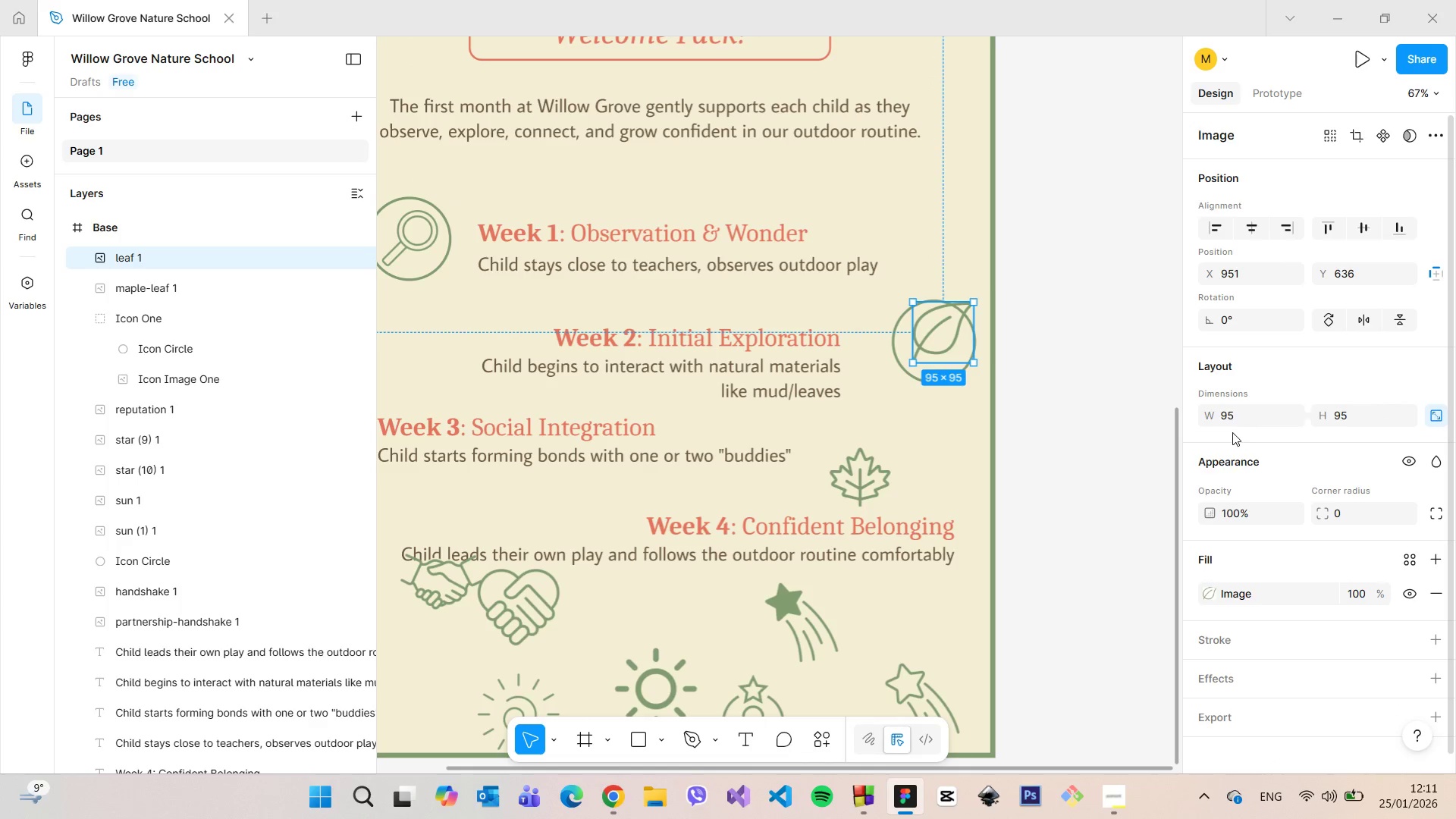 
left_click([1231, 423])
 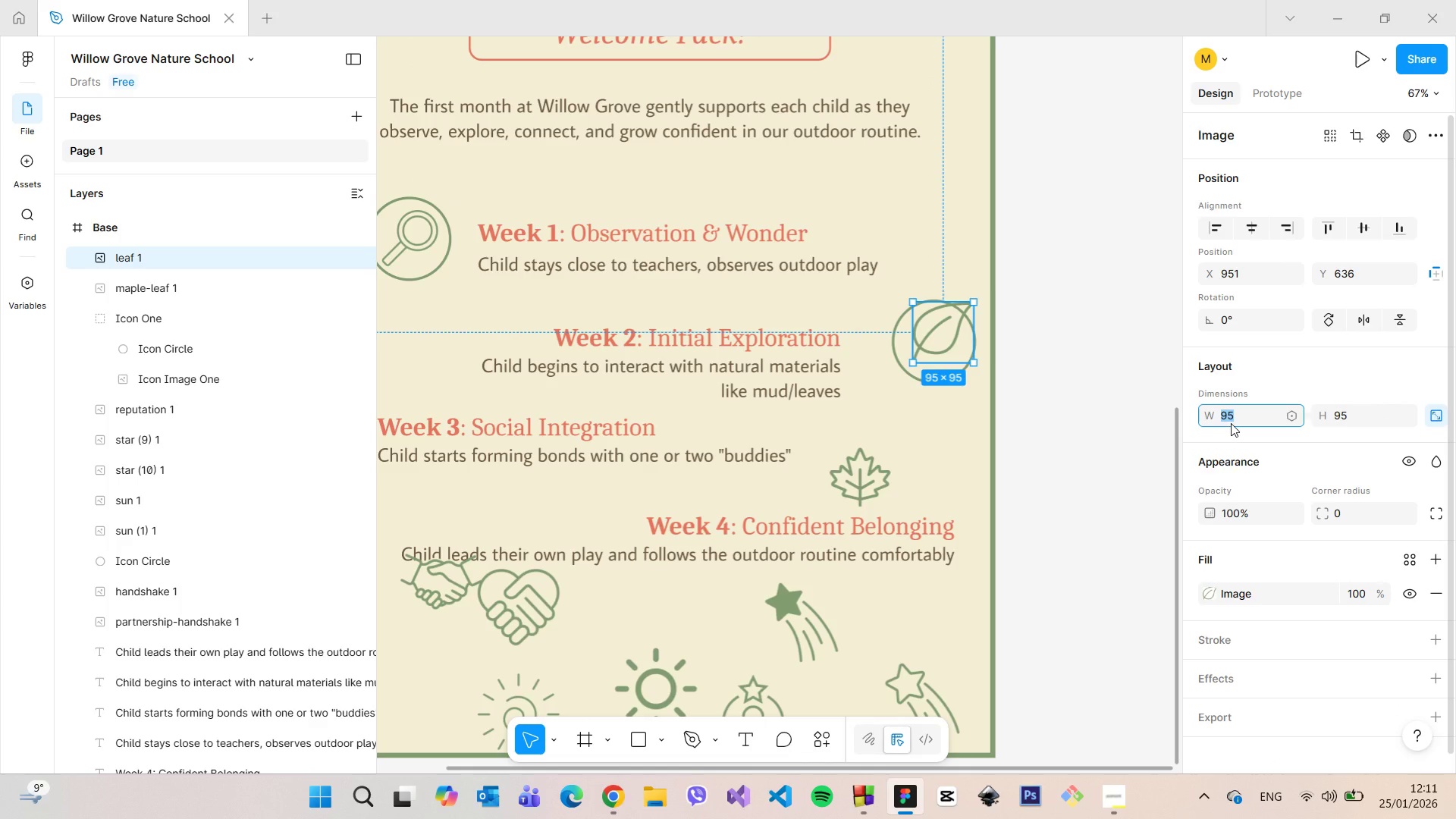 
type(80)
 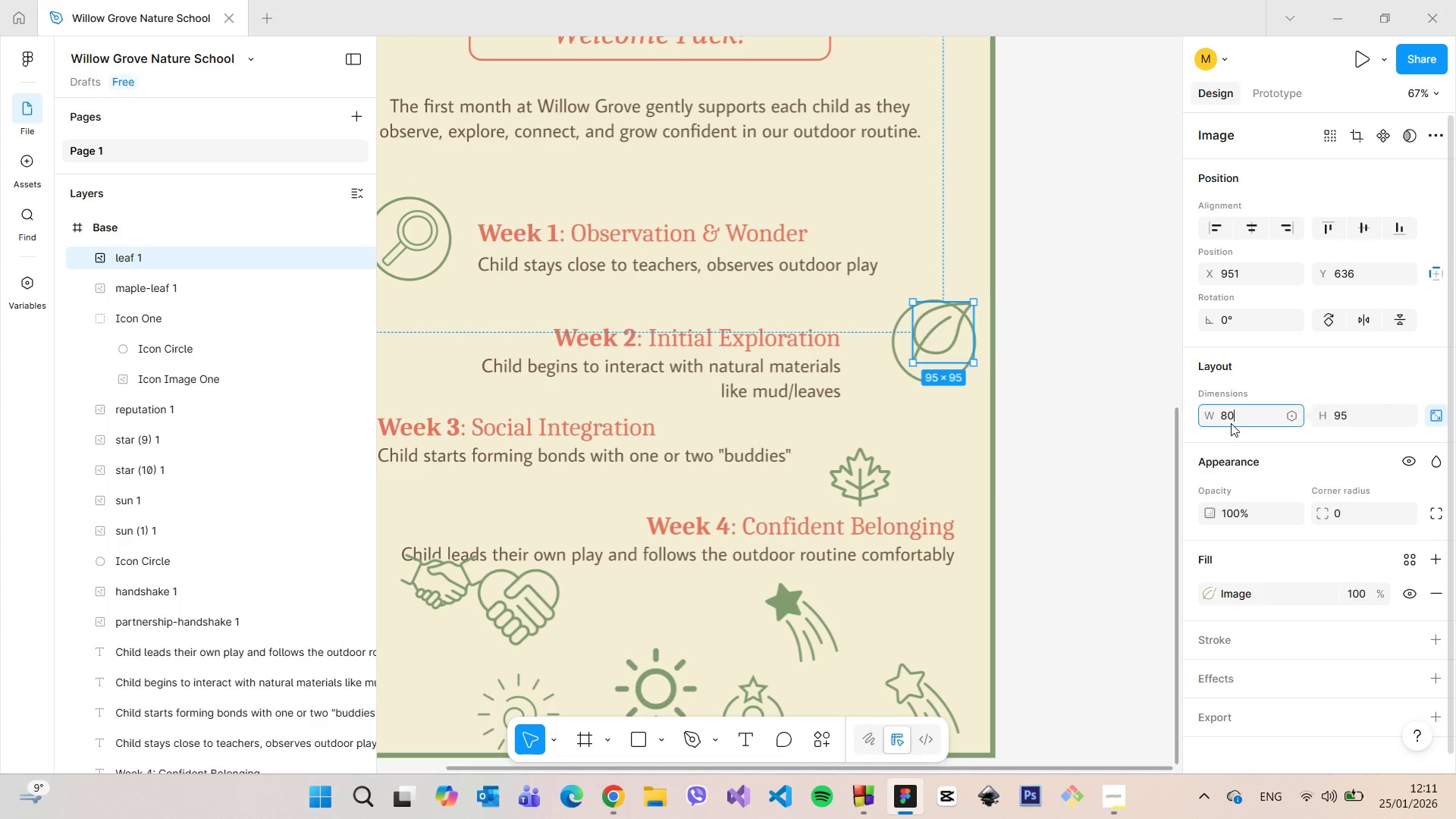 
key(Enter)
 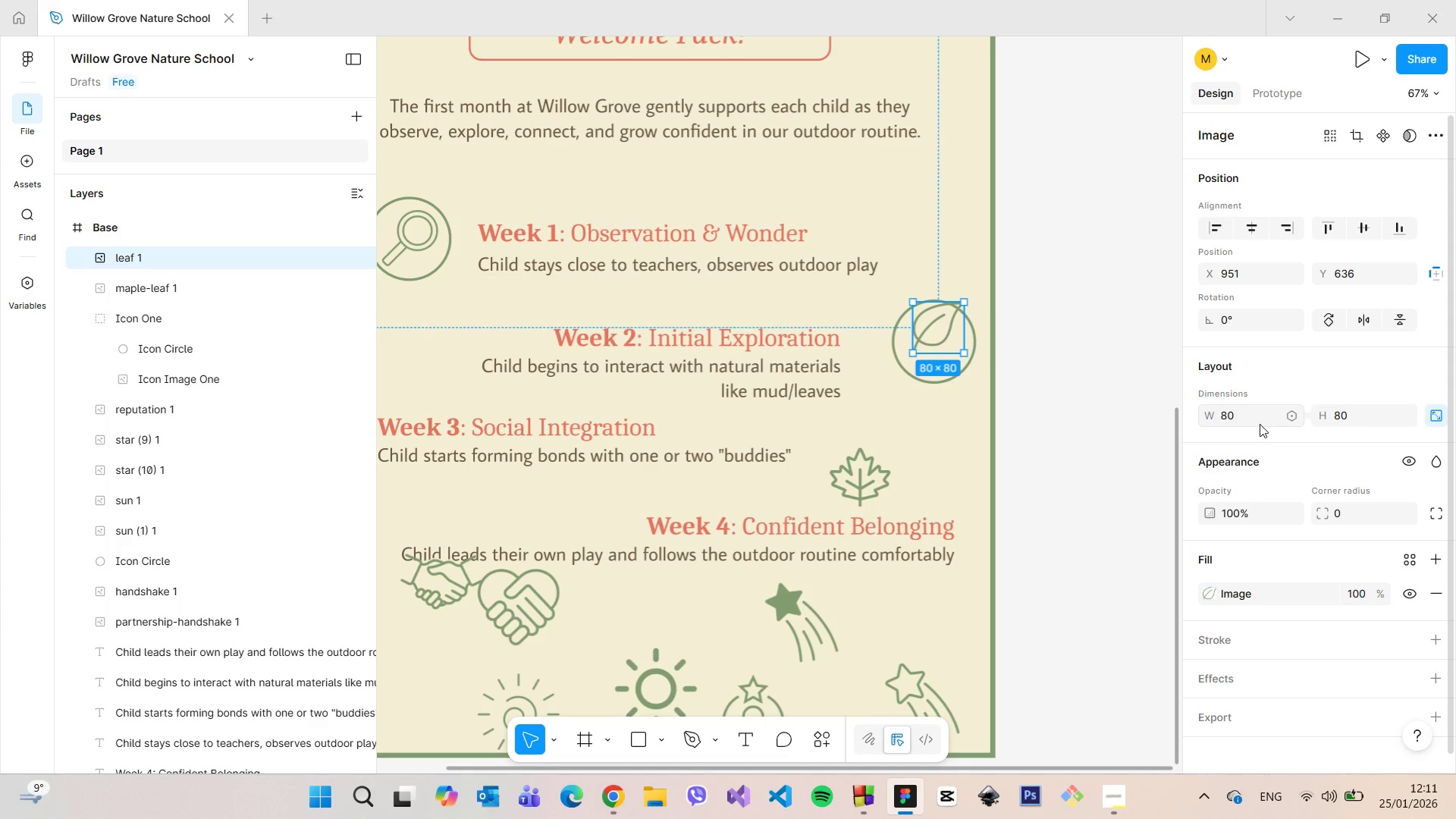 
left_click([1265, 405])
 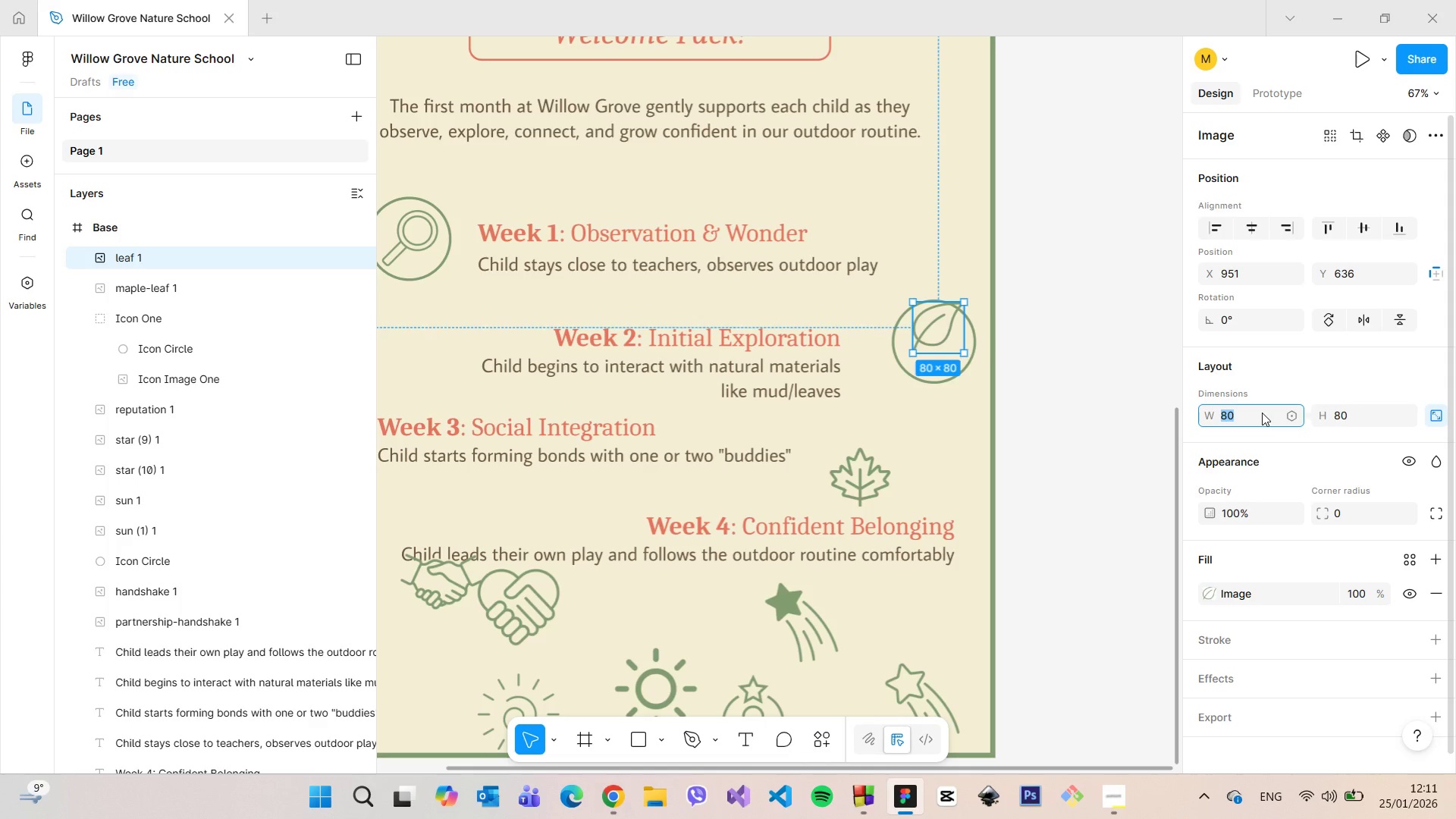 
type(85)
 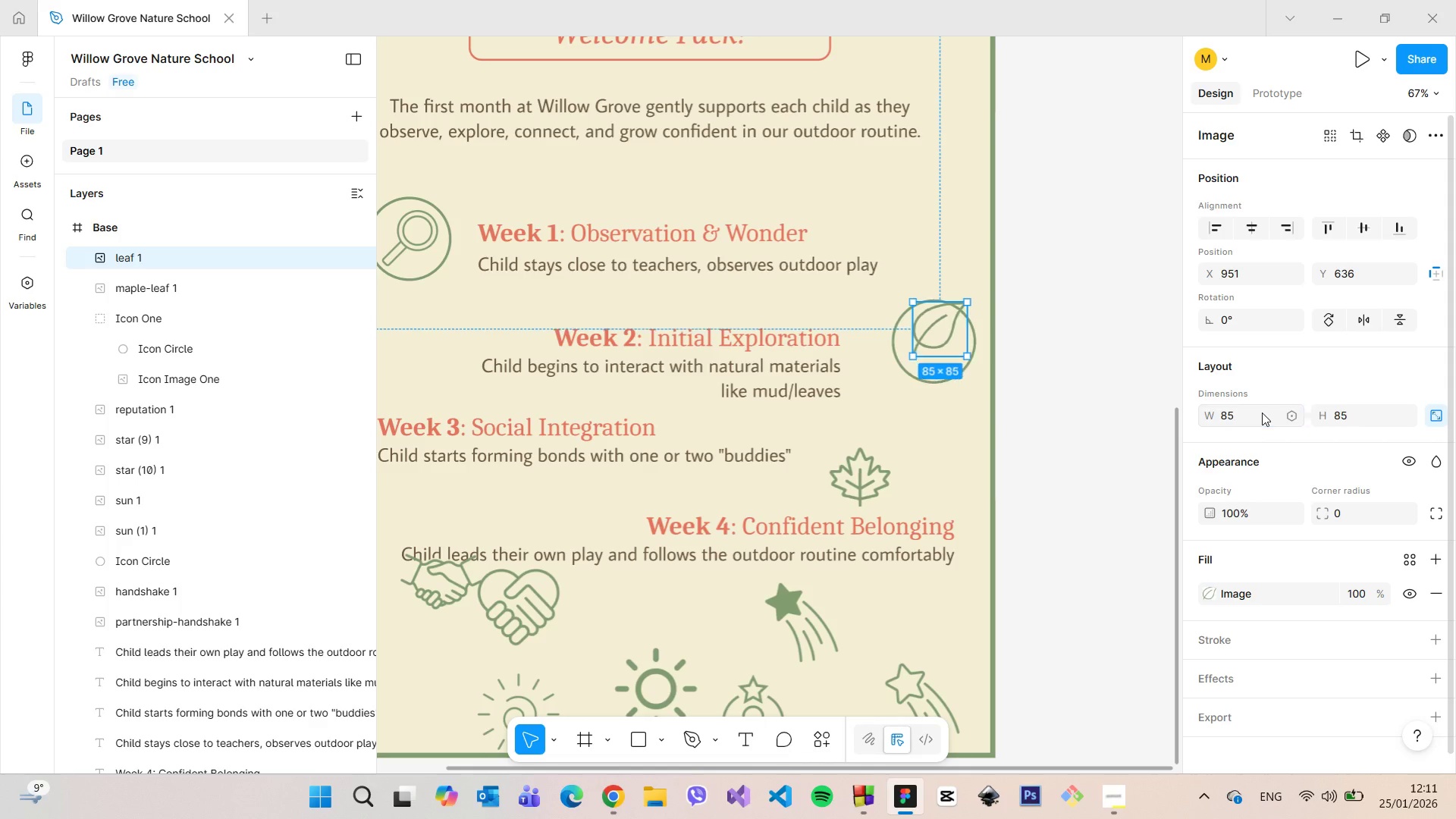 
key(Enter)
 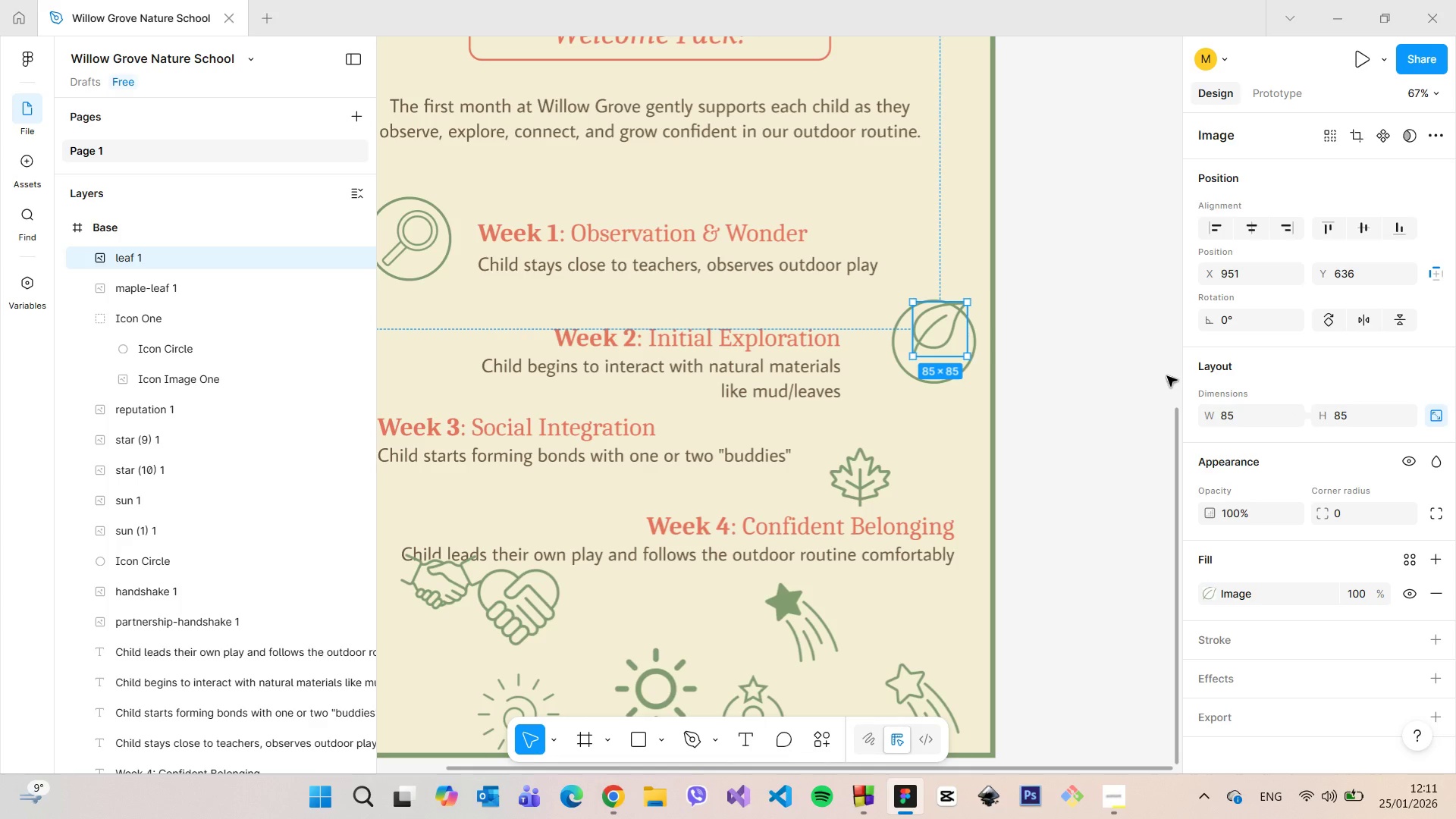 
left_click([1125, 360])
 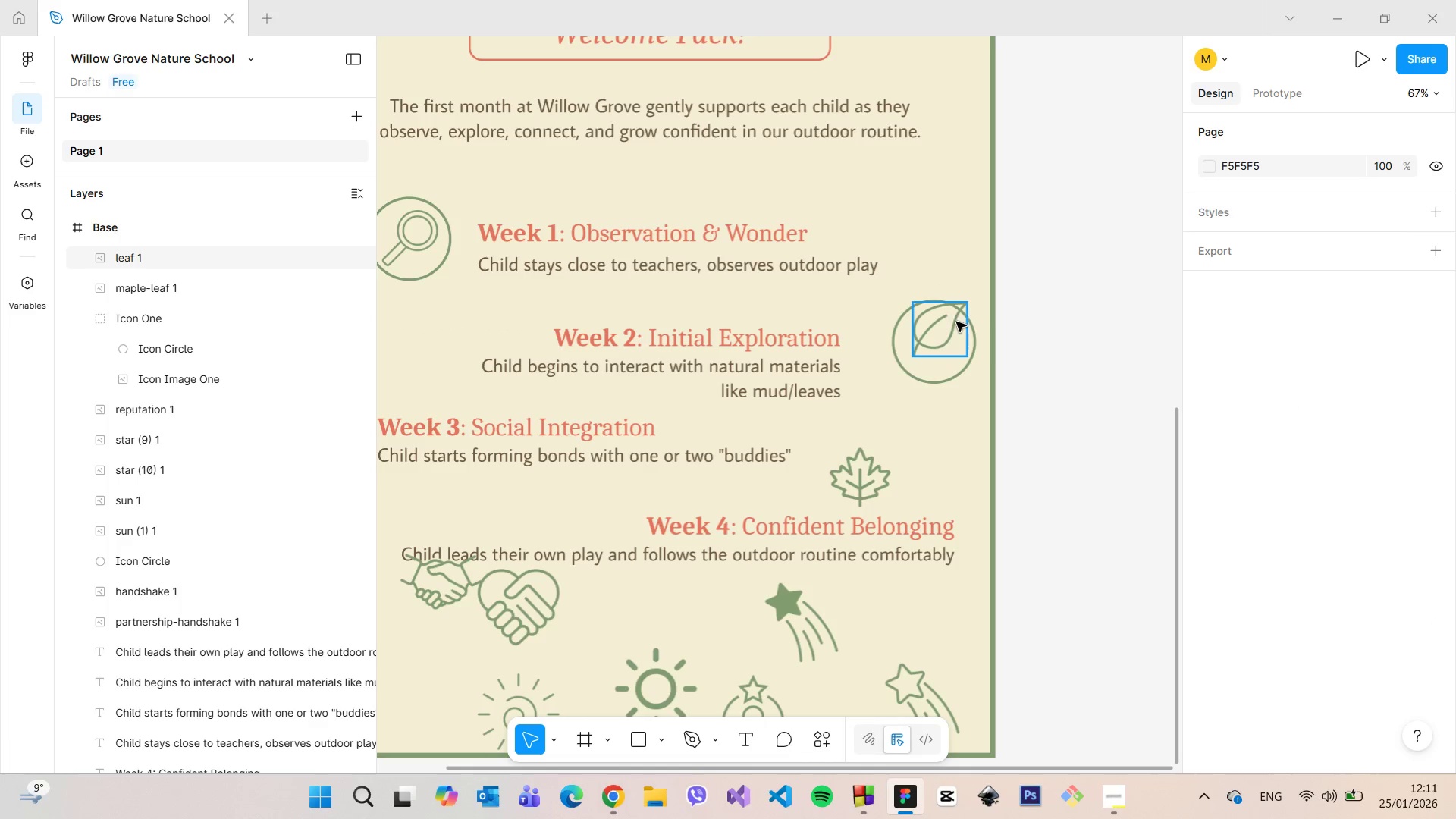 
left_click([950, 322])
 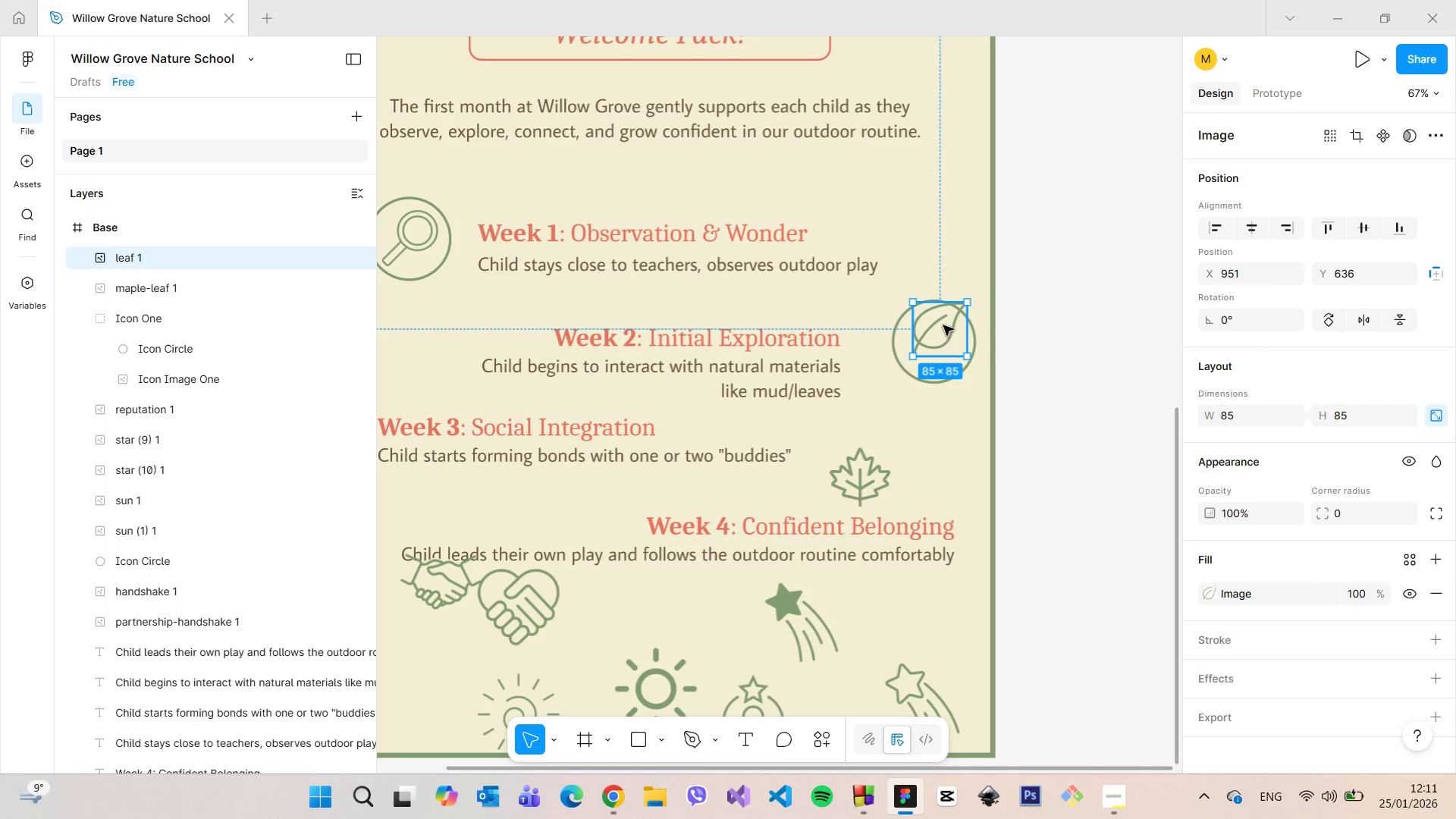 
left_click_drag(start_coordinate=[943, 325], to_coordinate=[937, 343])
 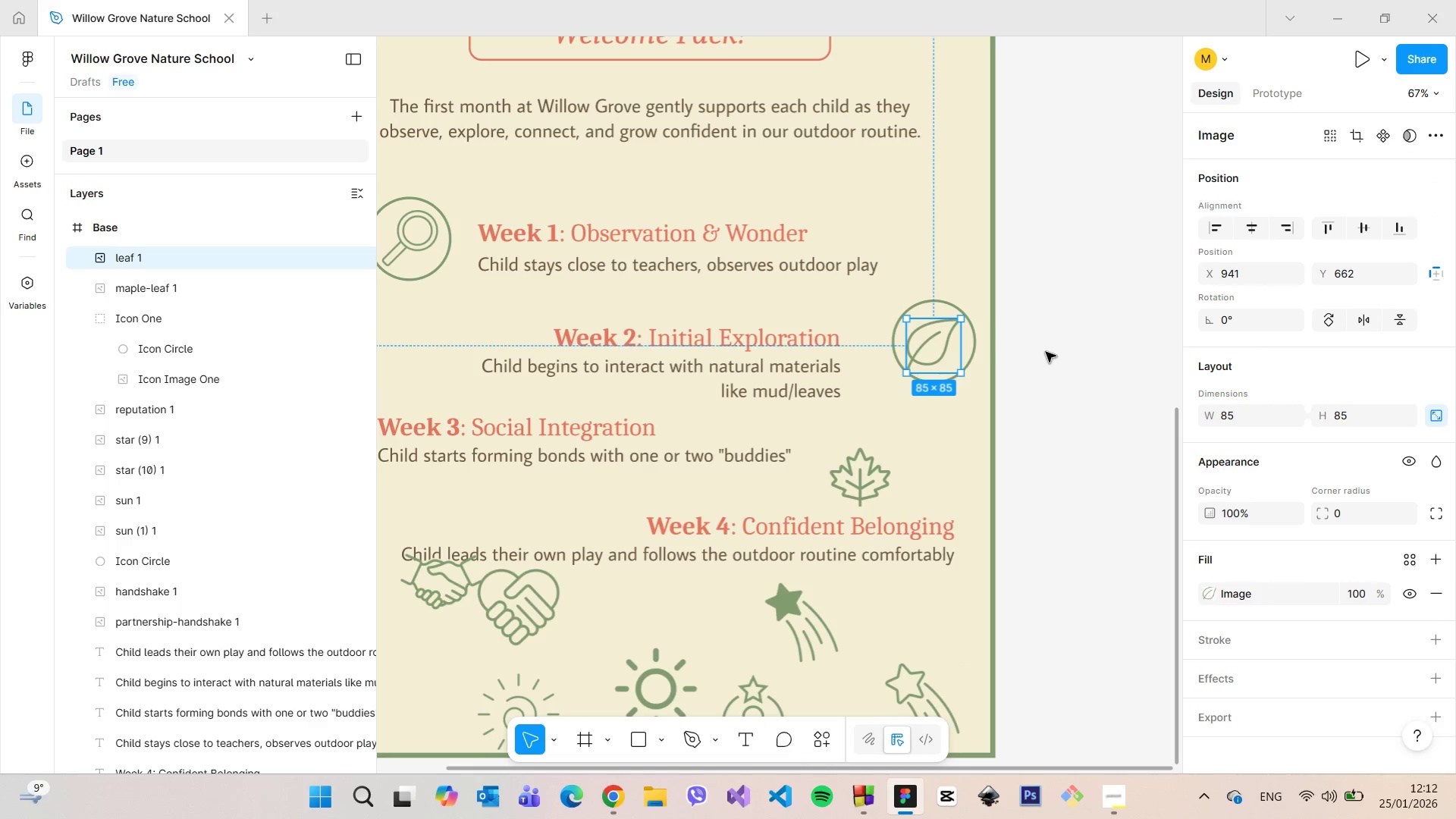 
left_click([1046, 352])
 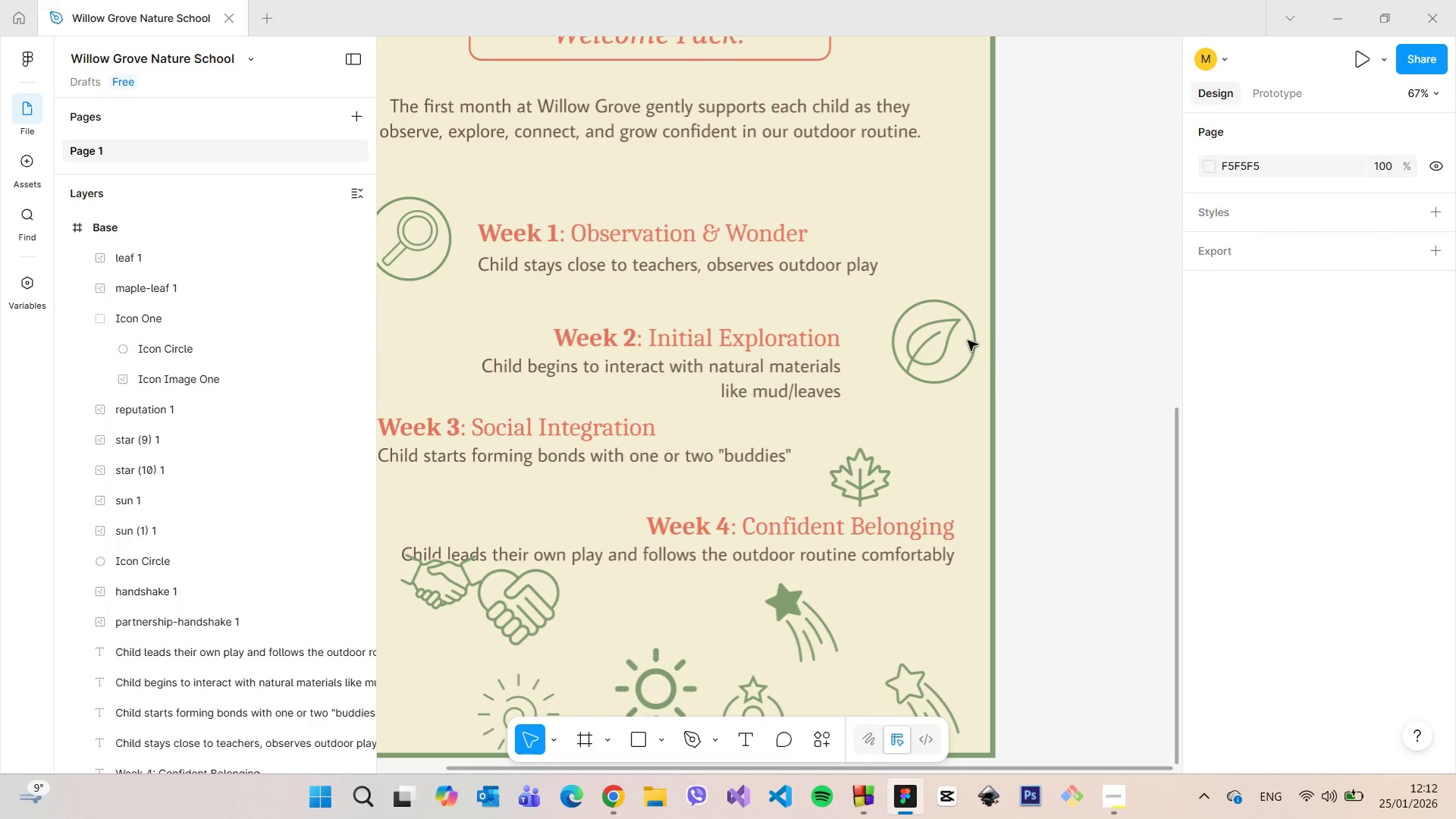 
left_click_drag(start_coordinate=[937, 337], to_coordinate=[940, 333])
 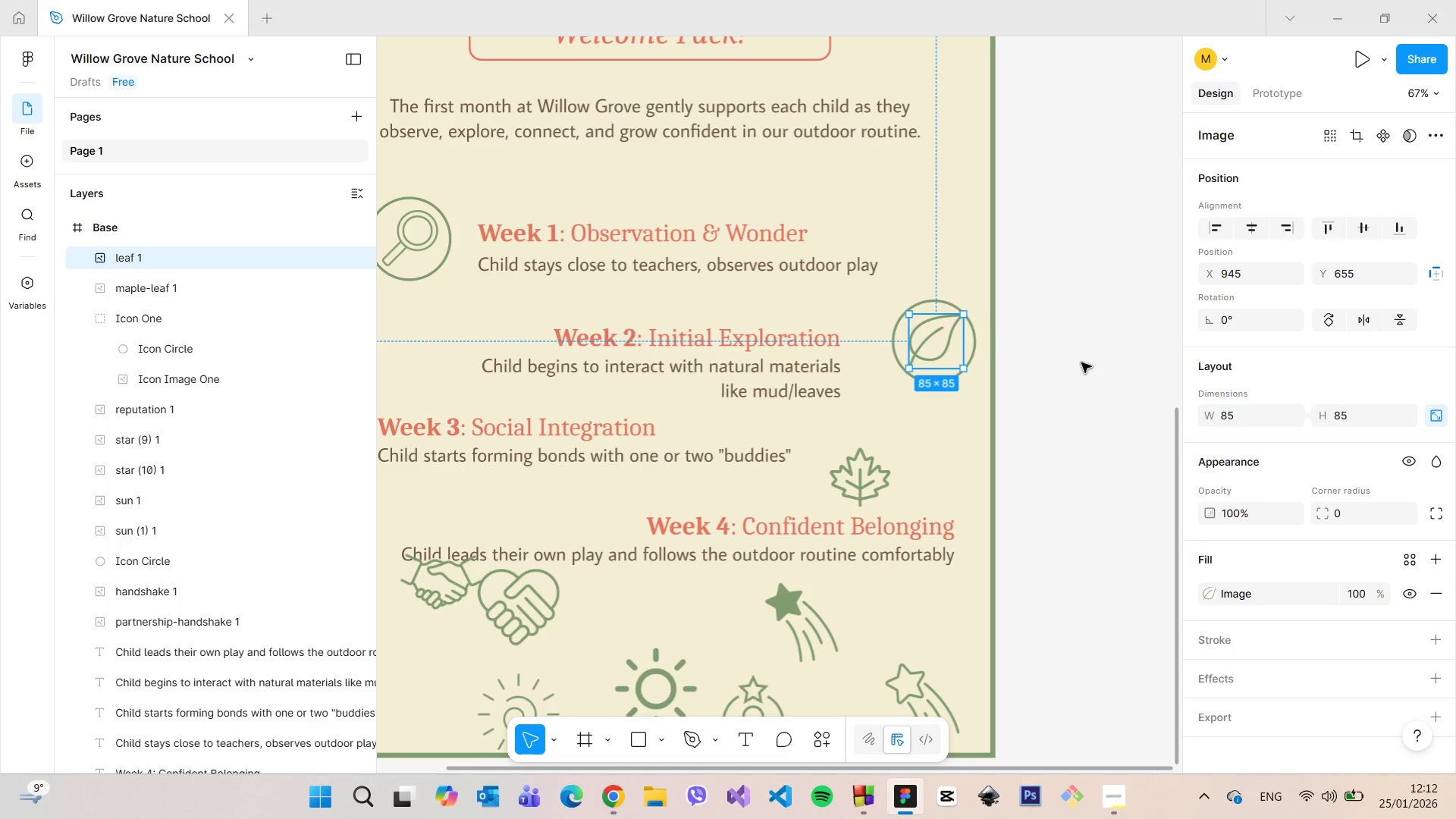 
left_click([1081, 362])
 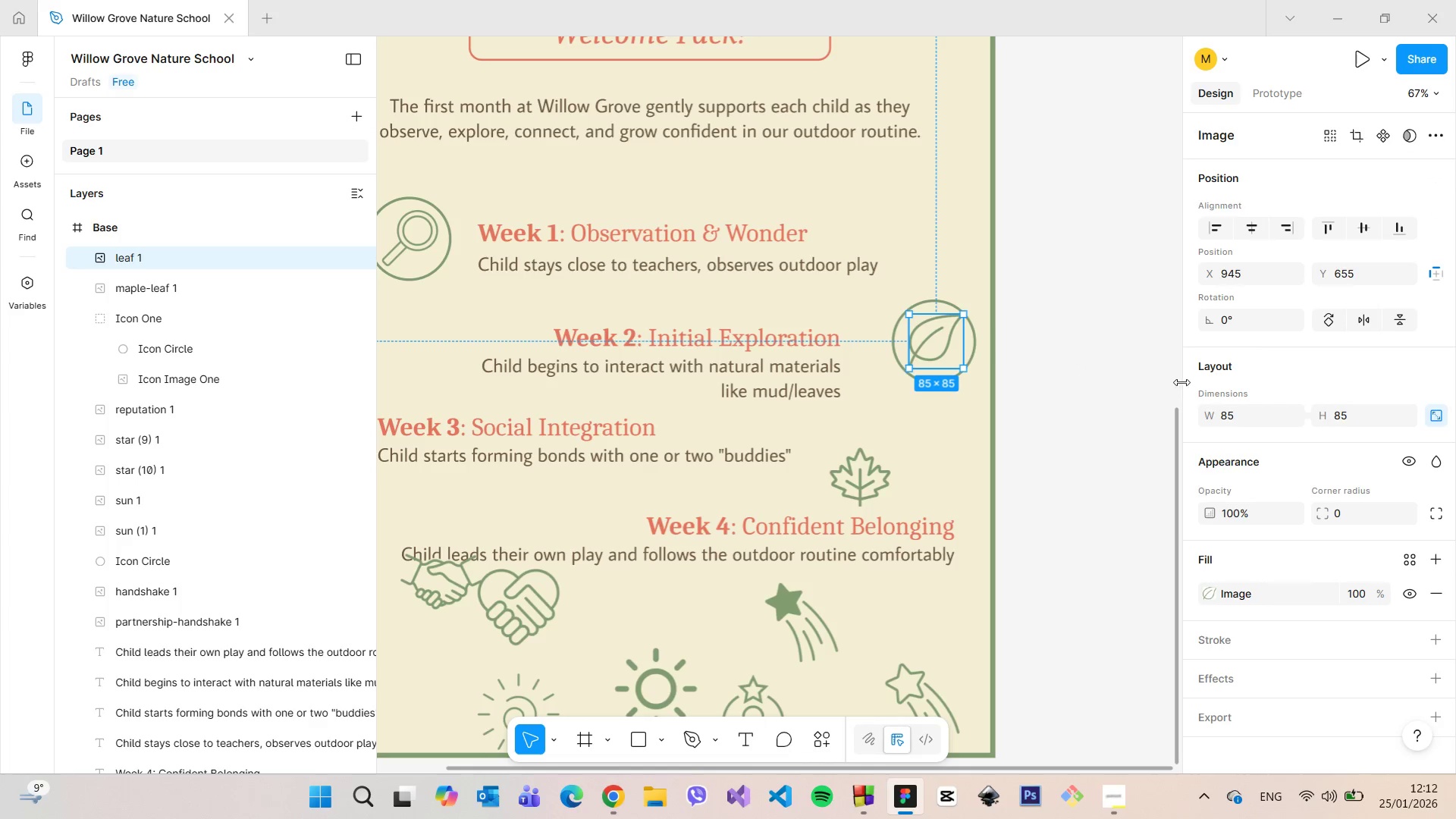 
left_click([1255, 413])
 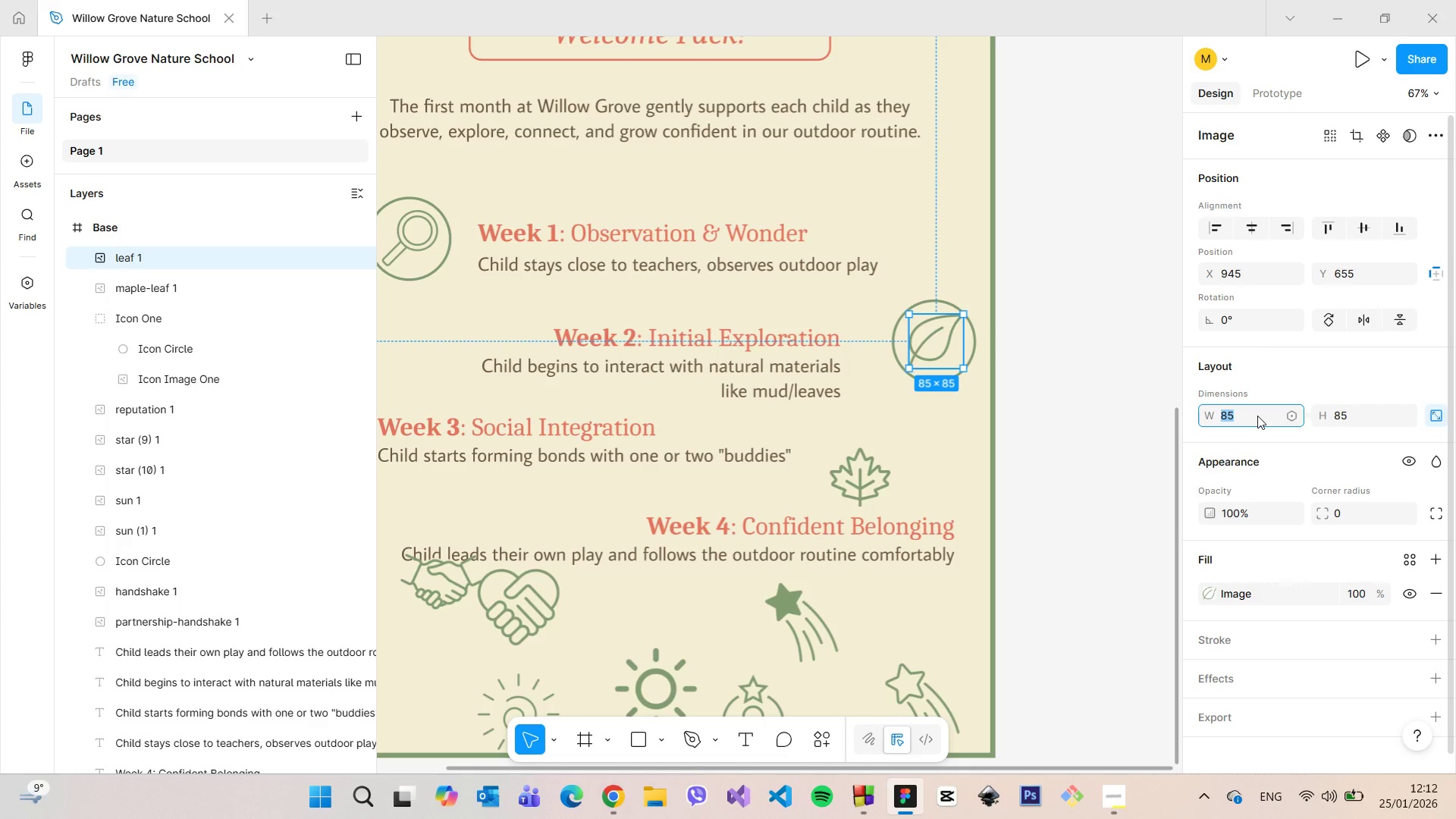 
type(80)
 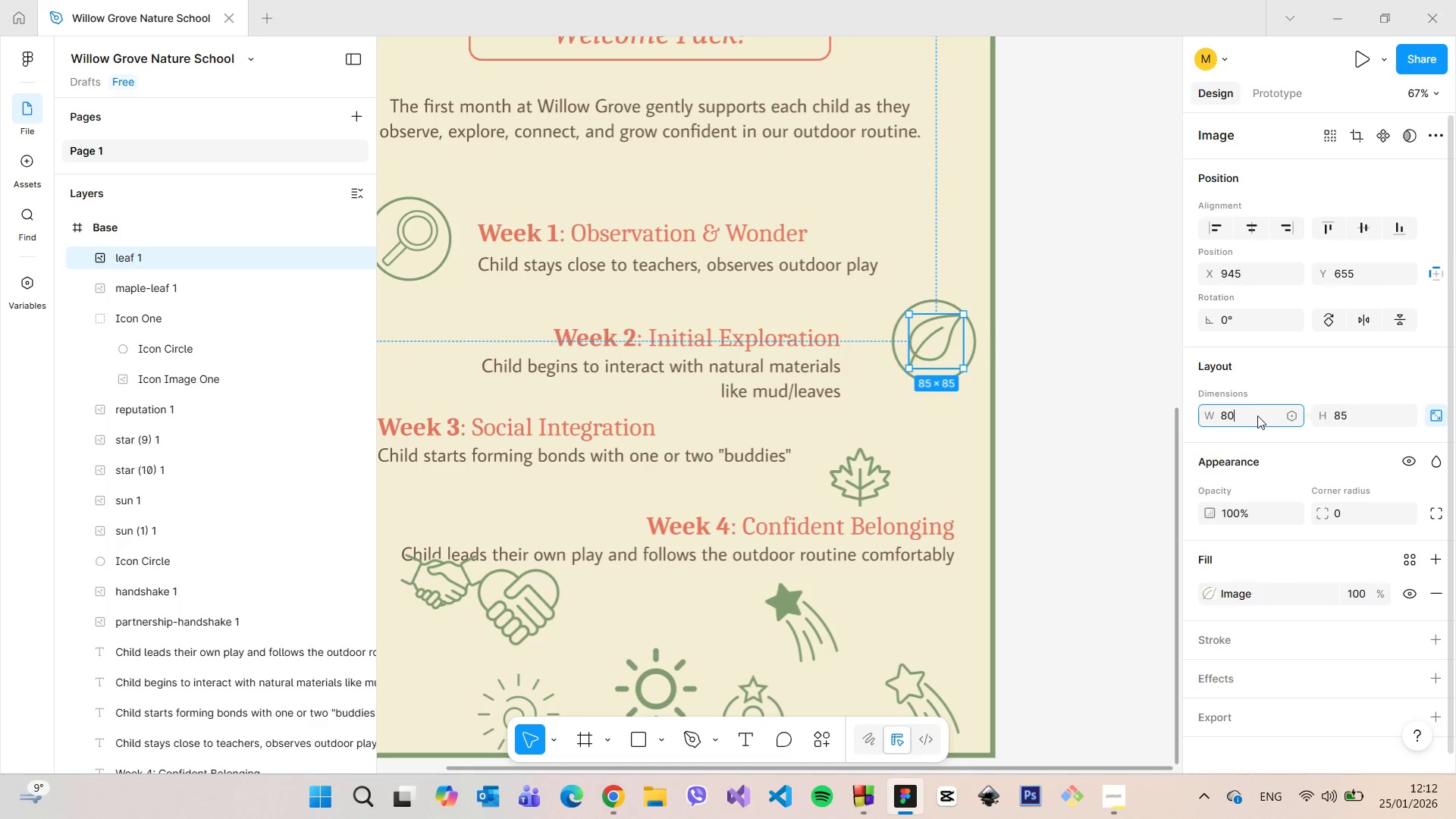 
key(Enter)
 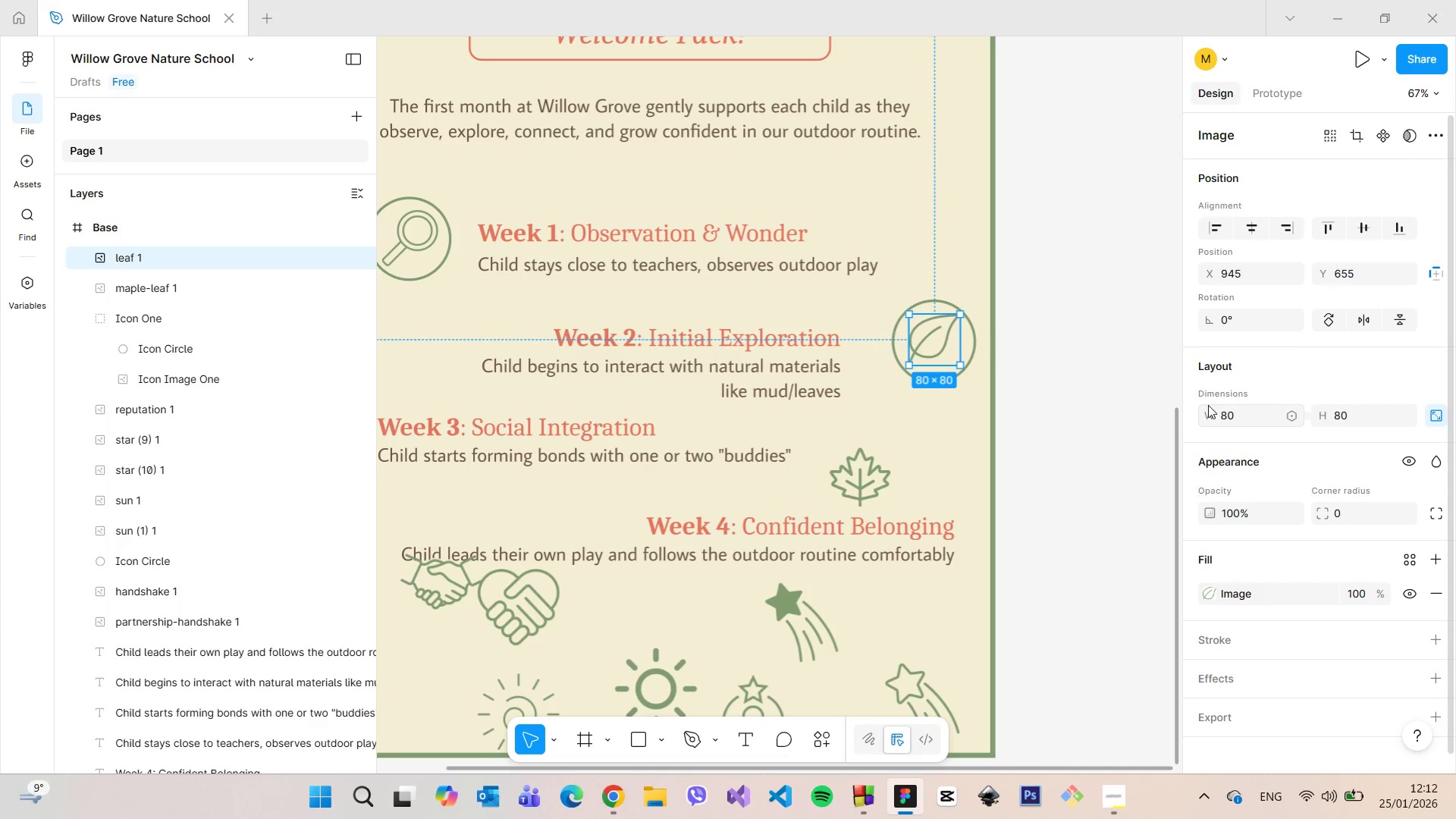 
left_click([1102, 364])
 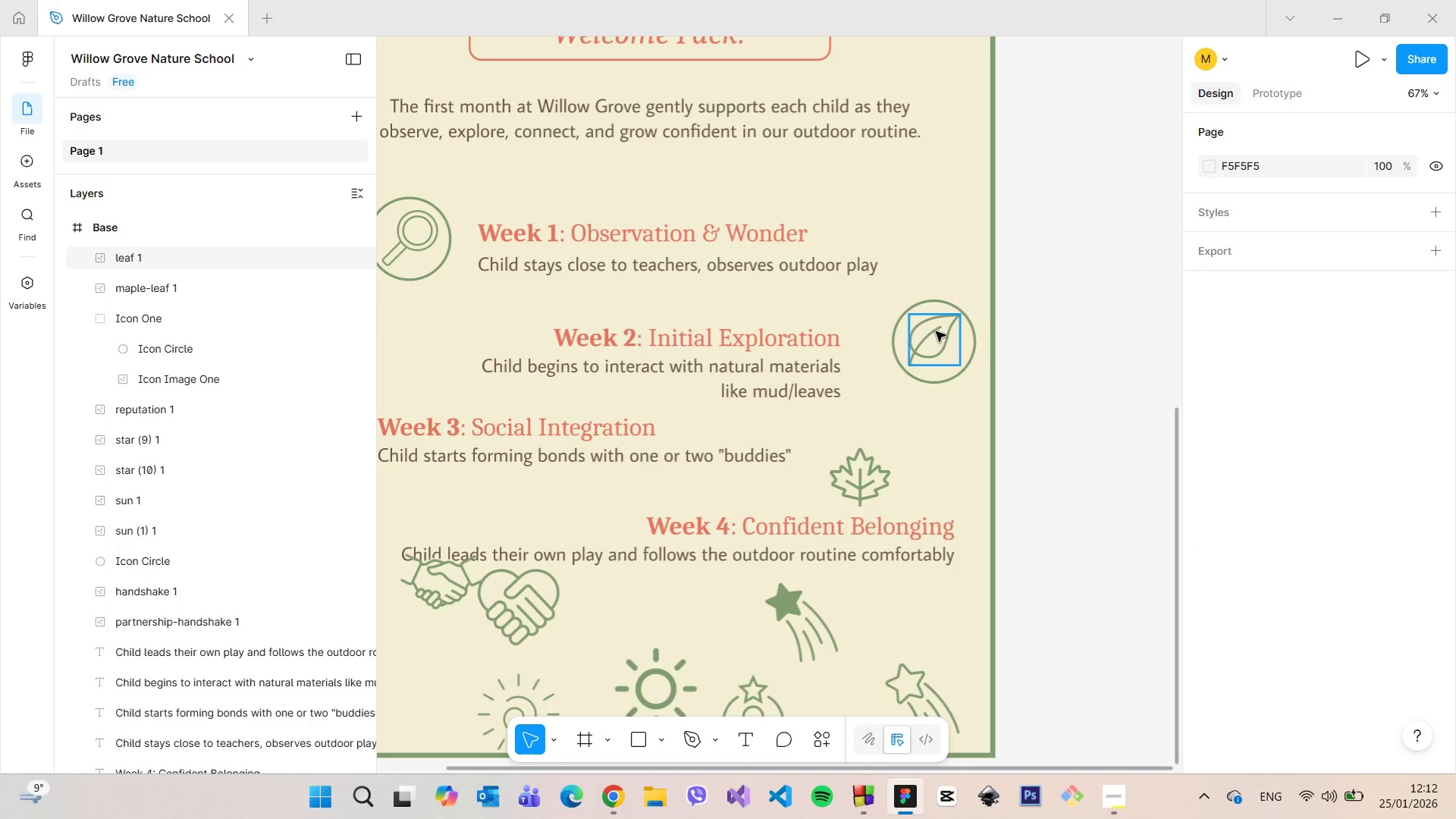 
left_click_drag(start_coordinate=[935, 337], to_coordinate=[934, 344])
 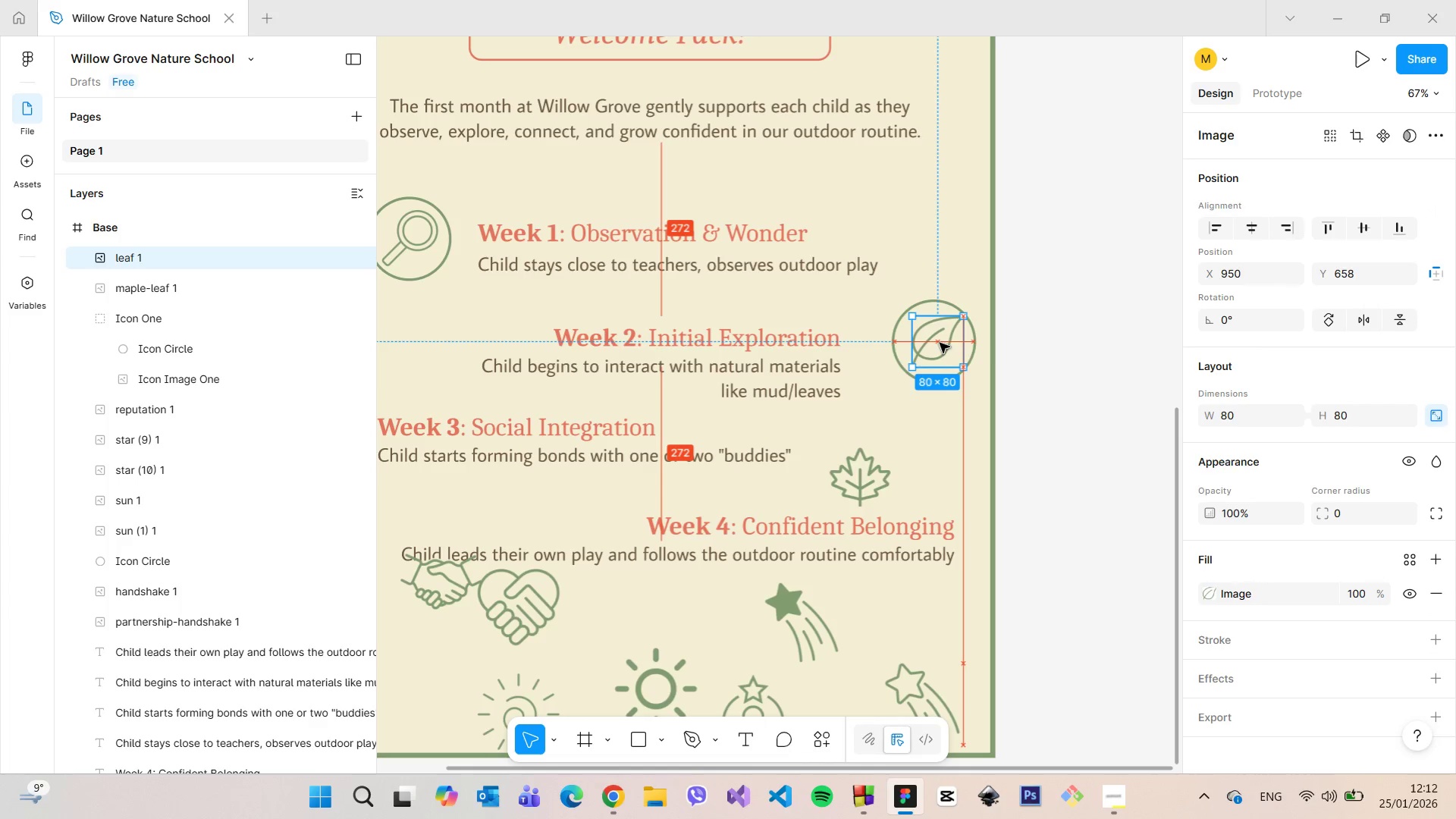 
wait(7.25)
 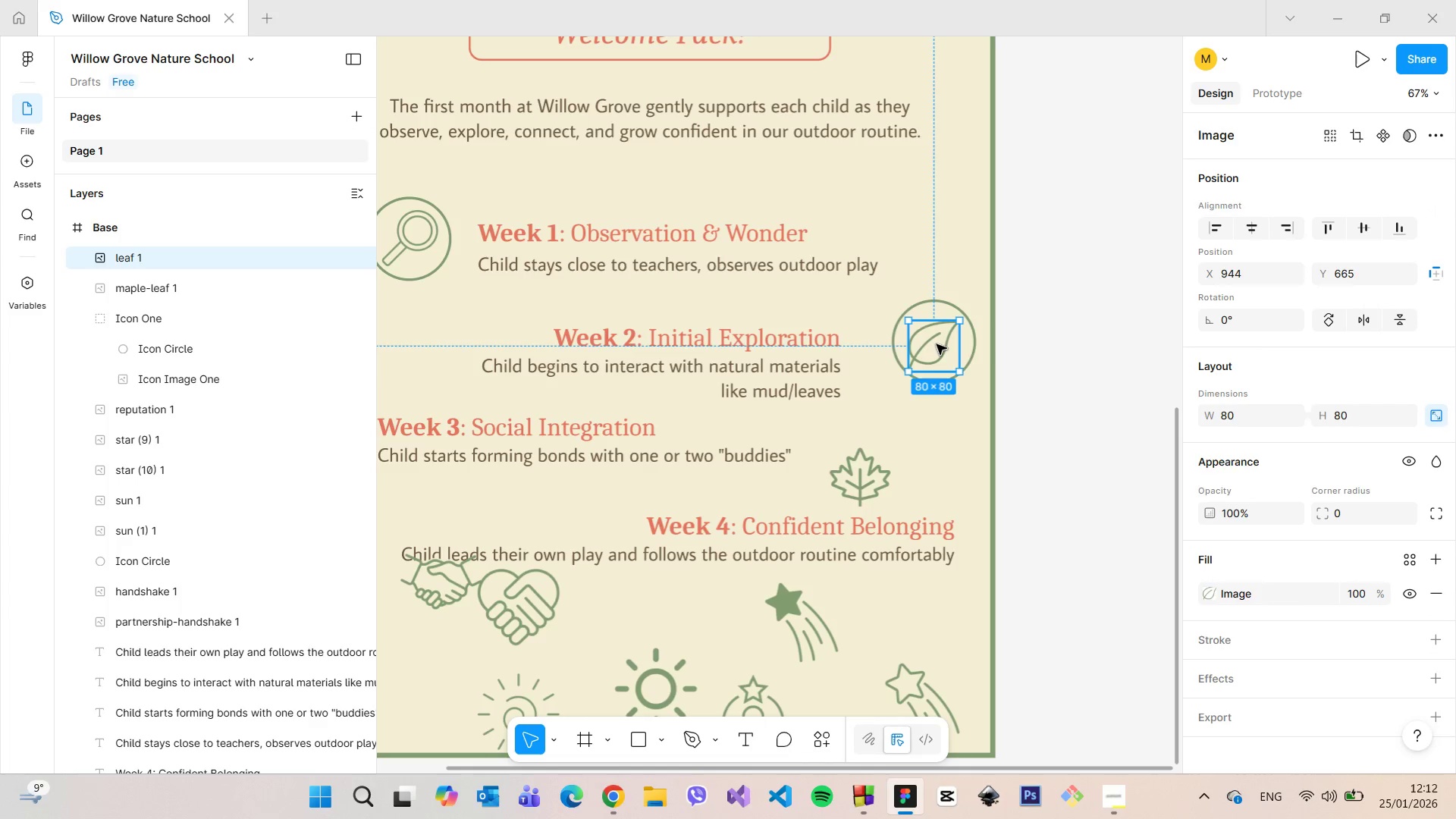 
left_click([1080, 338])
 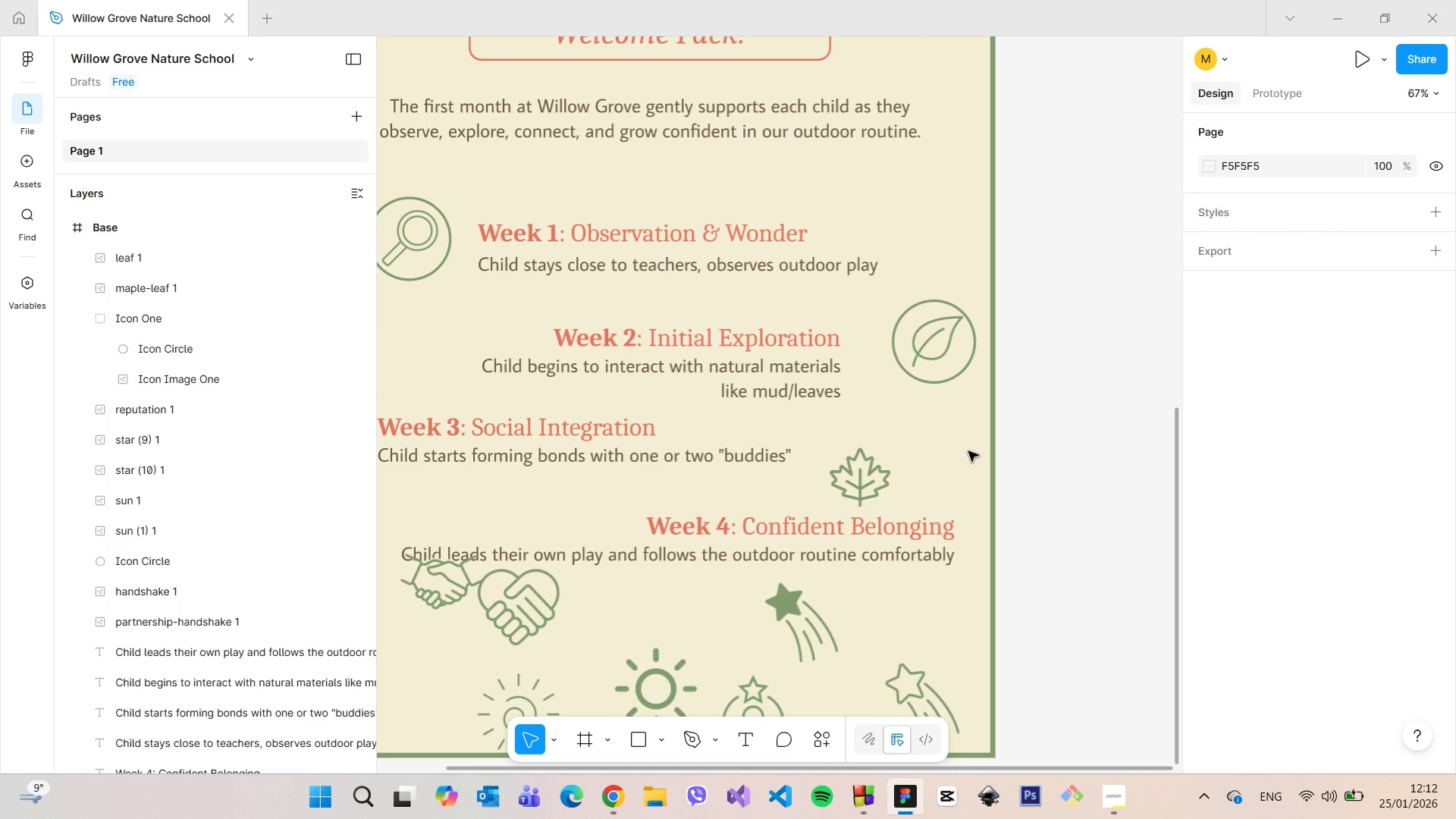 
left_click([864, 472])
 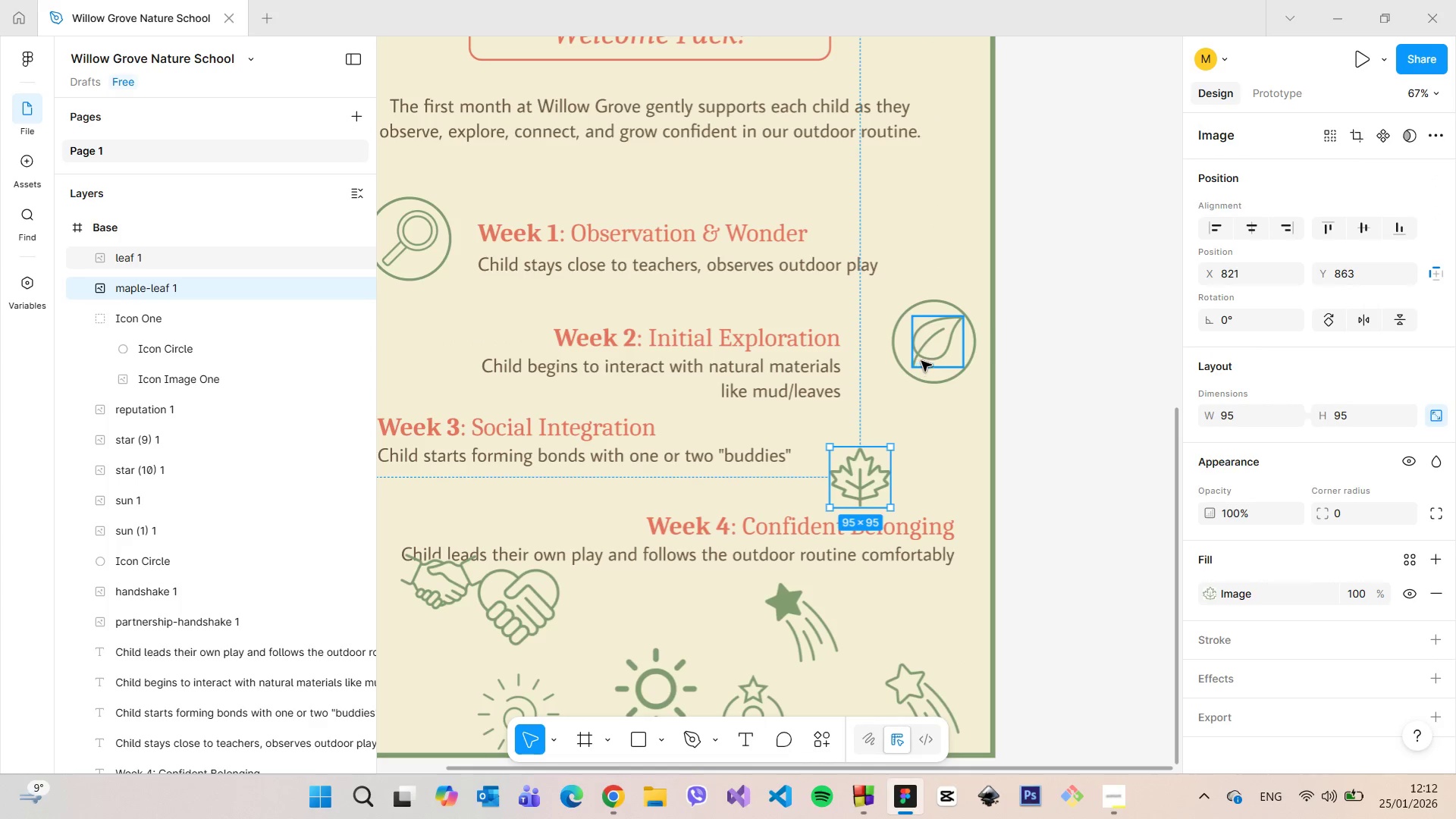 
left_click([924, 351])
 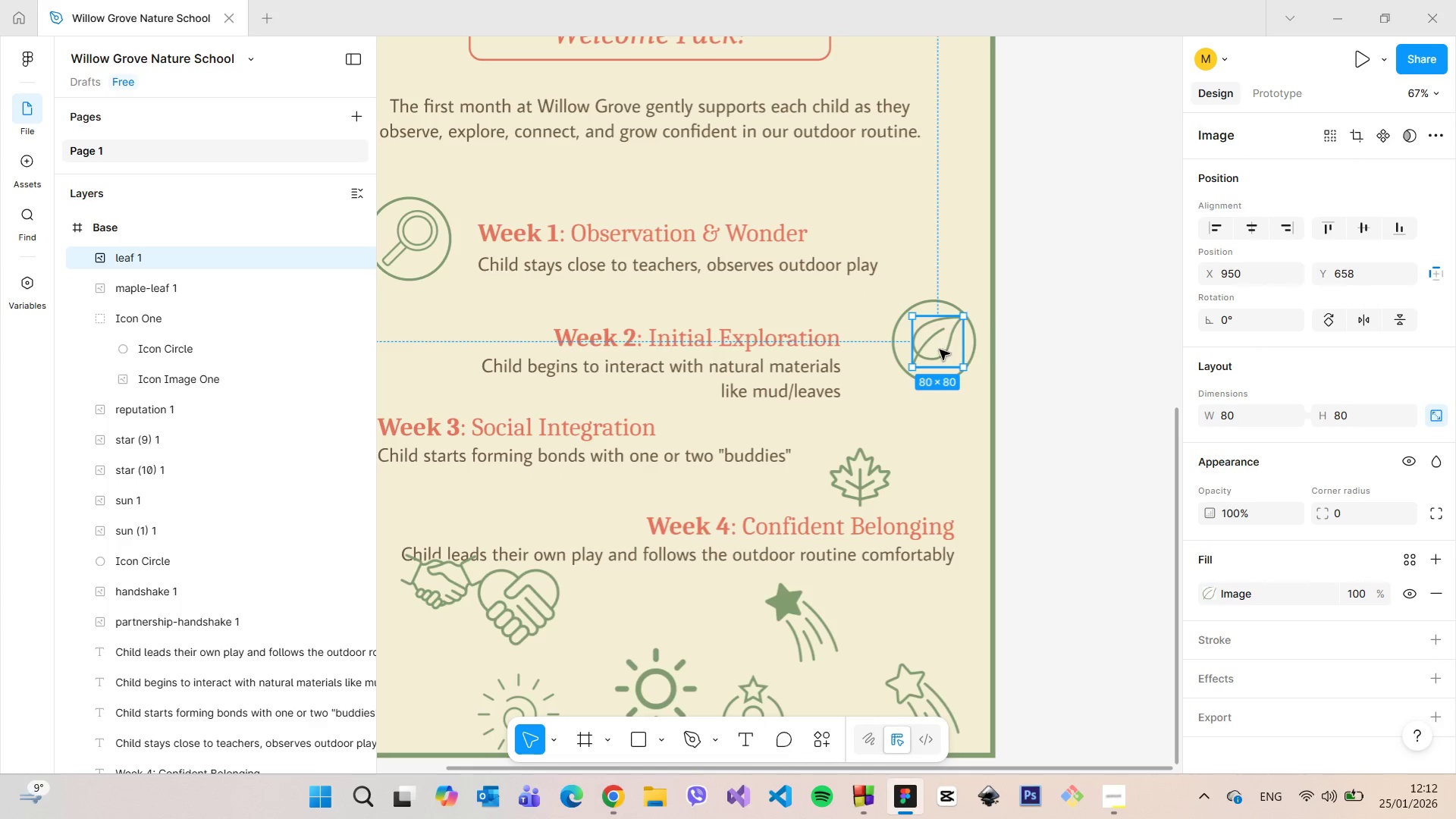 
left_click_drag(start_coordinate=[937, 350], to_coordinate=[940, 494])
 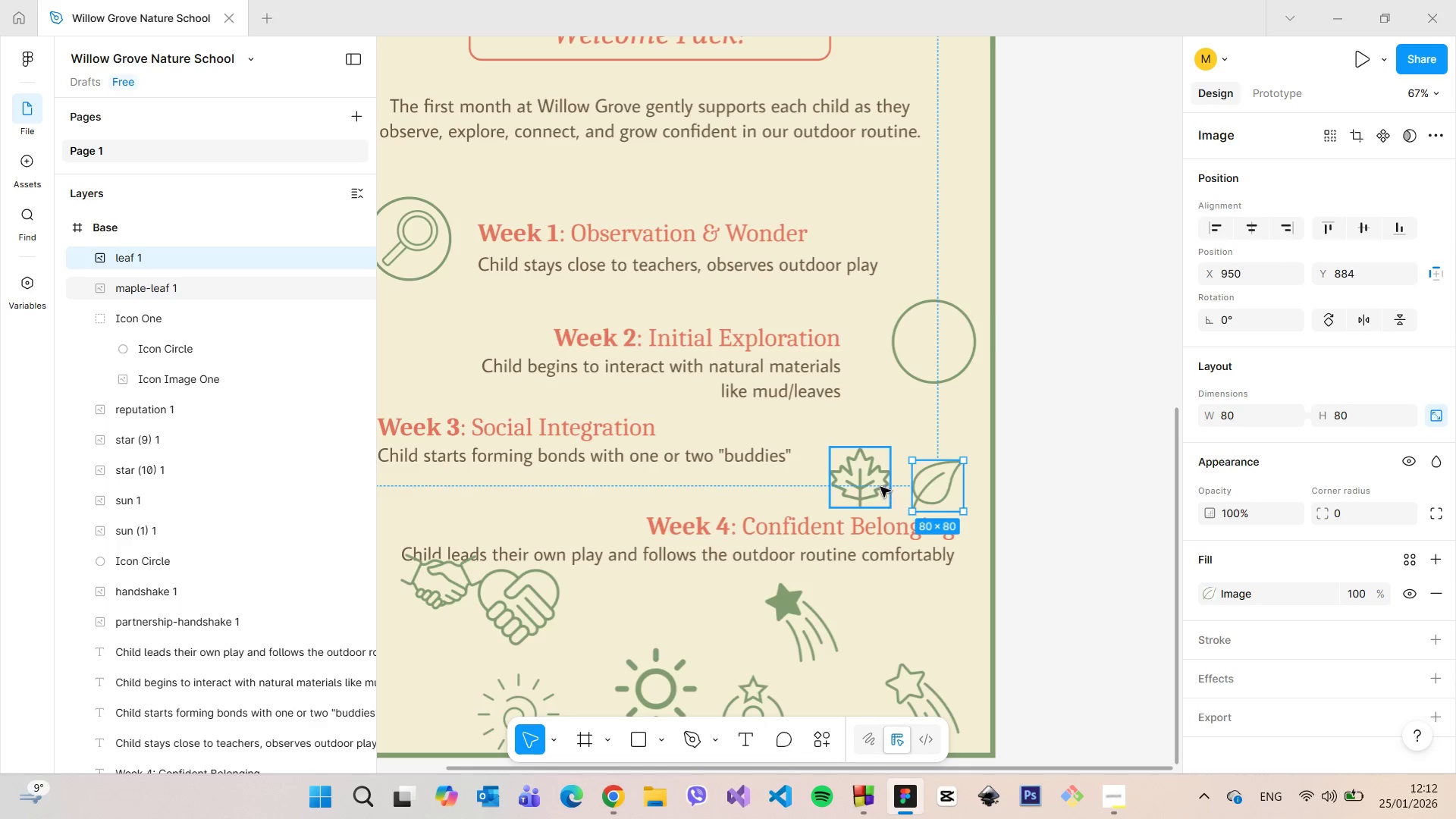 
left_click([864, 482])
 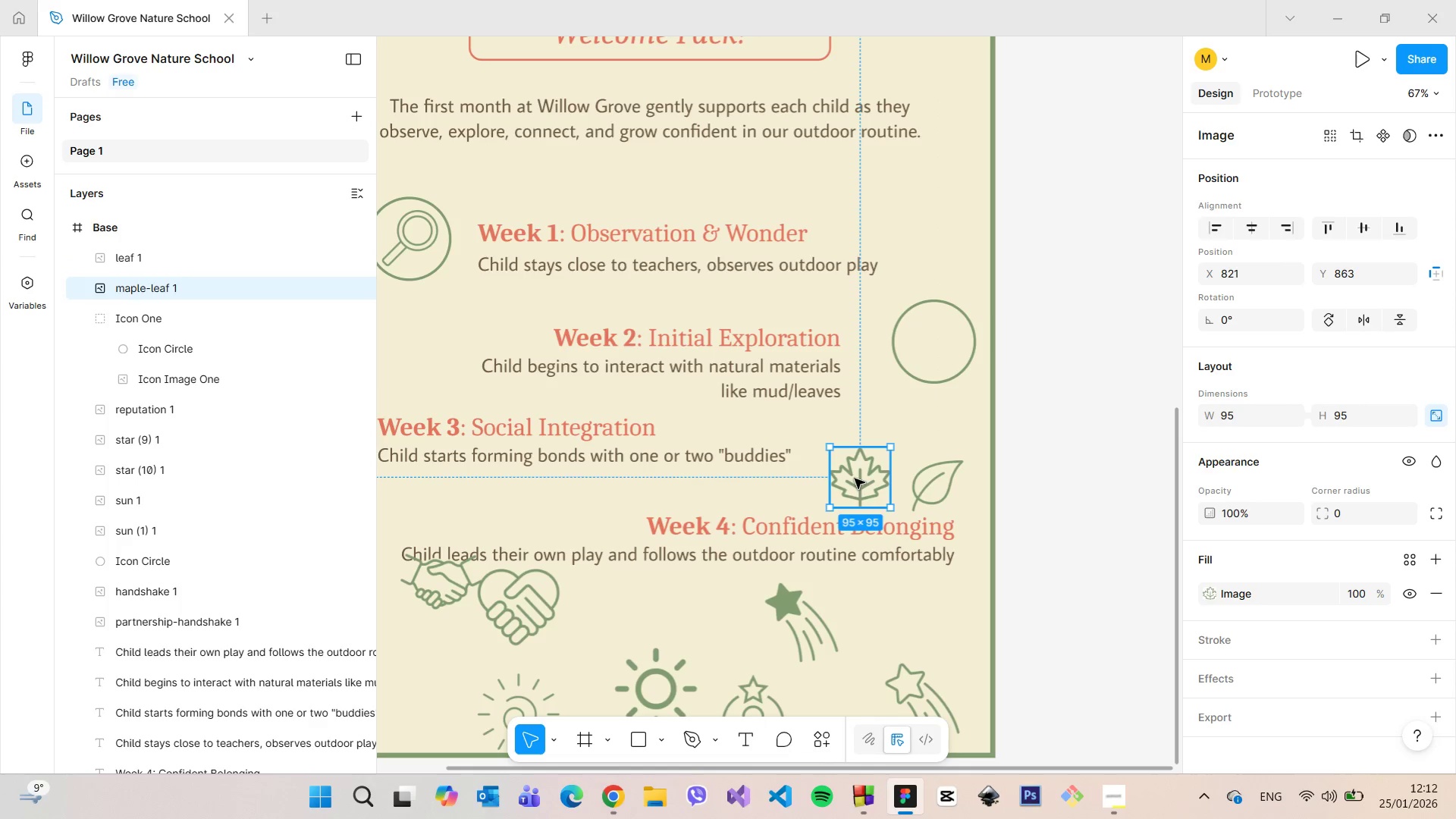 
left_click_drag(start_coordinate=[852, 478], to_coordinate=[927, 341])
 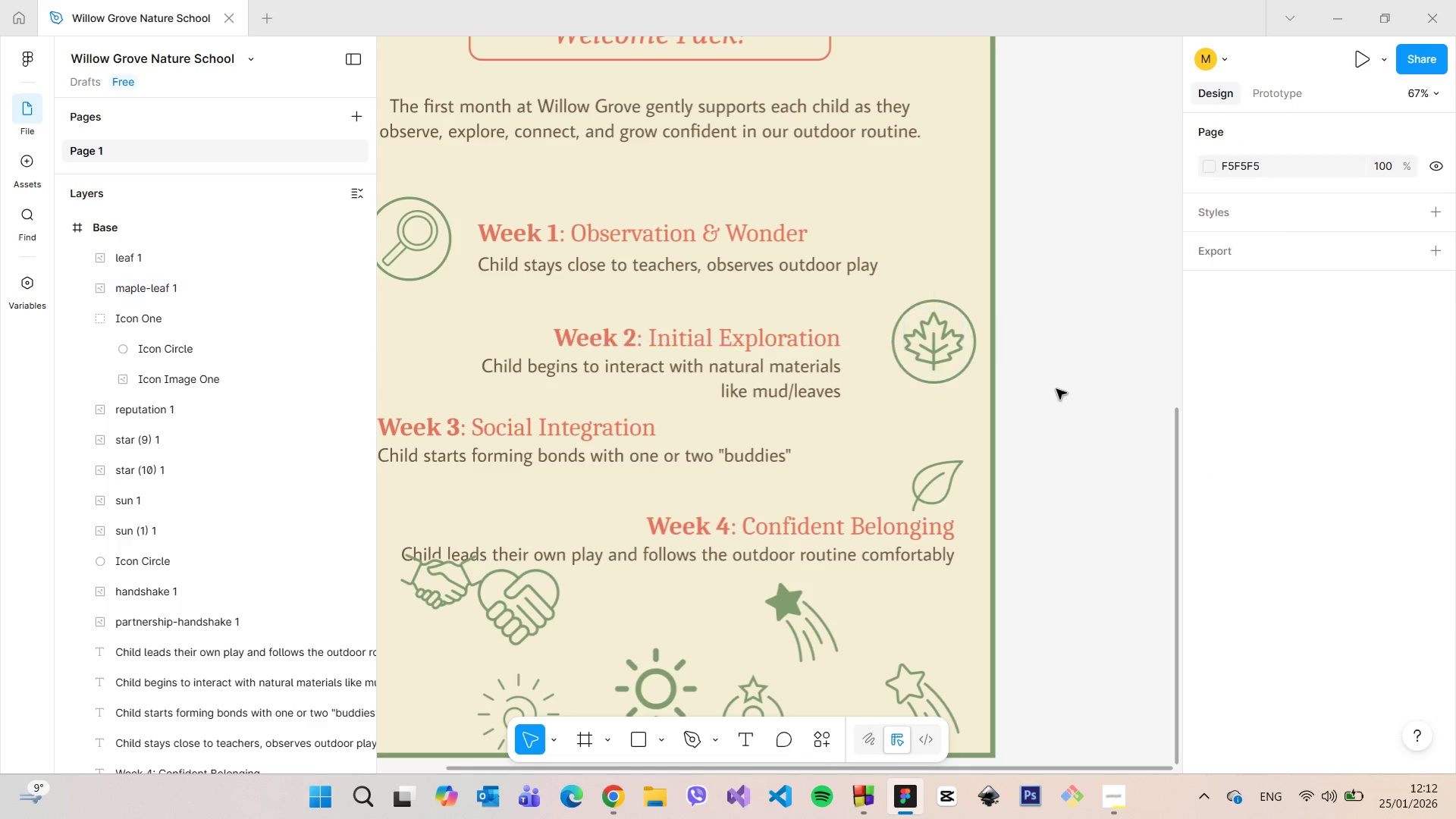 
scroll: coordinate [1034, 385], scroll_direction: down, amount: 5.0
 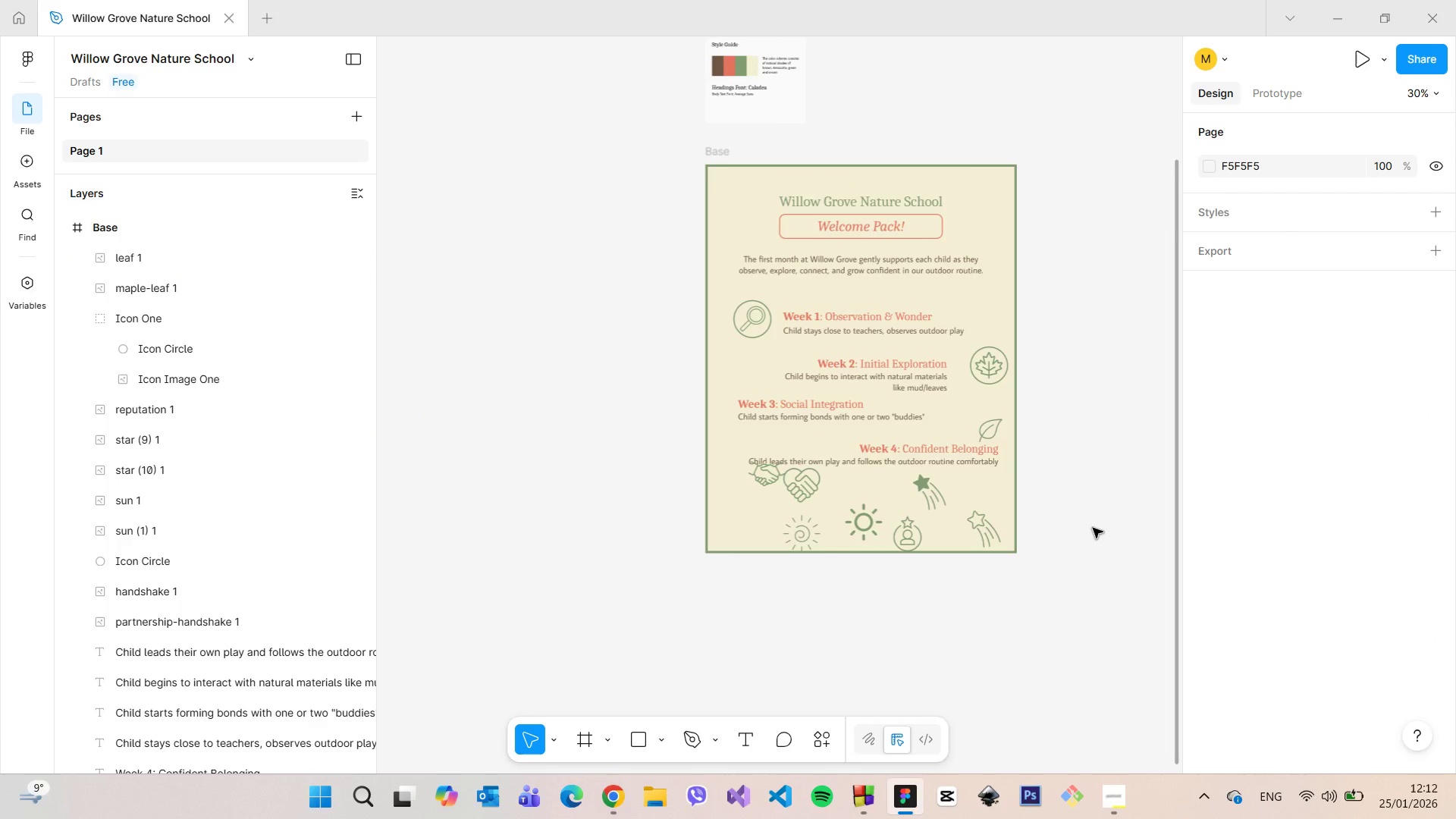 
scroll: coordinate [1068, 514], scroll_direction: up, amount: 5.0
 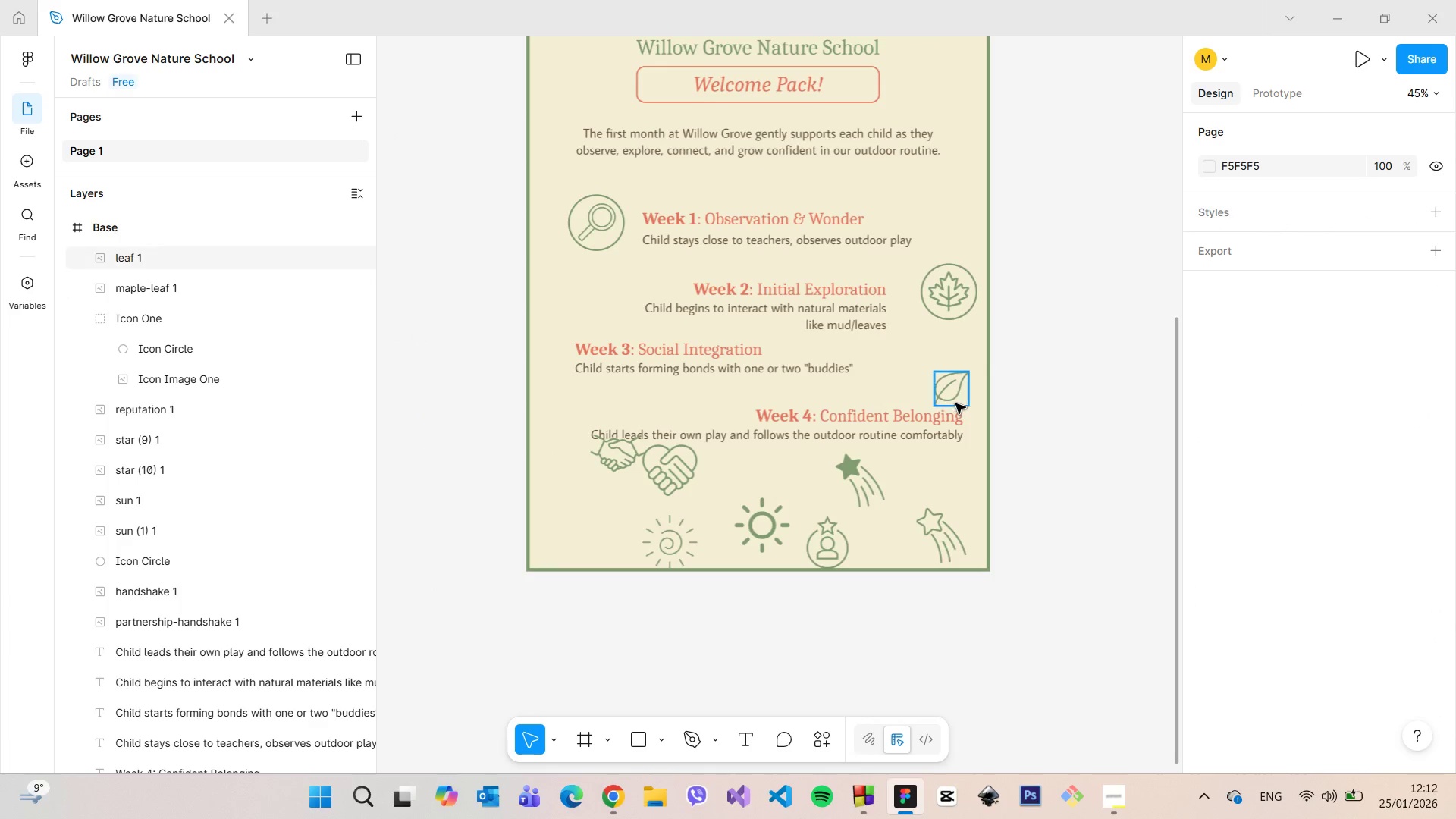 
left_click([954, 400])
 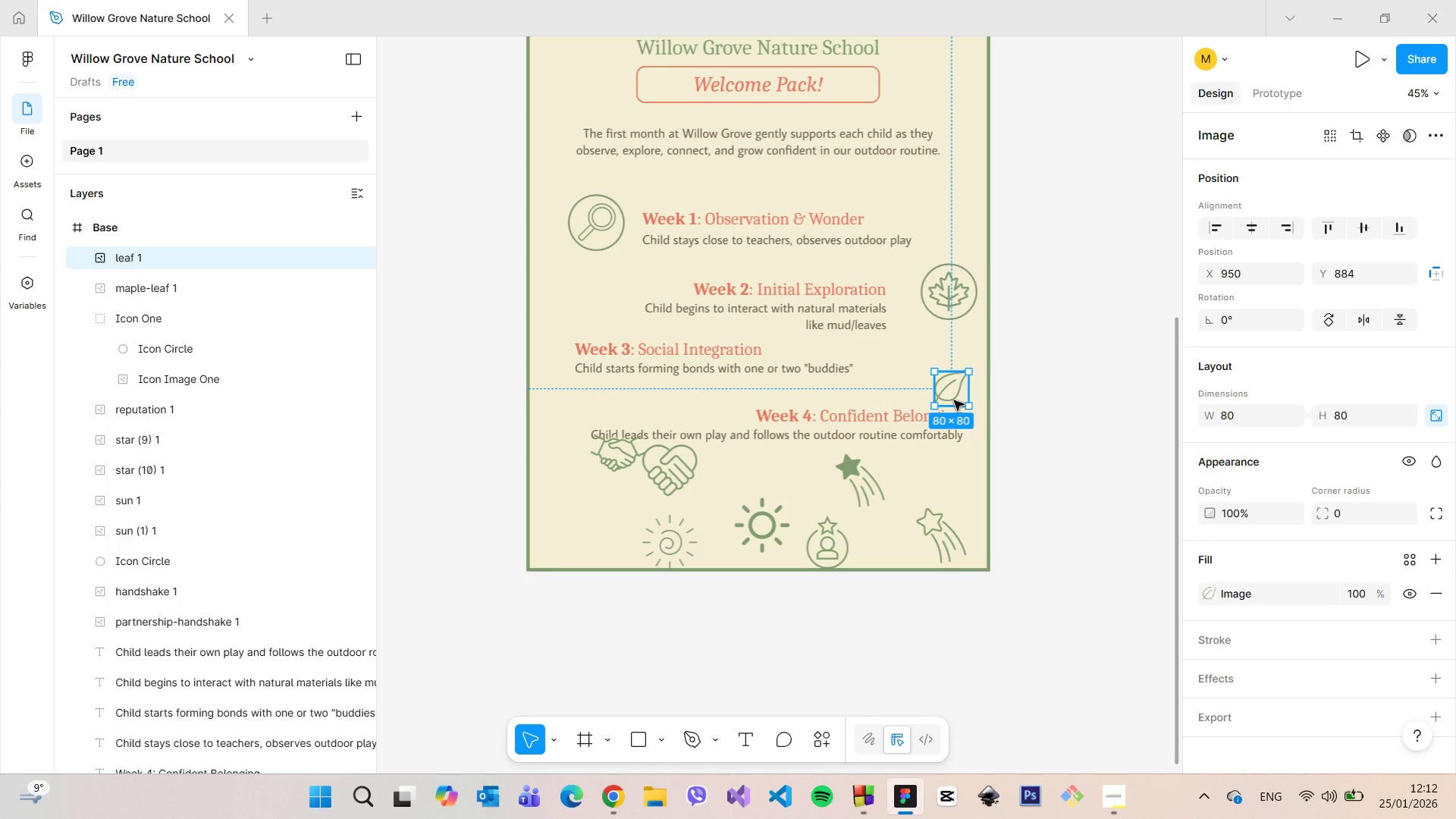 
key(Backspace)
 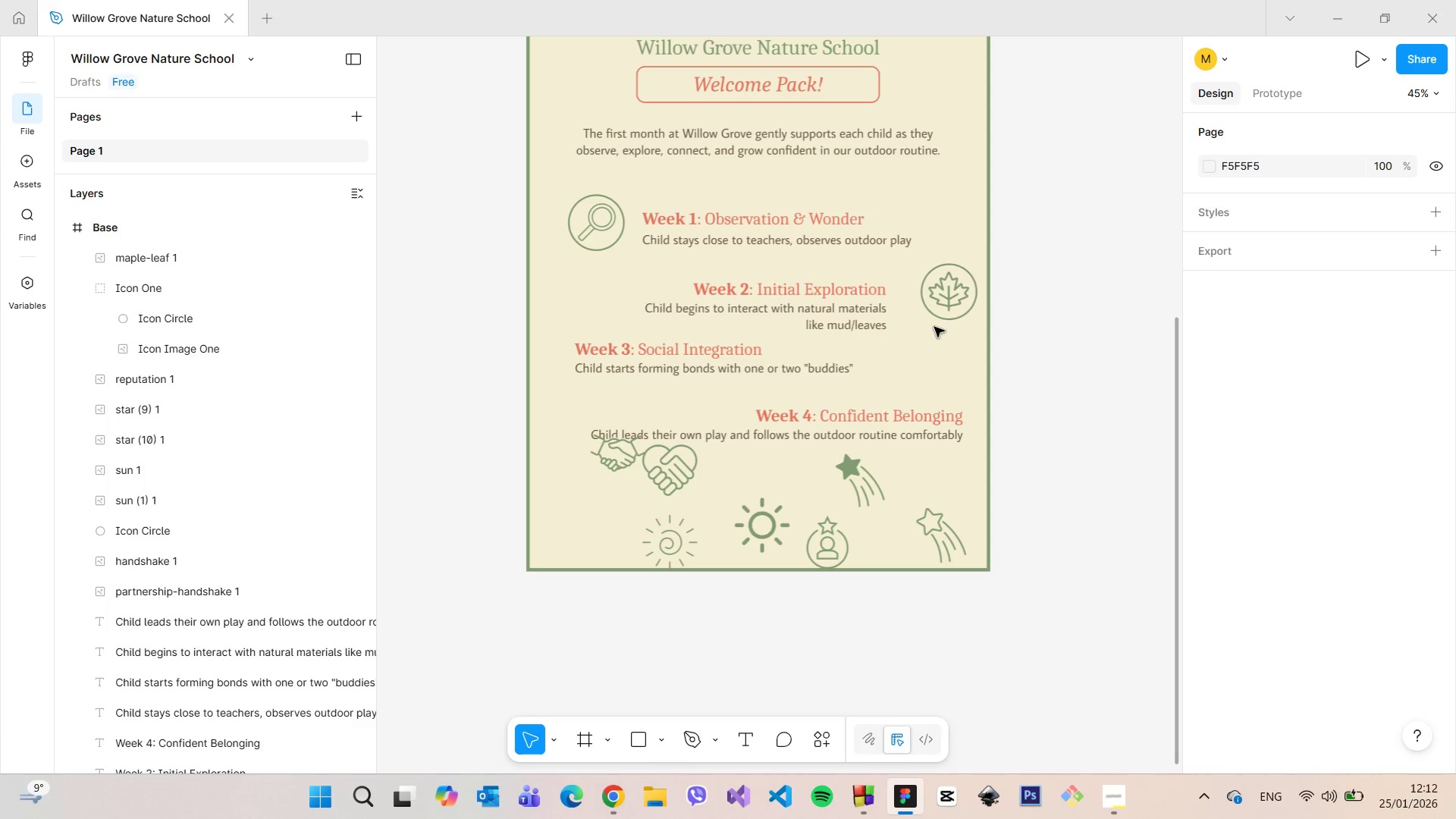 
scroll: coordinate [938, 318], scroll_direction: up, amount: 3.0
 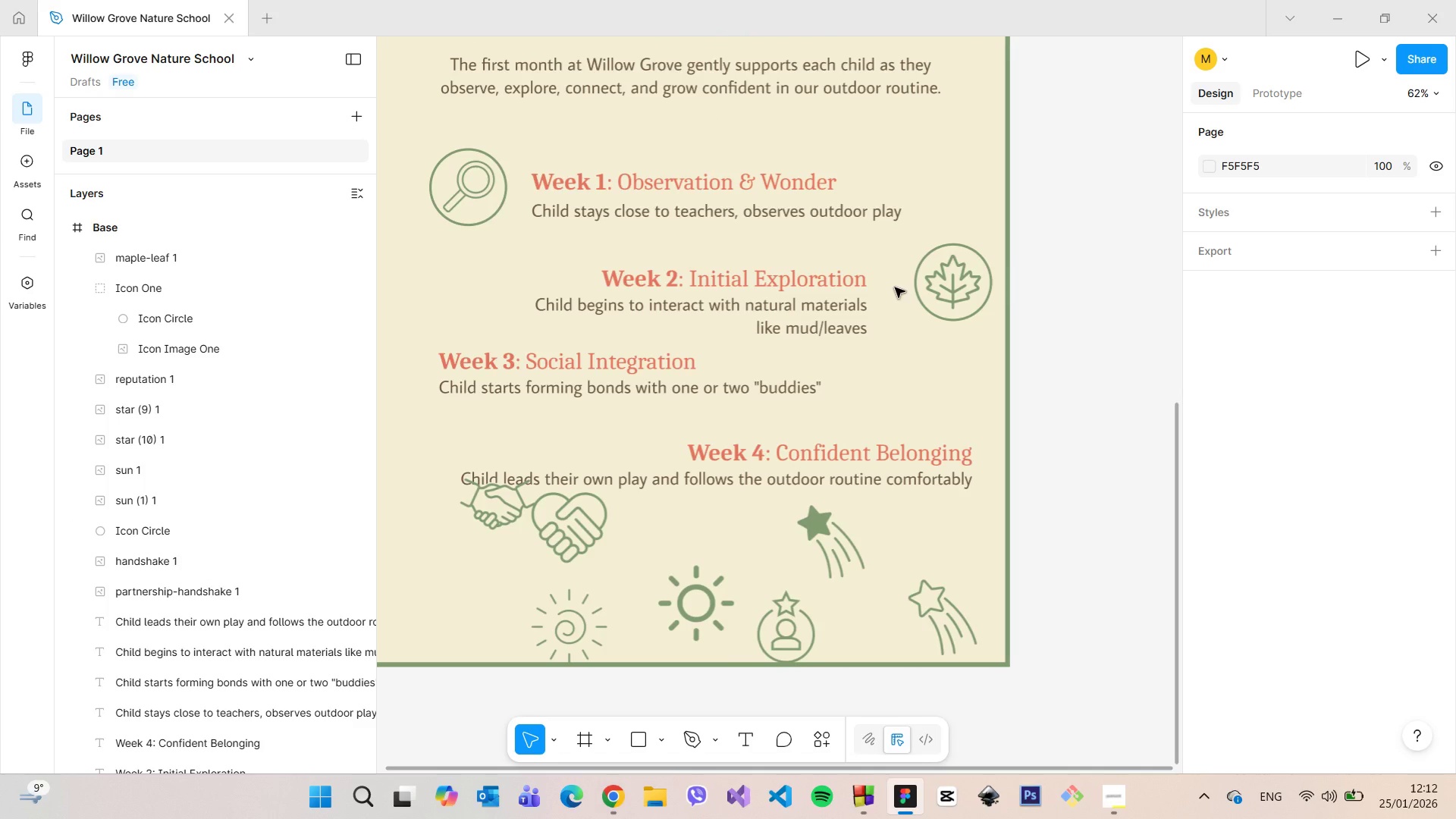 
left_click([977, 283])
 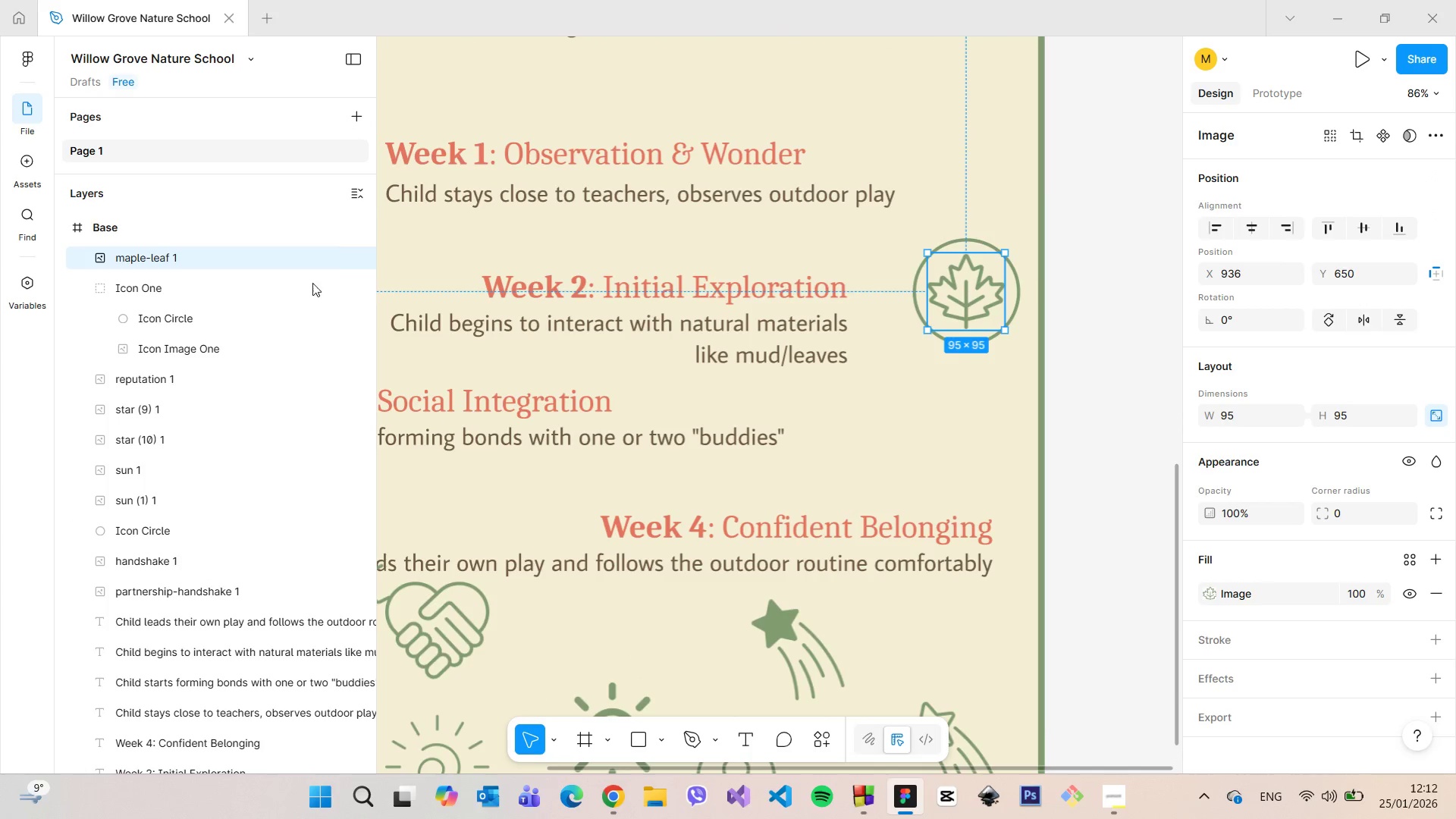 
scroll: coordinate [918, 254], scroll_direction: up, amount: 5.0
 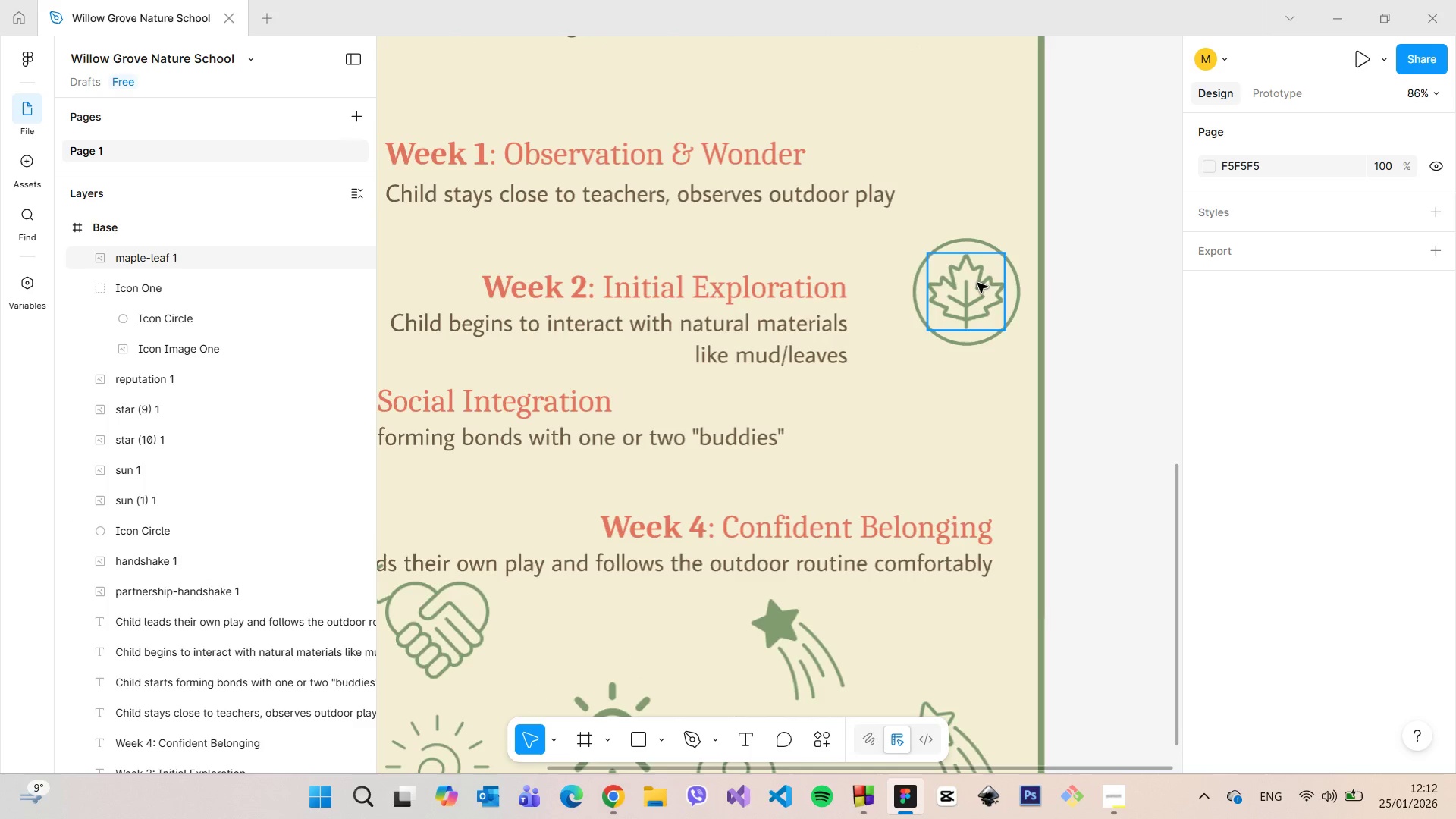 
wait(5.95)
 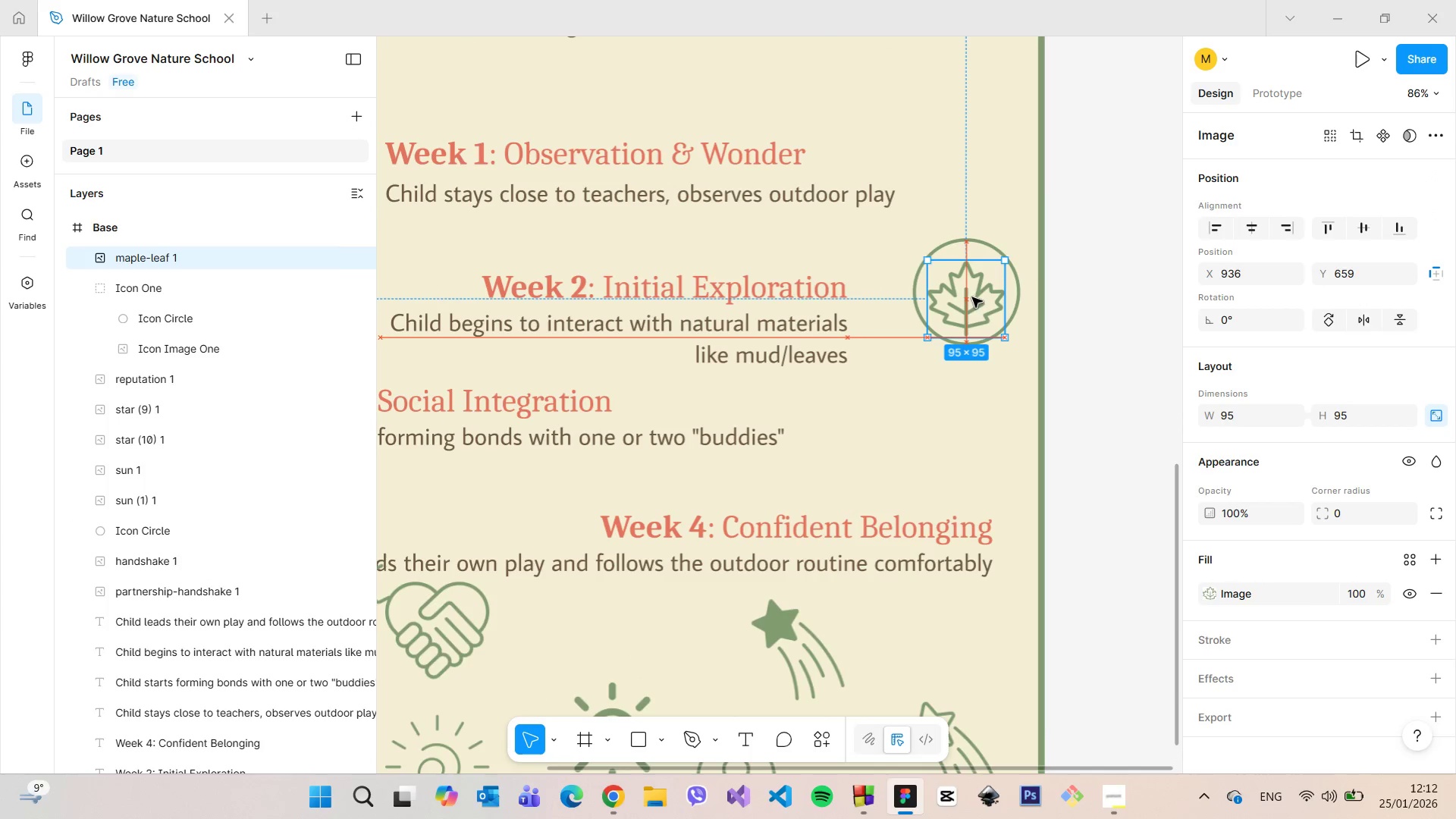 
left_click([86, 284])
 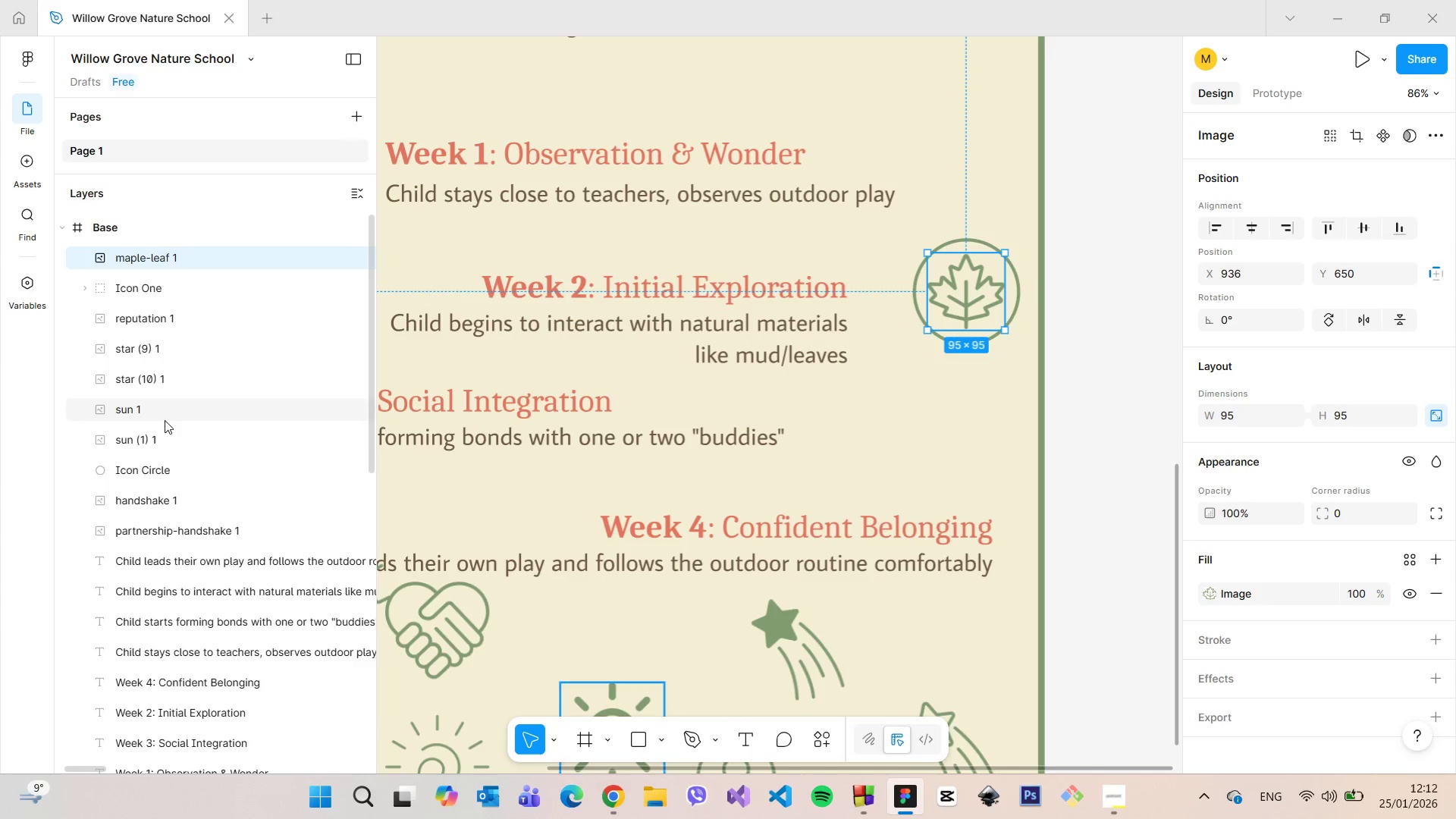 
left_click_drag(start_coordinate=[160, 472], to_coordinate=[177, 278])
 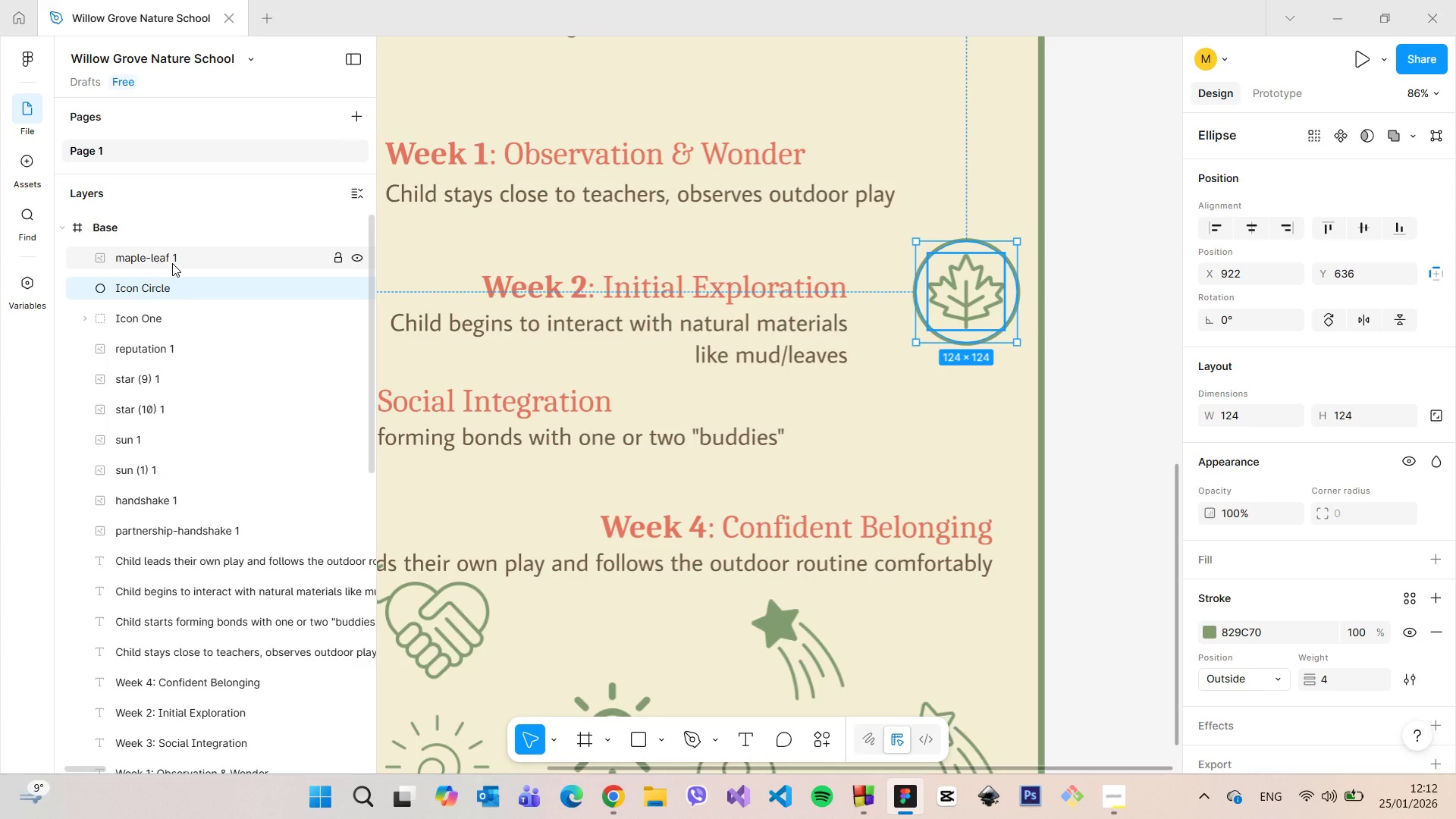 
double_click([172, 263])
 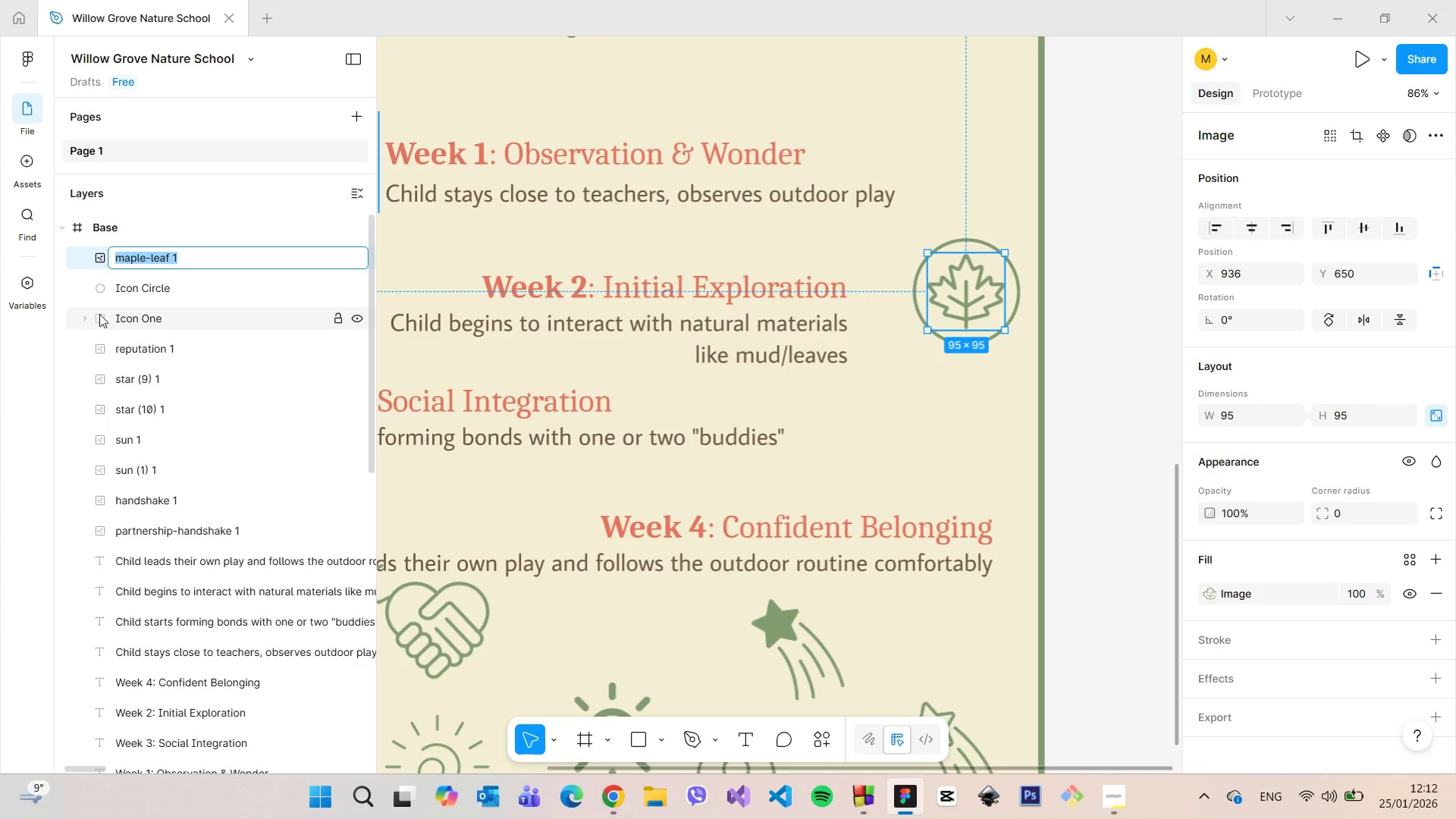 
left_click([85, 314])
 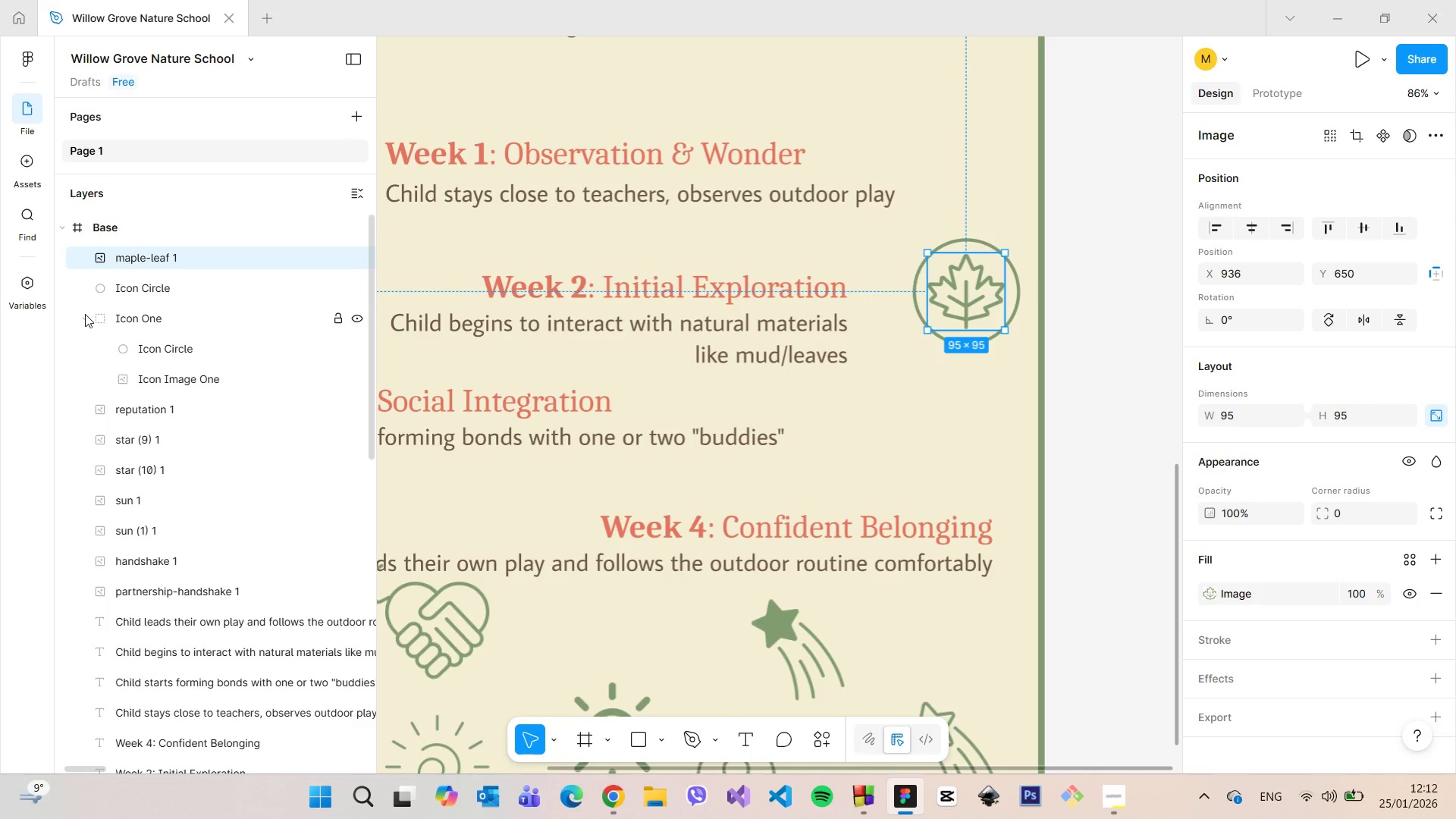 
left_click([85, 314])
 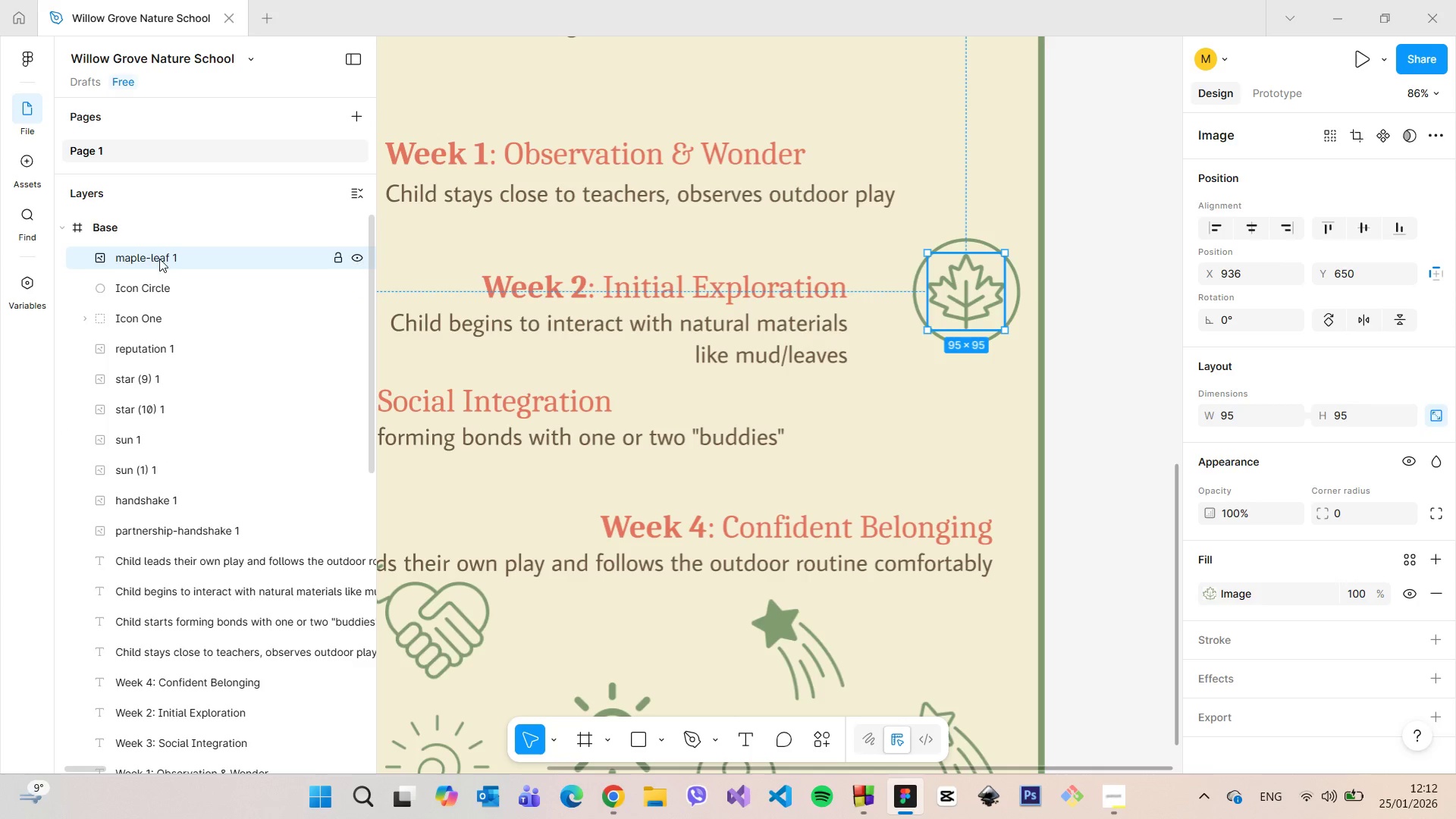 
double_click([160, 257])
 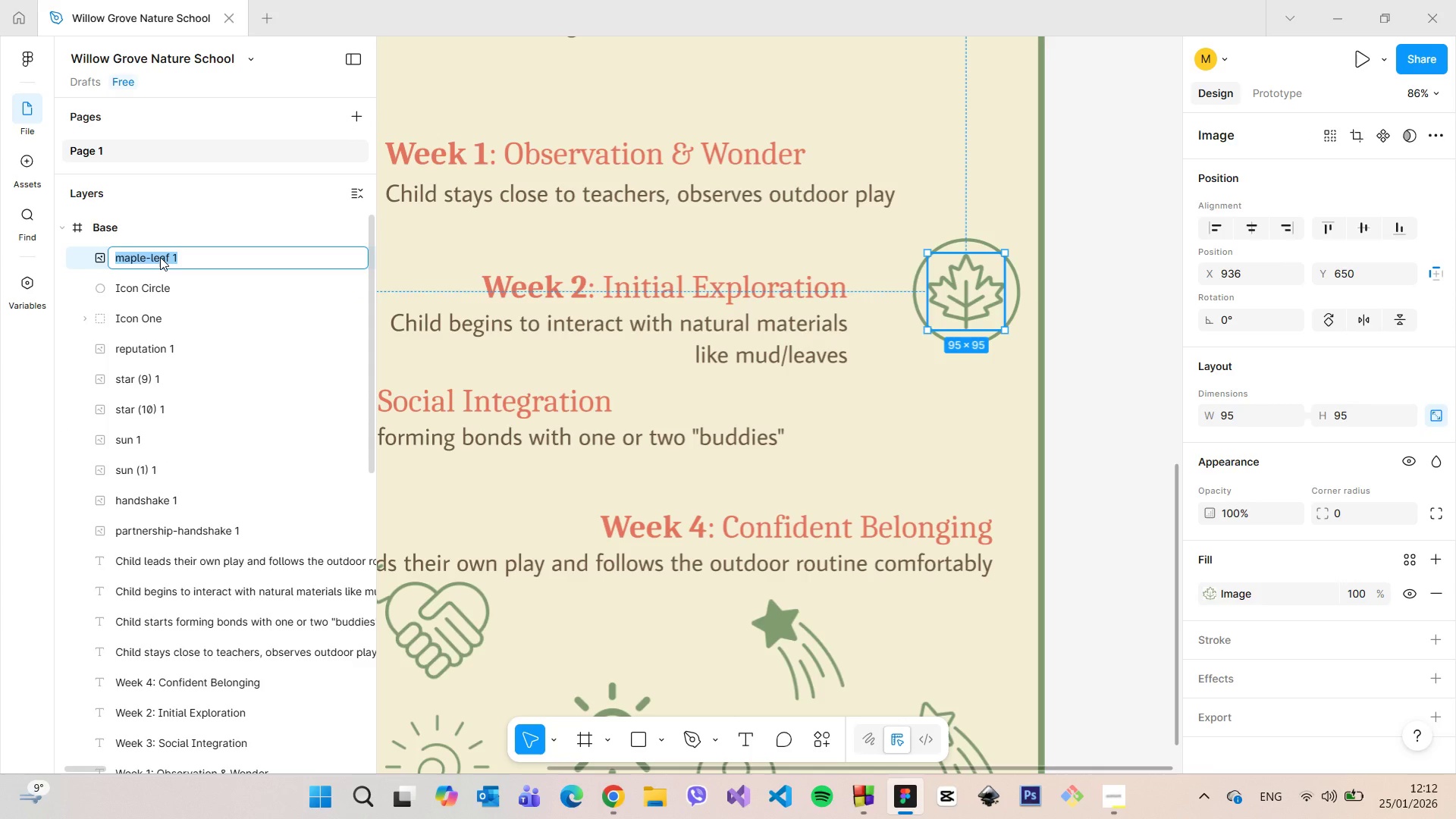 
type(Icon Image Two)
 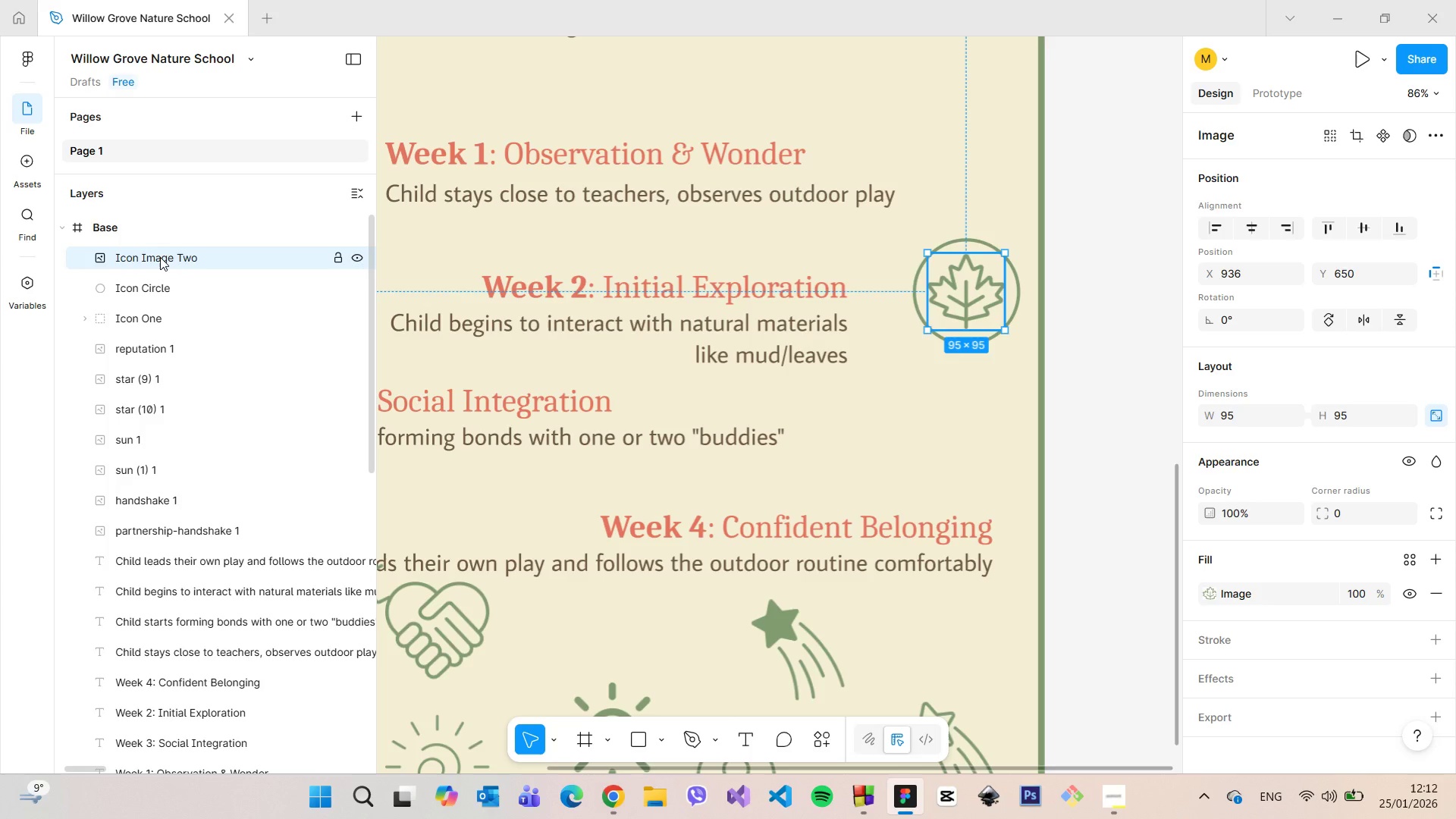 
key(Enter)
 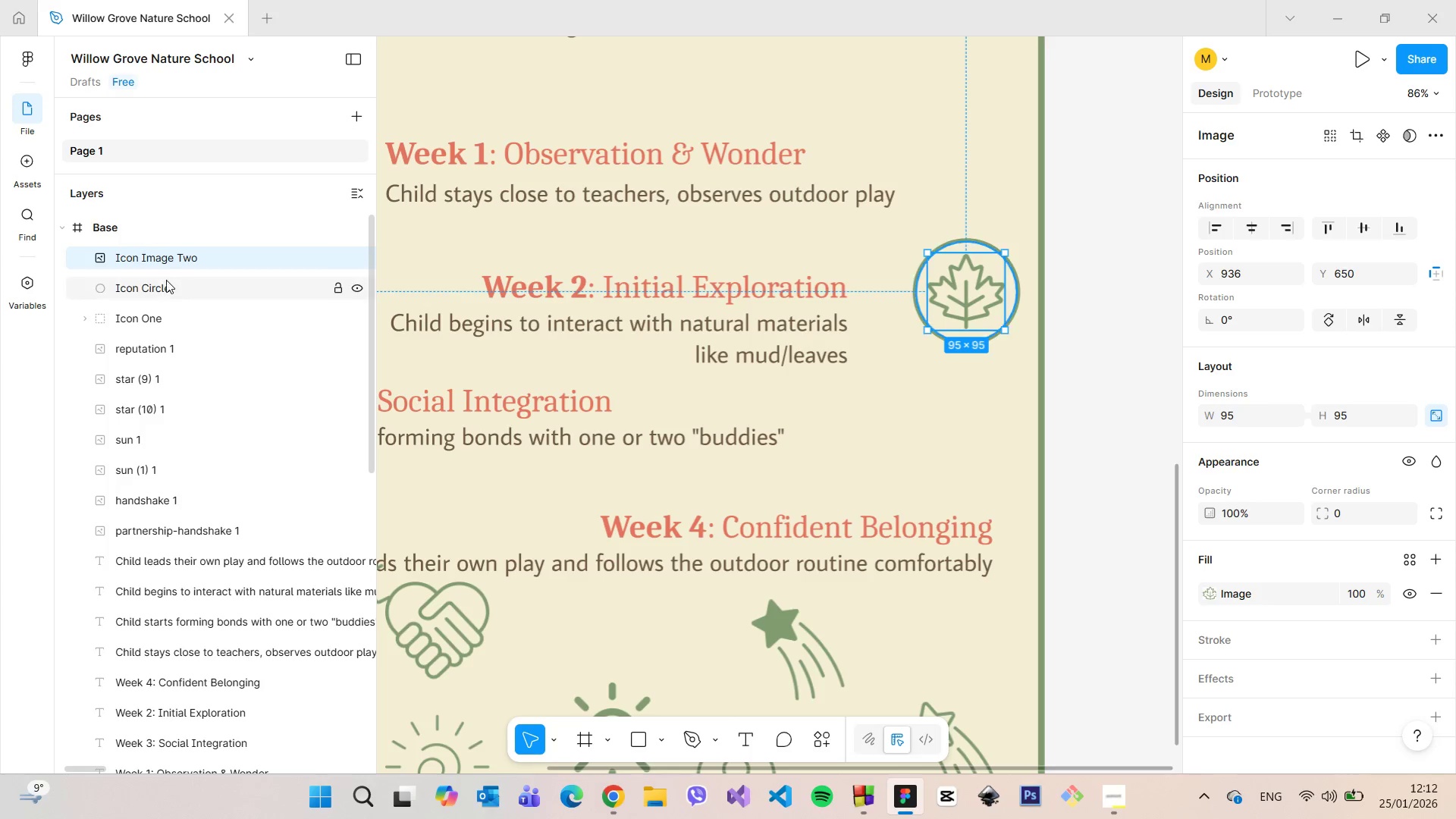 
left_click([166, 283])
 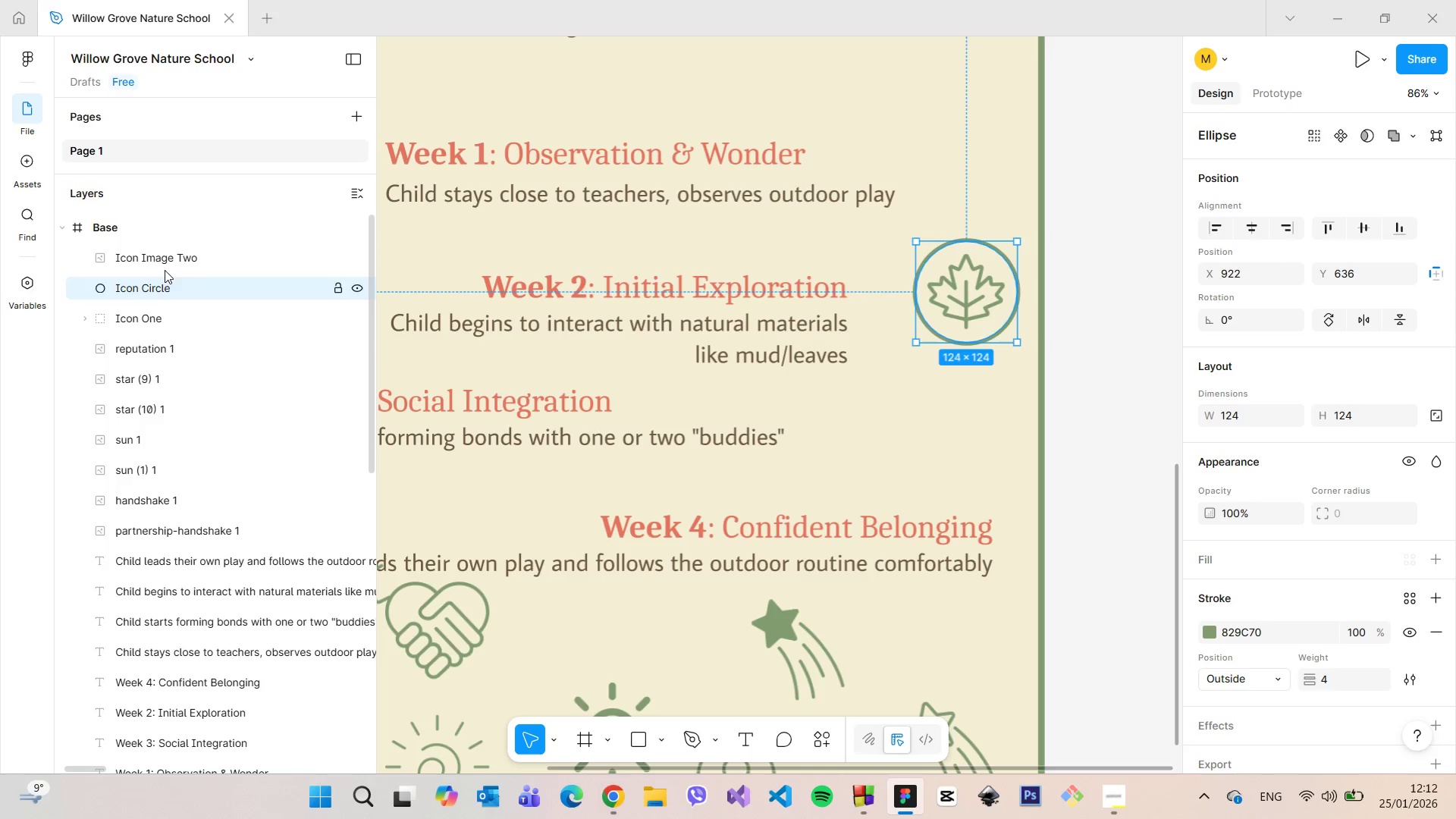 
hold_key(key=ShiftLeft, duration=0.52)
double_click([166, 255])
 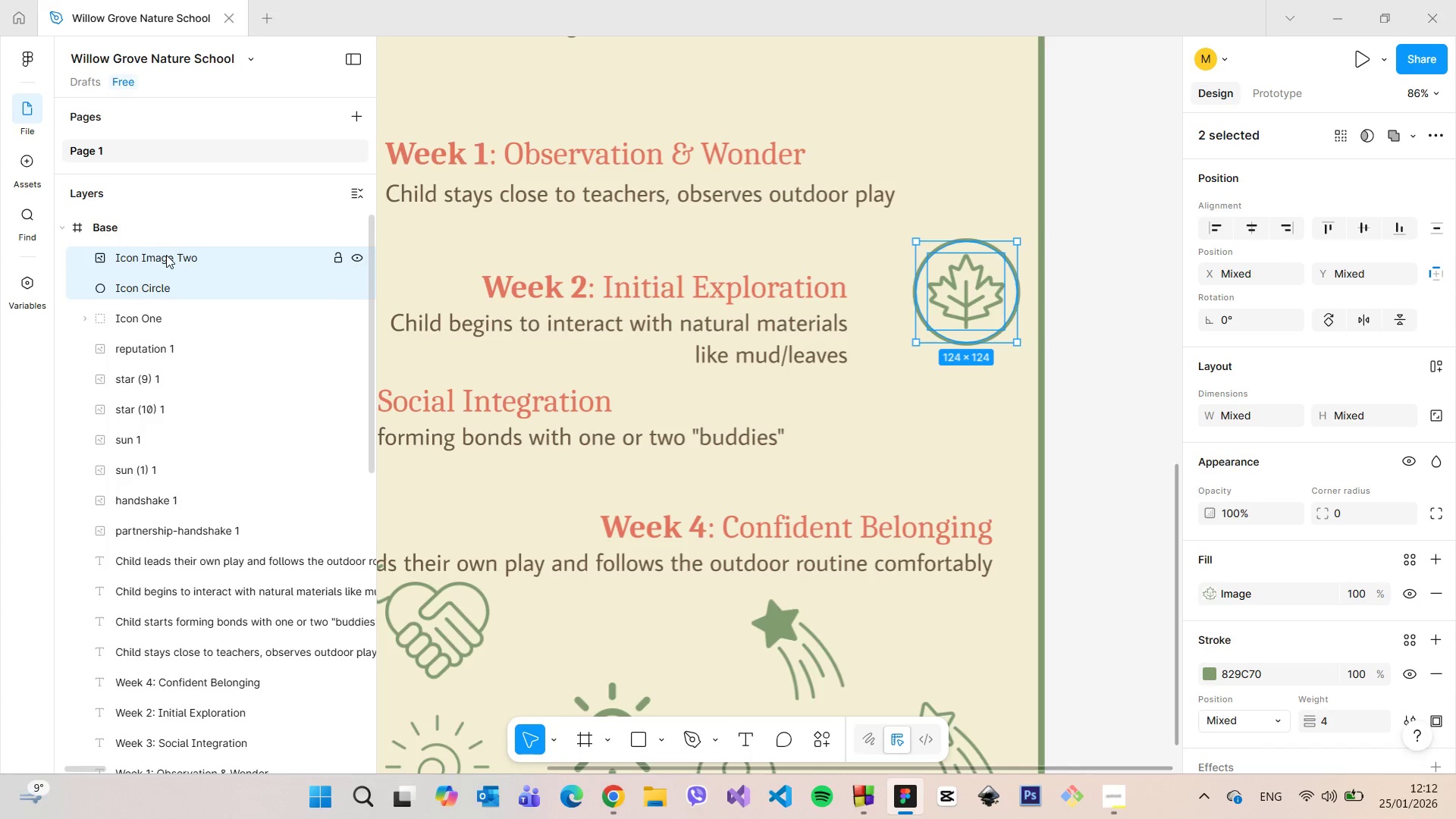 
right_click([166, 255])
 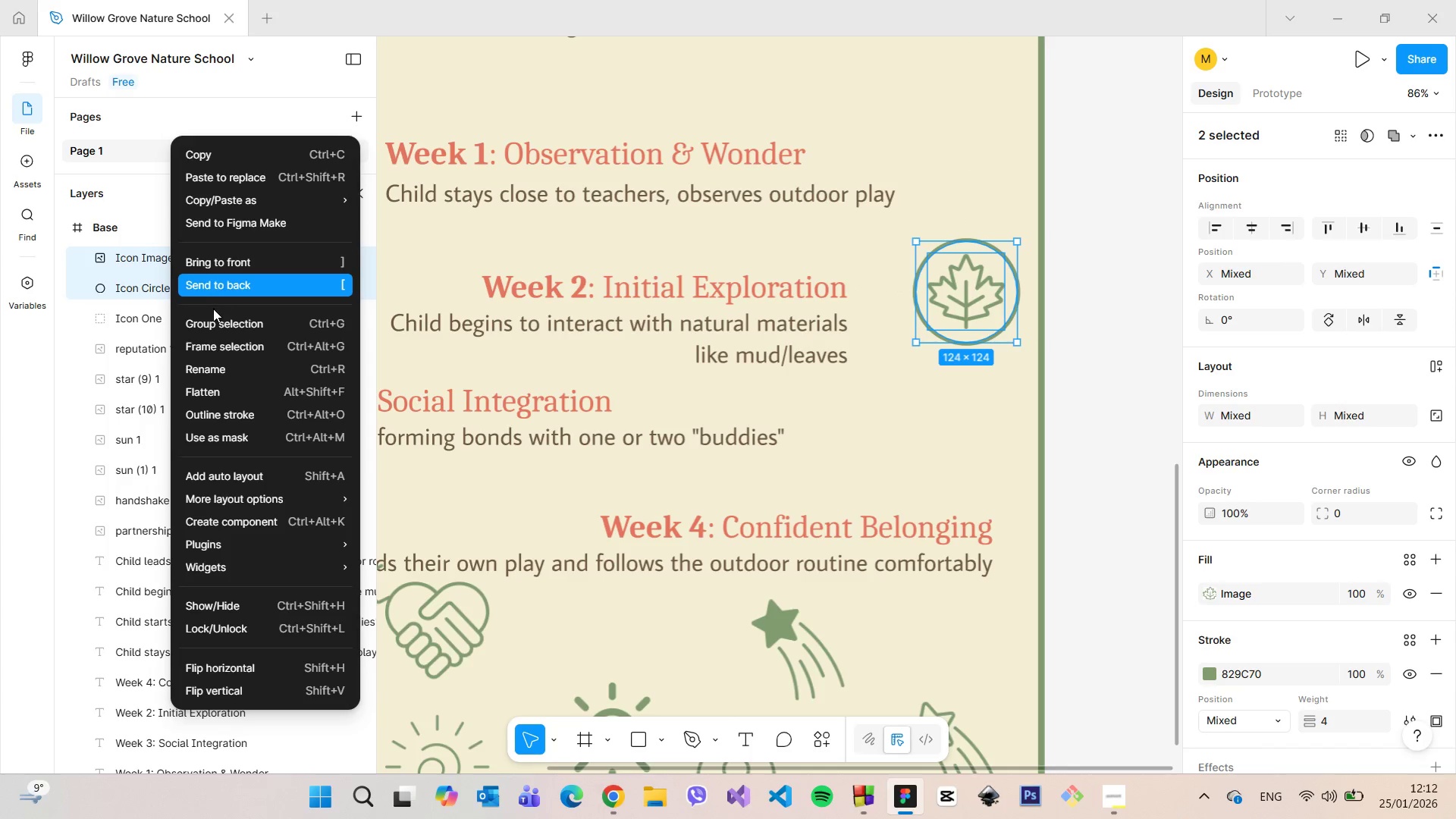 
left_click([214, 318])
 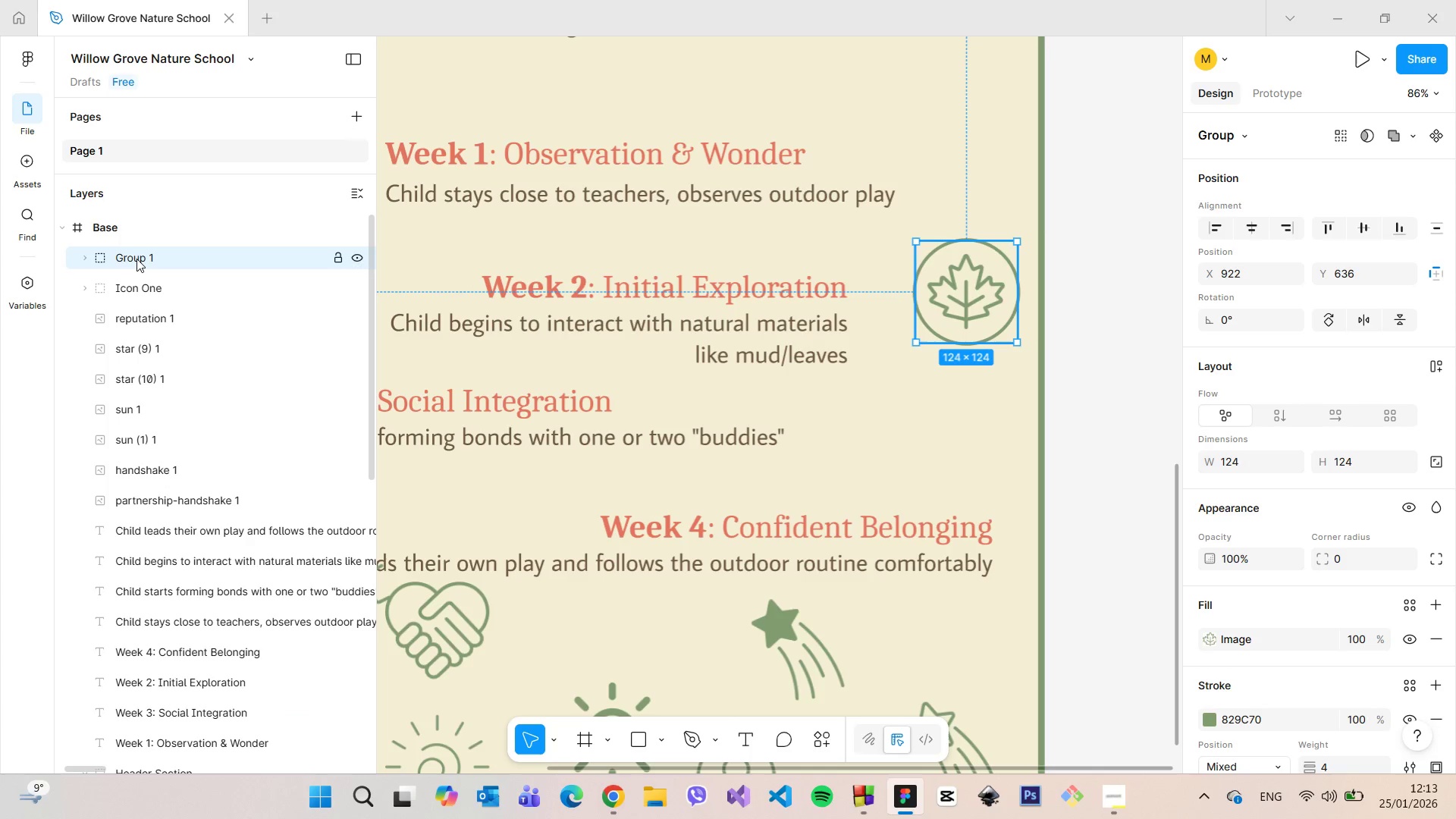 
double_click([136, 259])
 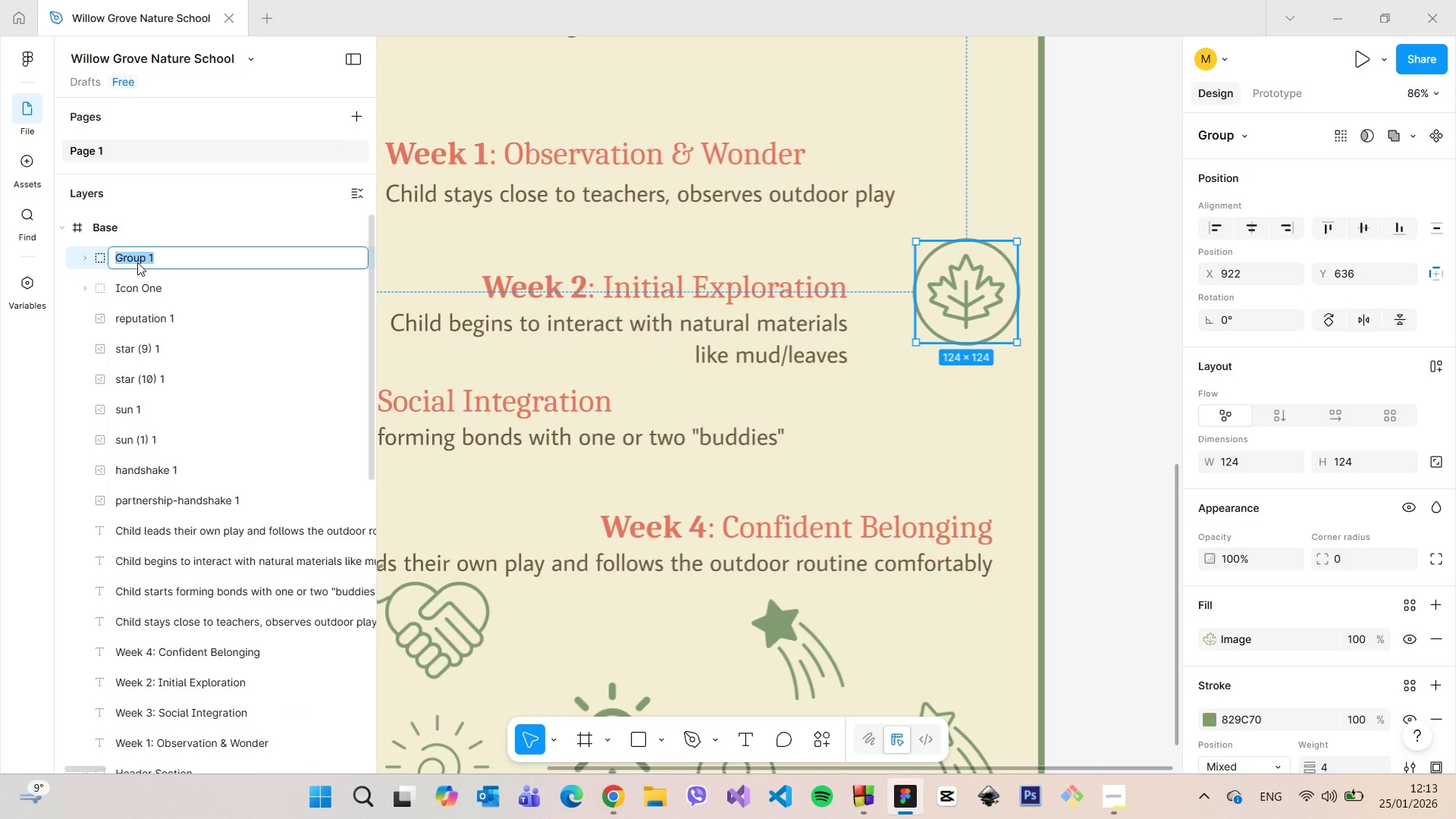 
type(Icon Two)
 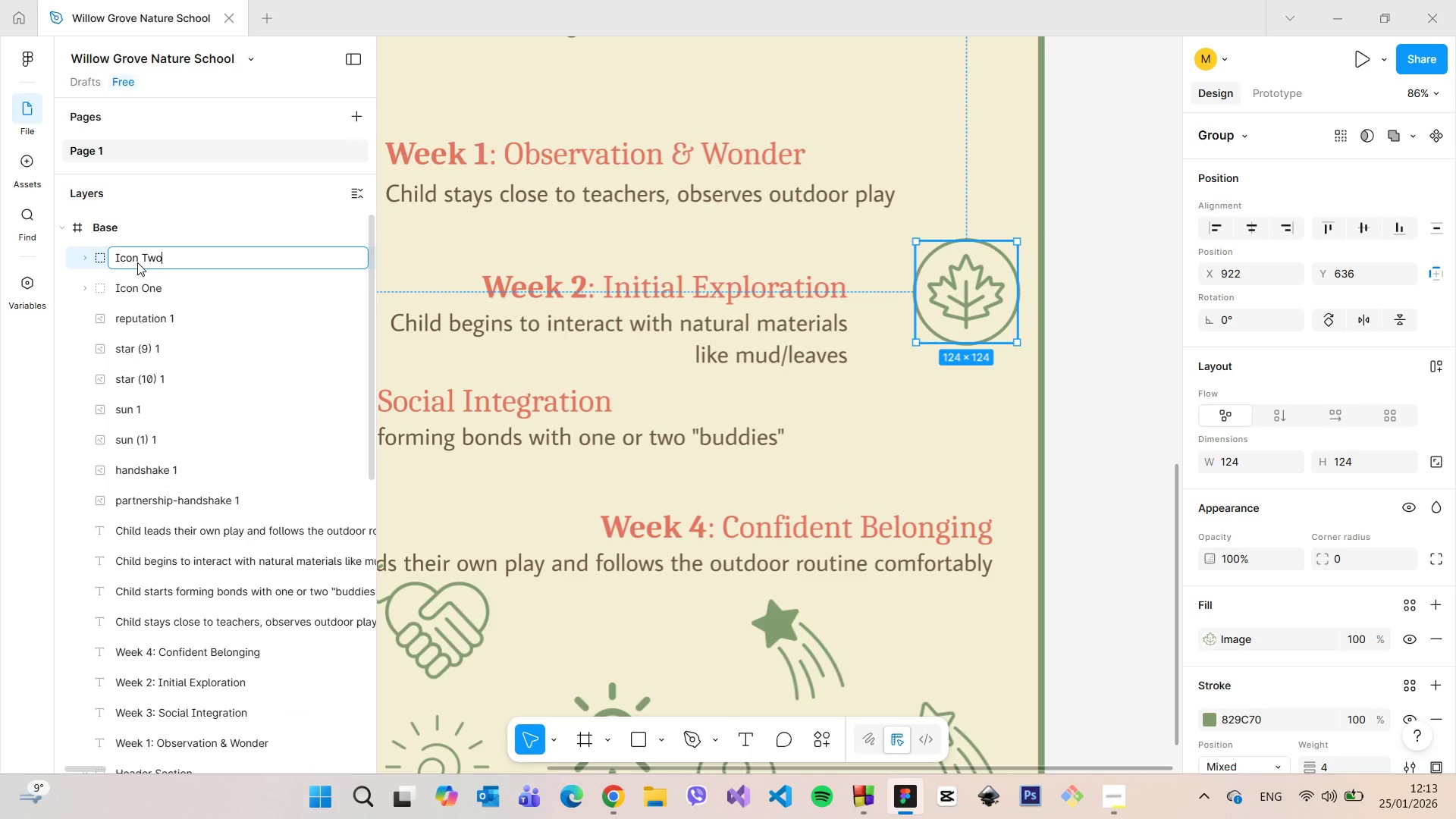 
key(Enter)
 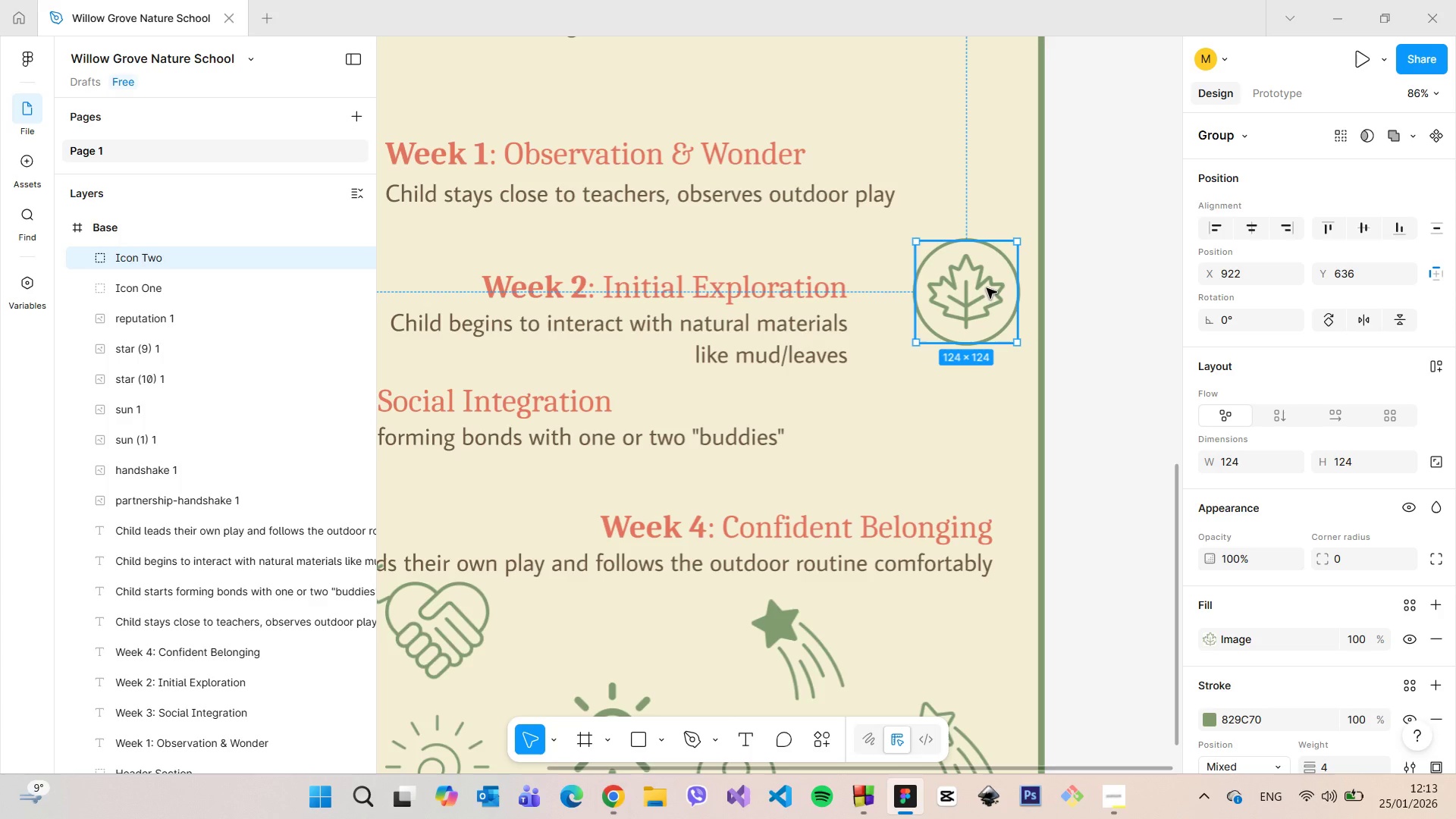 
wait(5.48)
 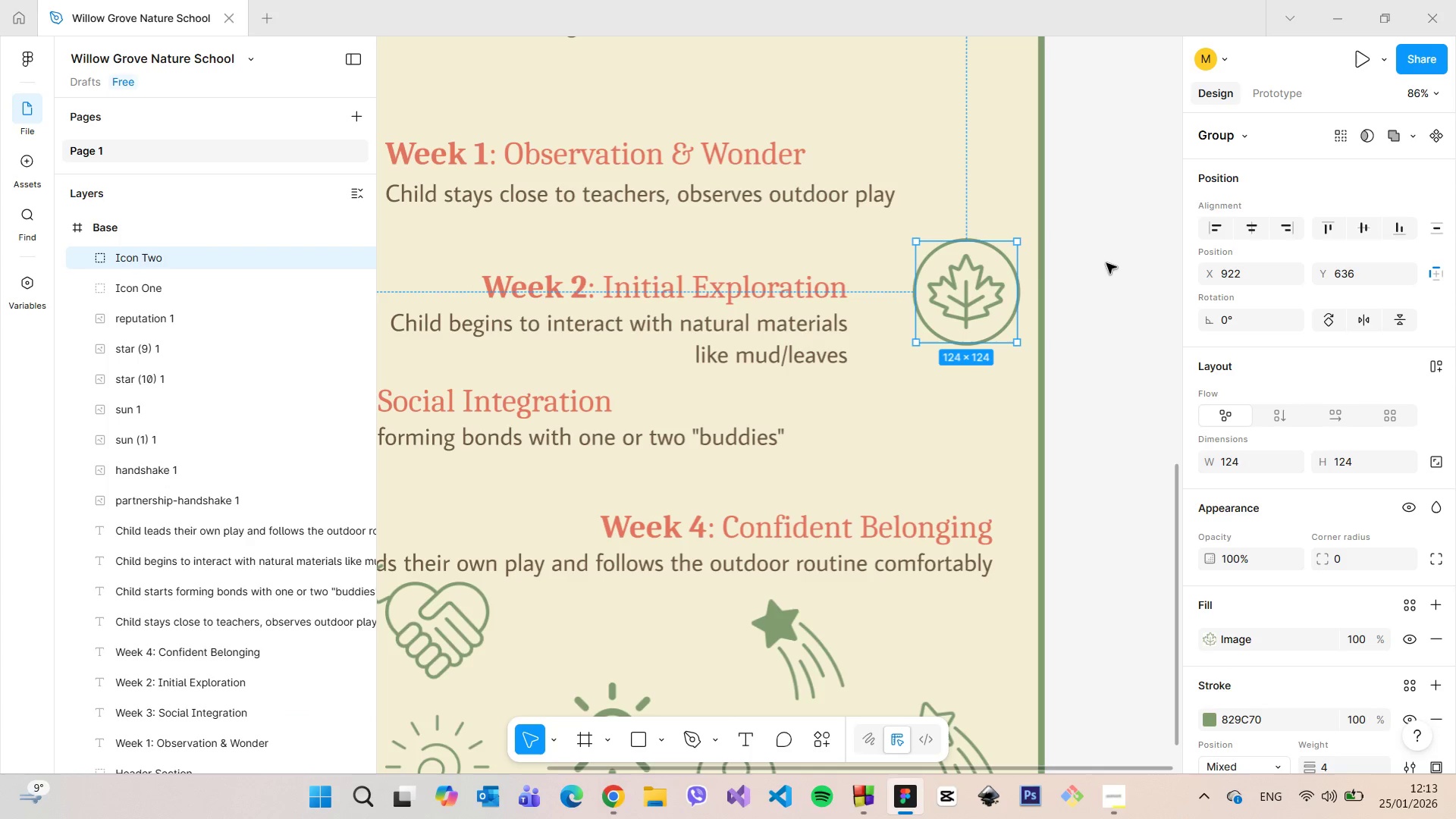 
left_click_drag(start_coordinate=[984, 284], to_coordinate=[945, 308])
 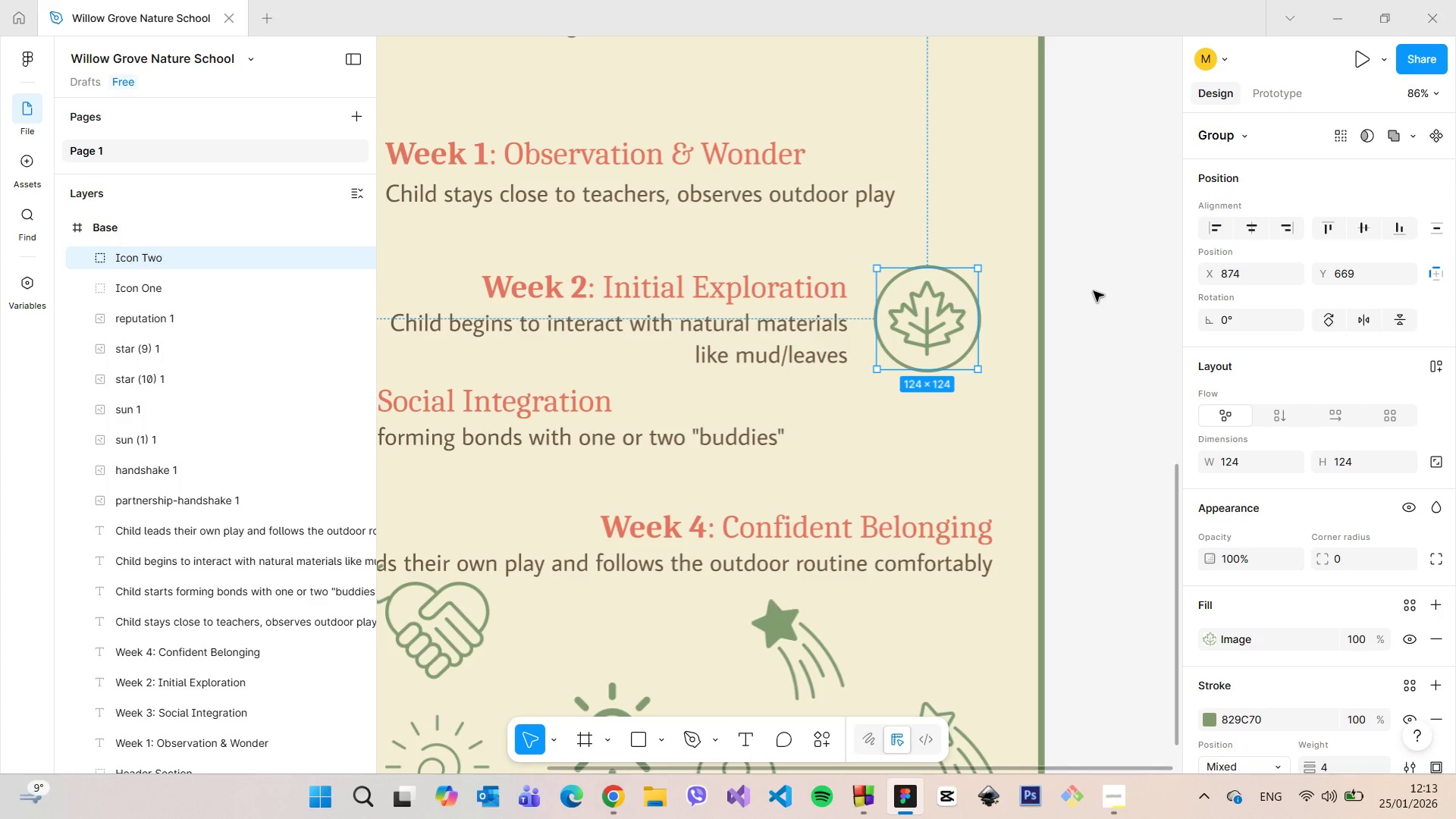 
scroll: coordinate [1085, 287], scroll_direction: down, amount: 6.0
 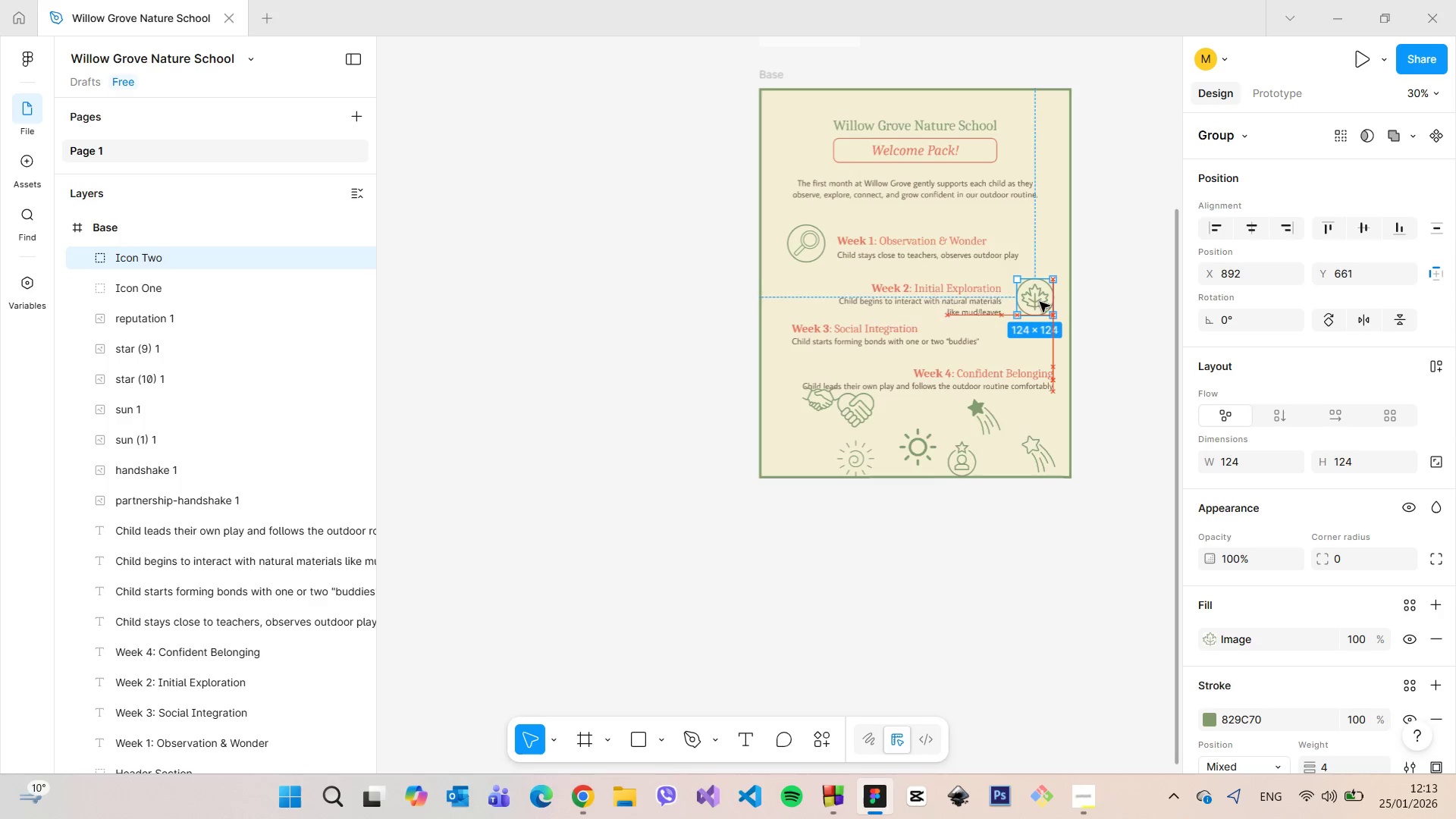 
wait(7.5)
 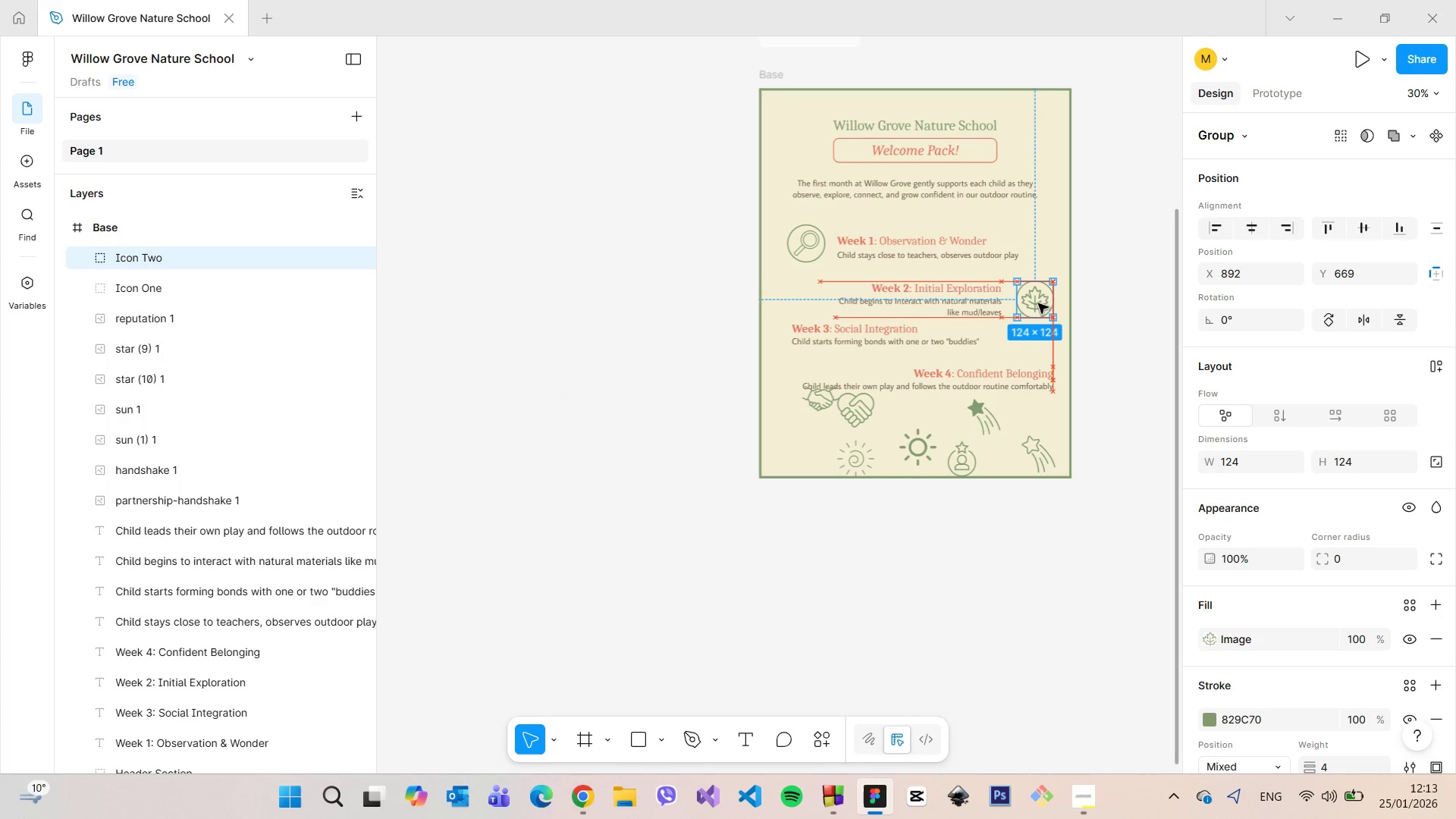 
left_click([1115, 283])
 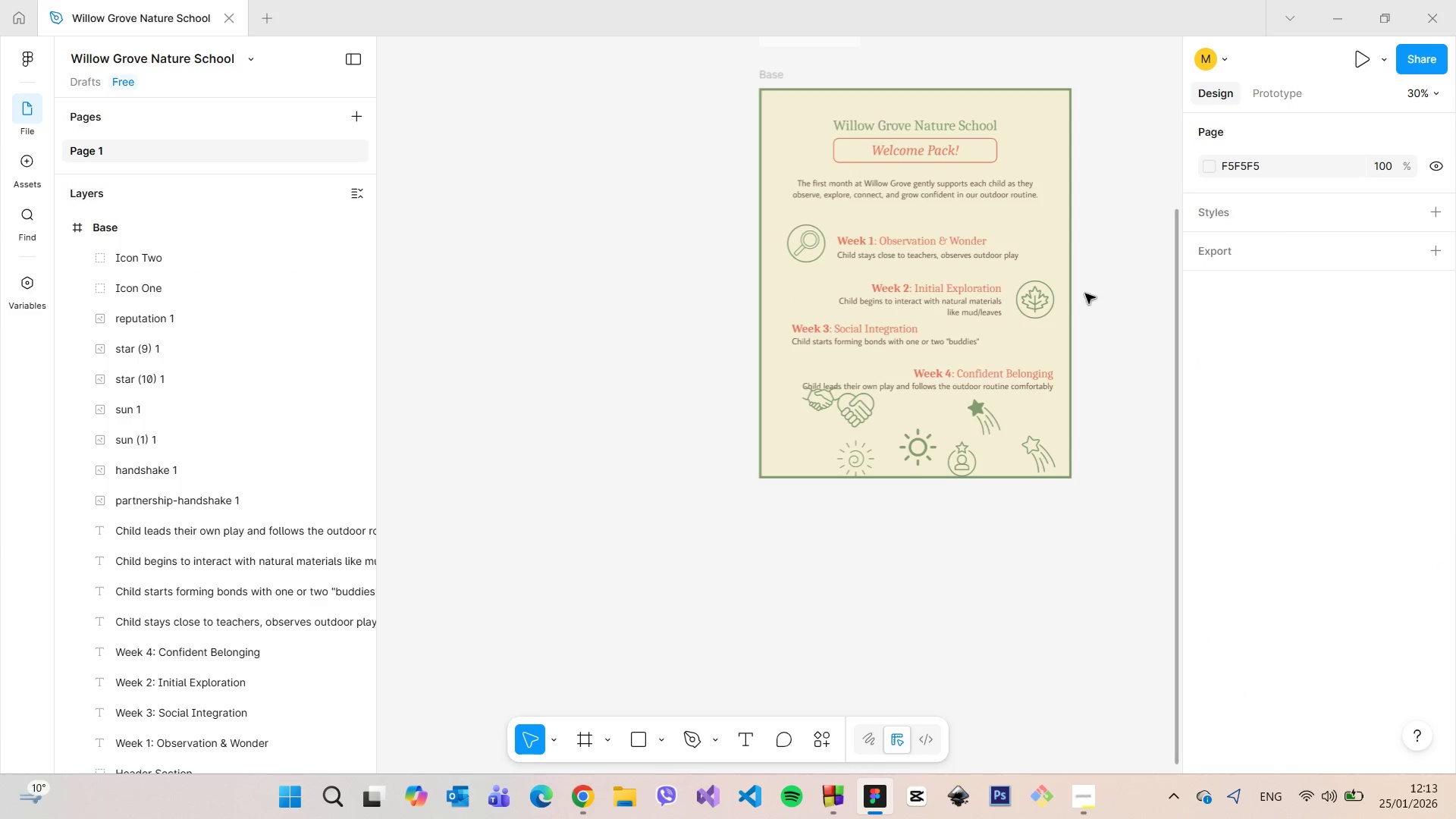 
left_click_drag(start_coordinate=[1043, 299], to_coordinate=[1035, 299])
 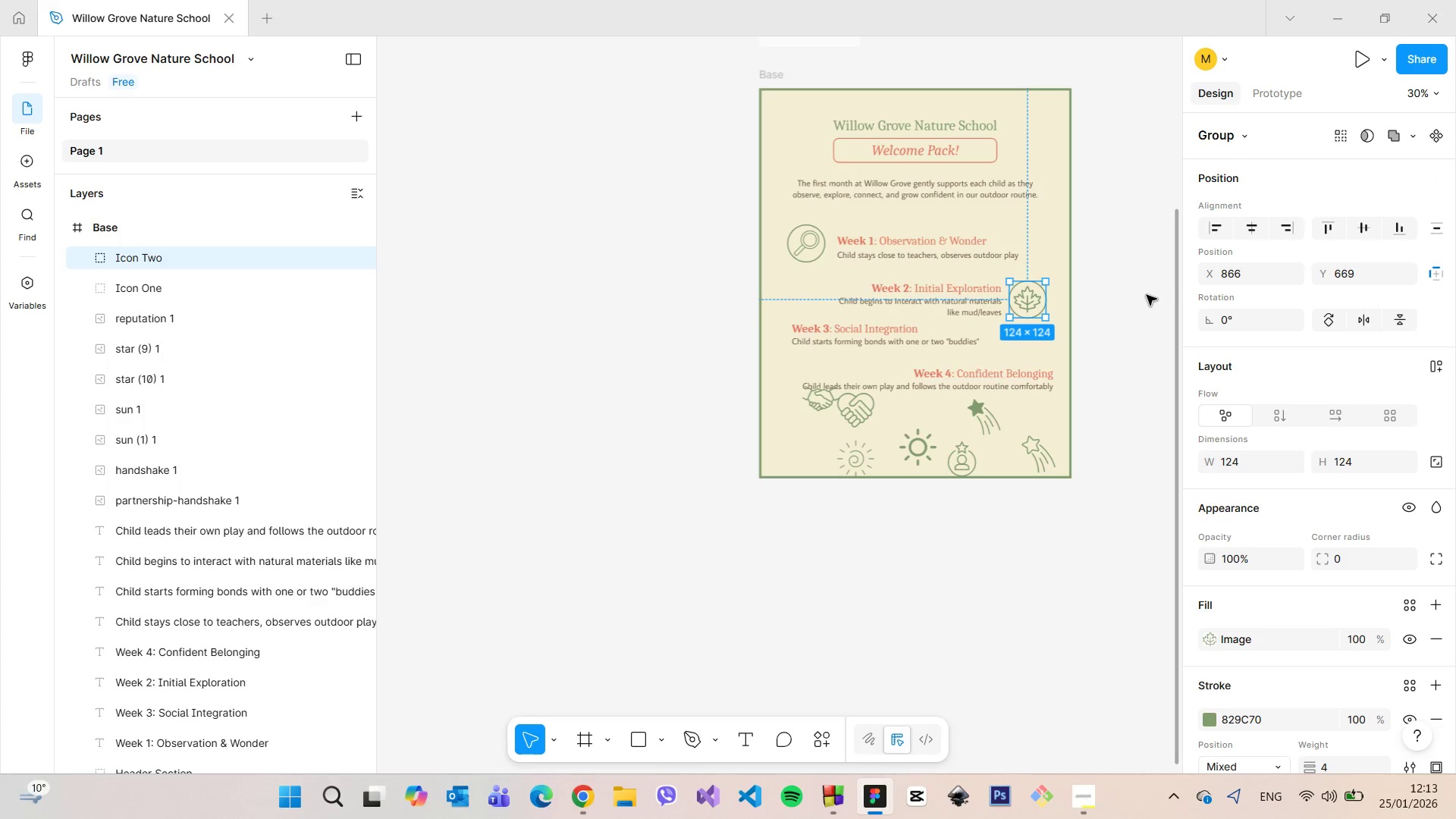 
left_click([1147, 295])
 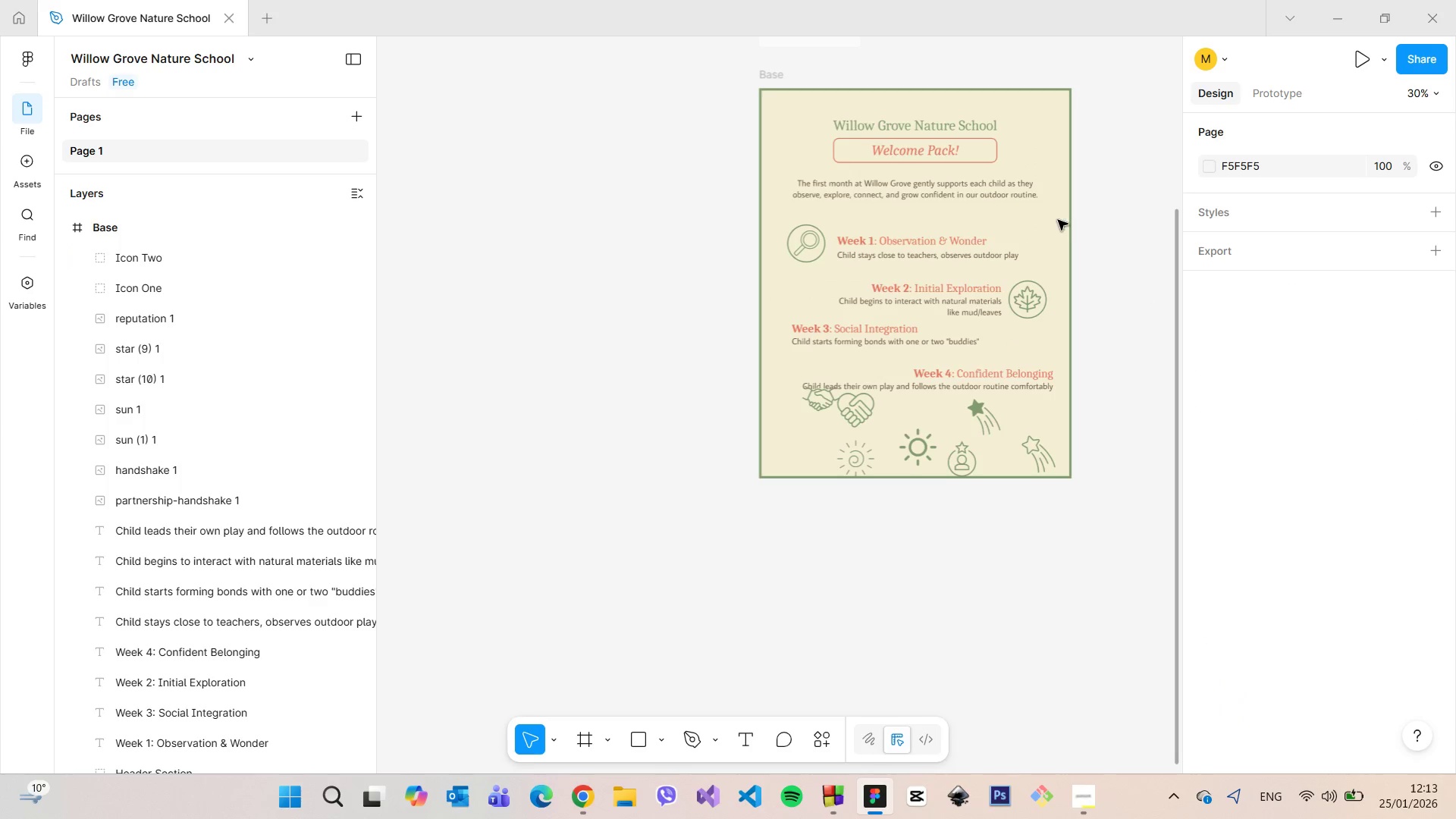 
scroll: coordinate [984, 328], scroll_direction: up, amount: 8.0
 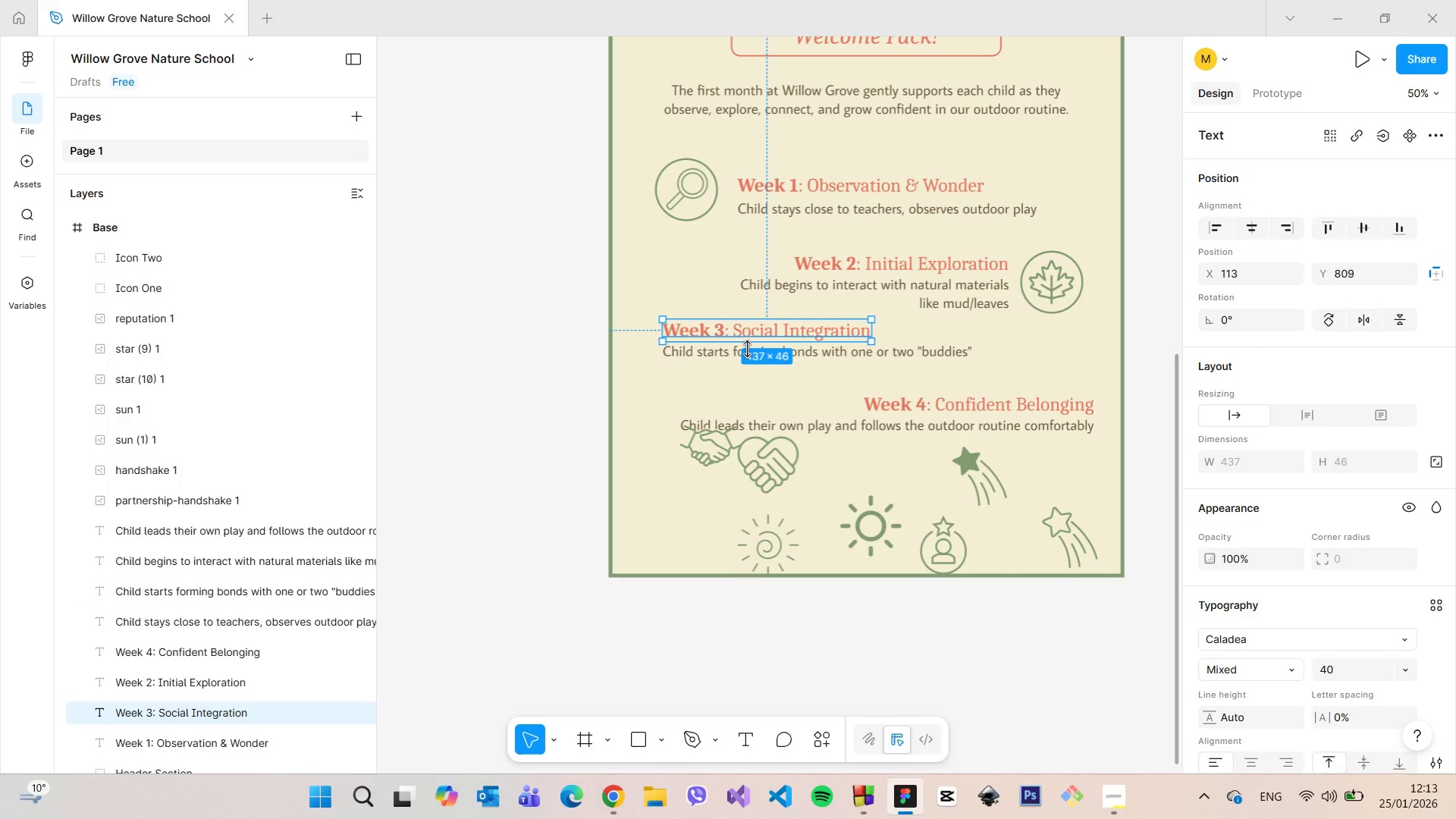 
hold_key(key=ShiftLeft, duration=1.11)
 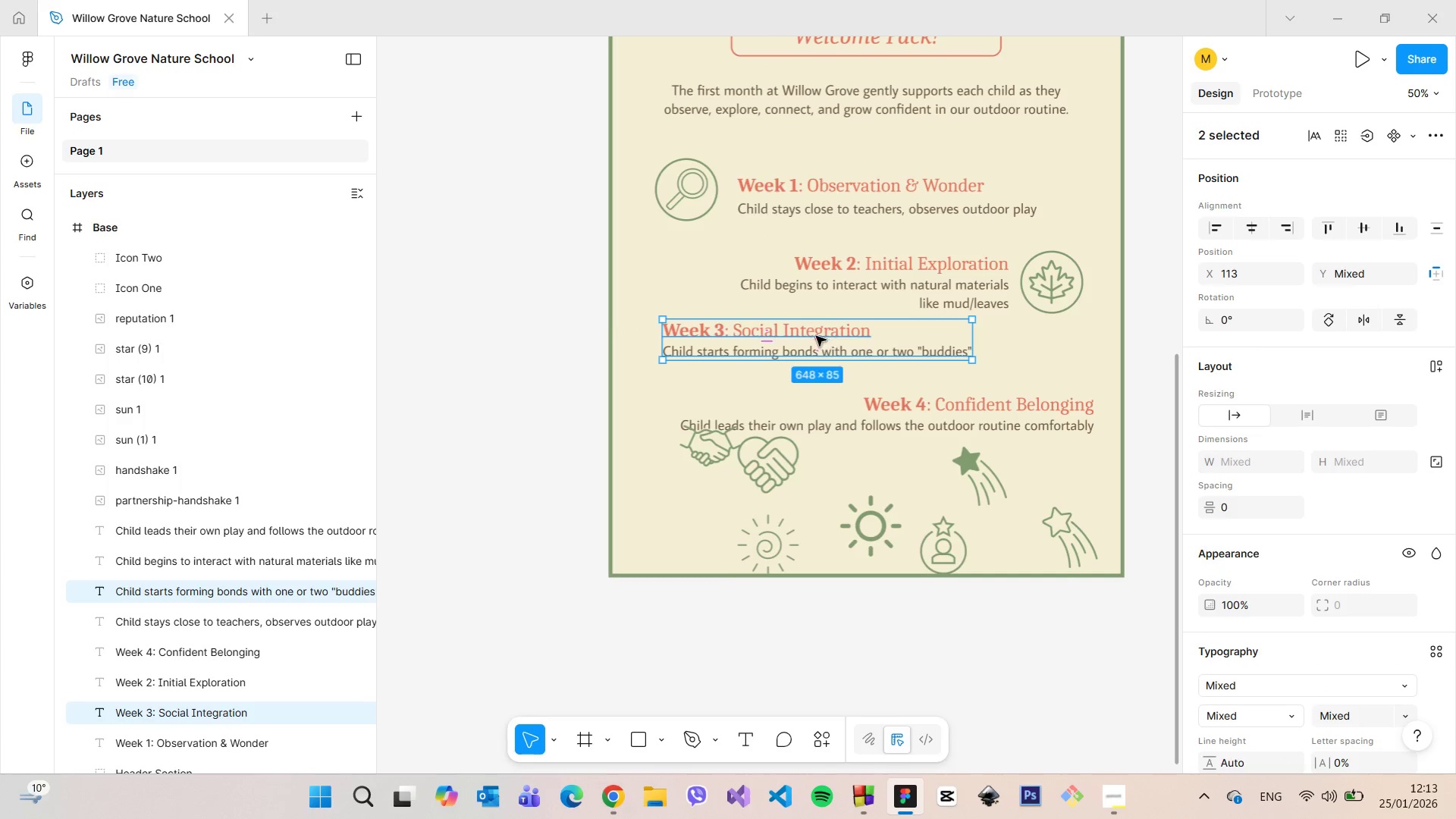 
left_click_drag(start_coordinate=[806, 332], to_coordinate=[878, 344])
 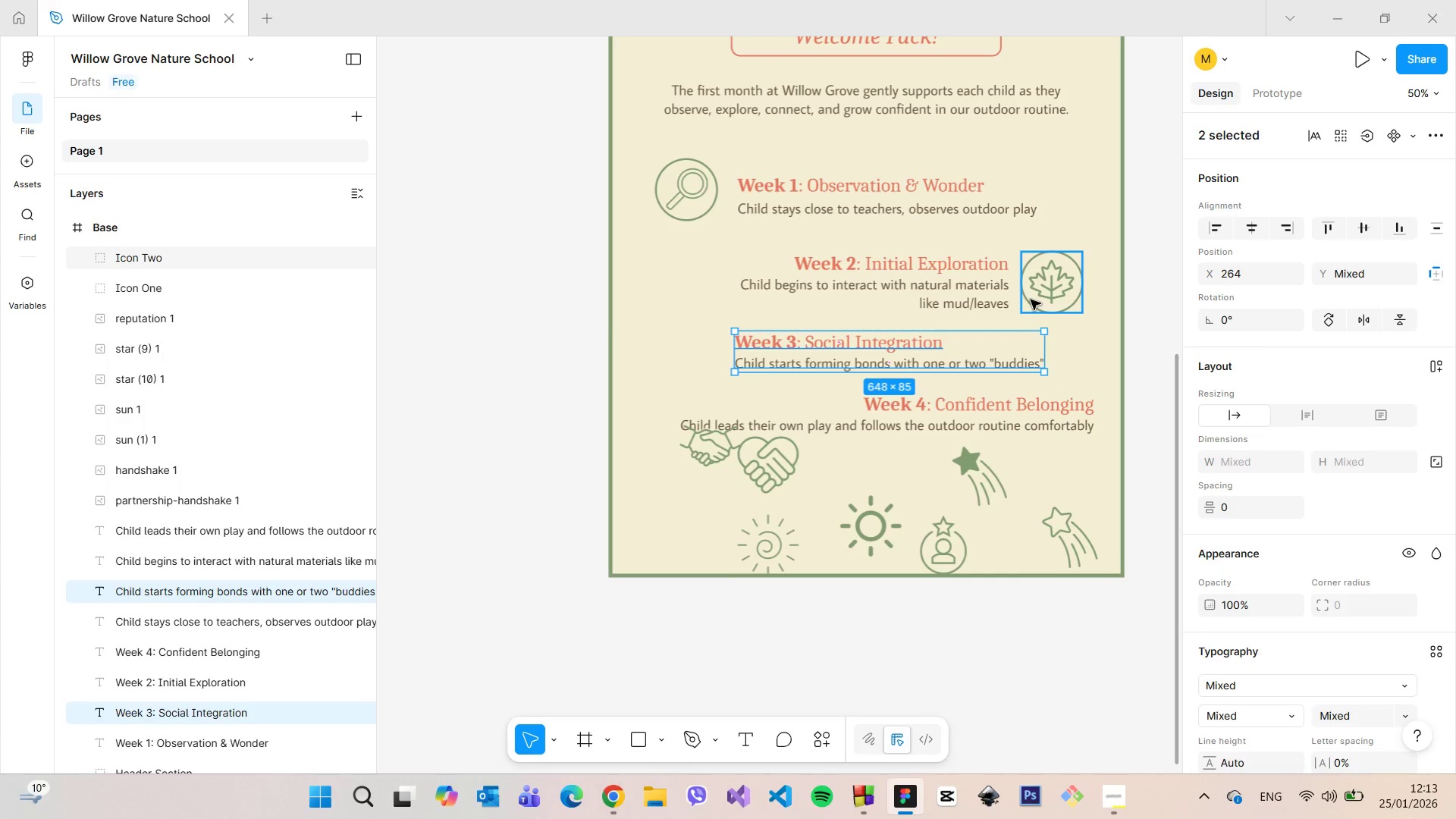 
left_click([1031, 300])
 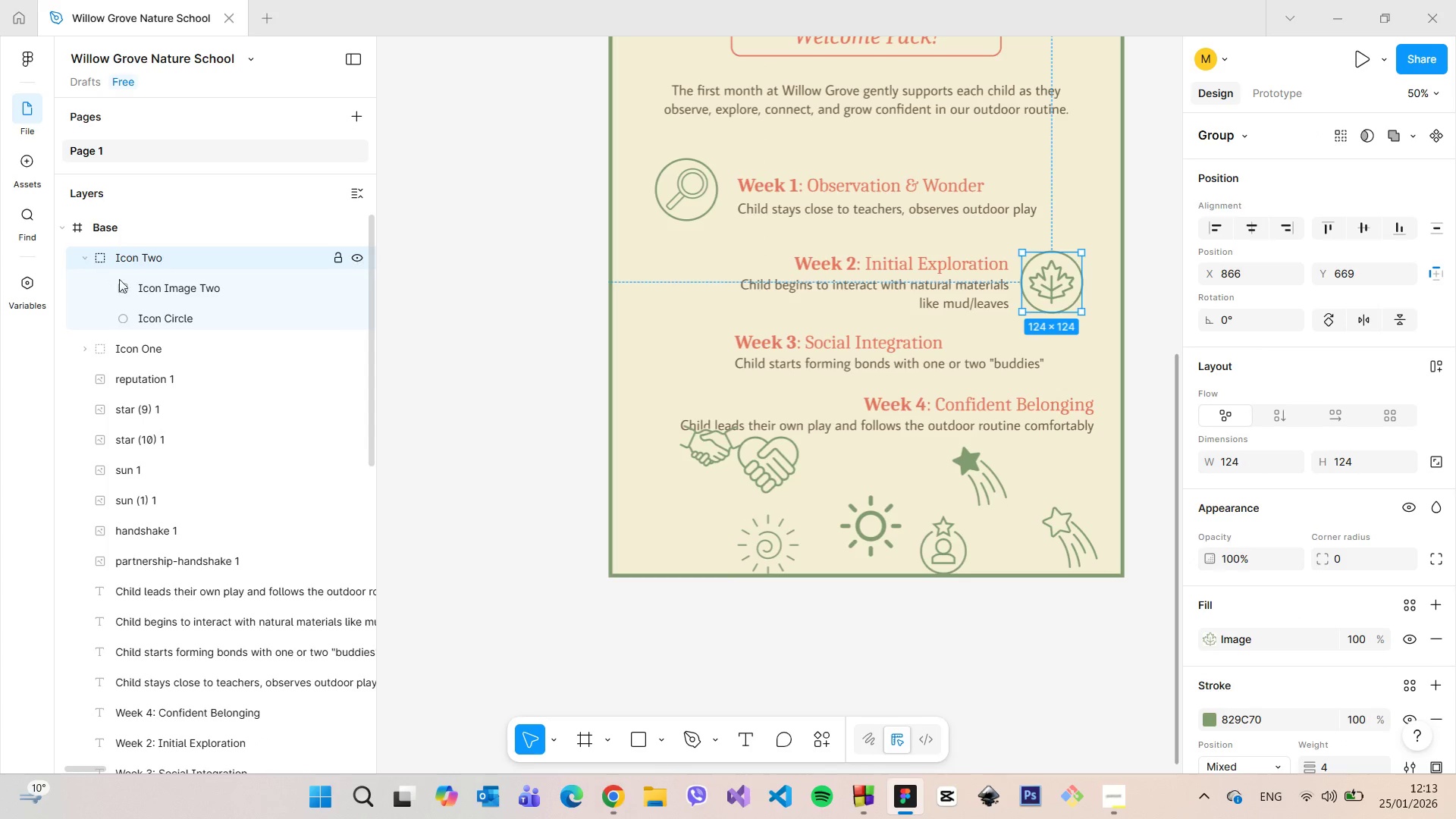 
left_click([164, 322])
 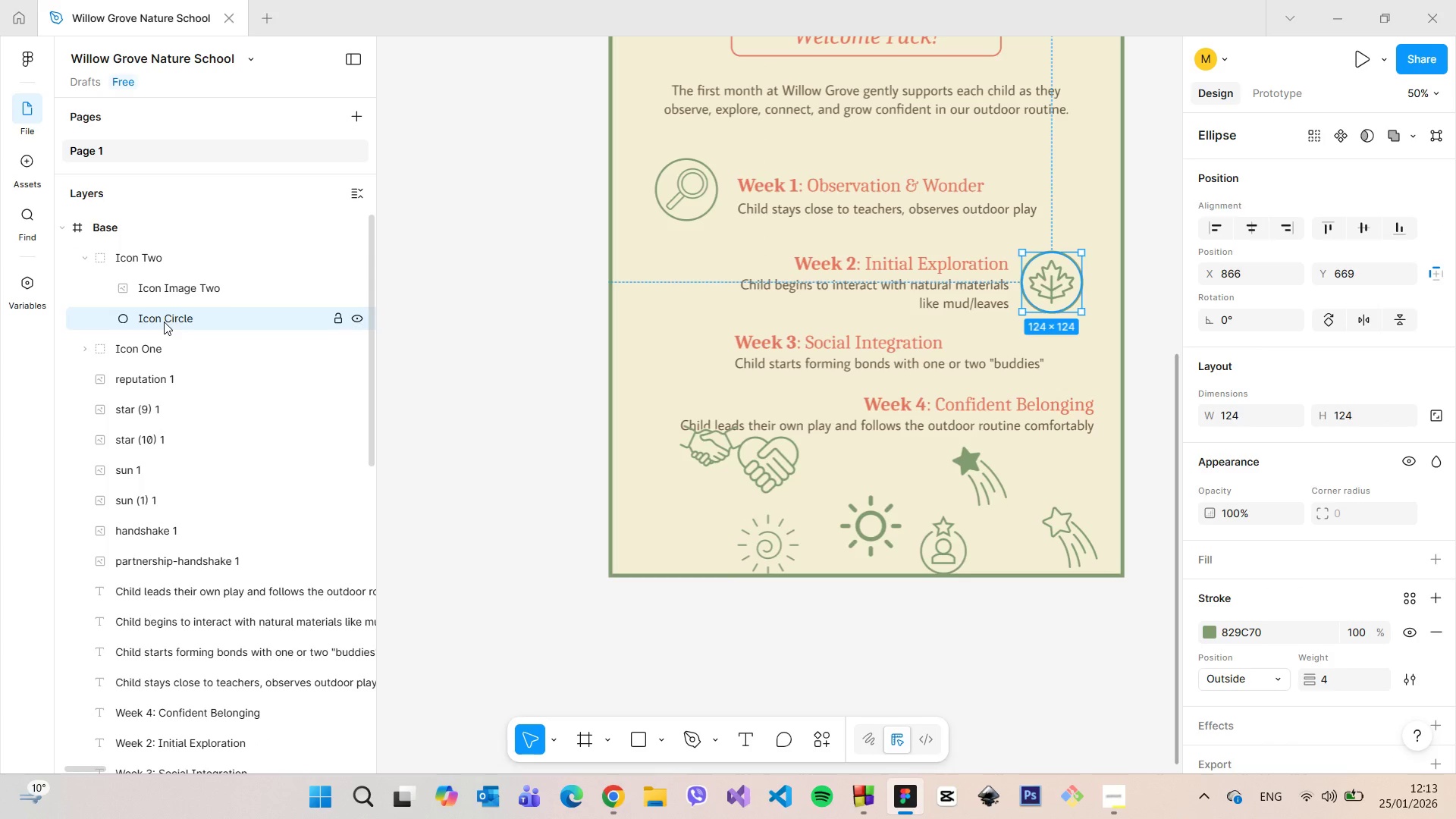 
key(Control+C)
 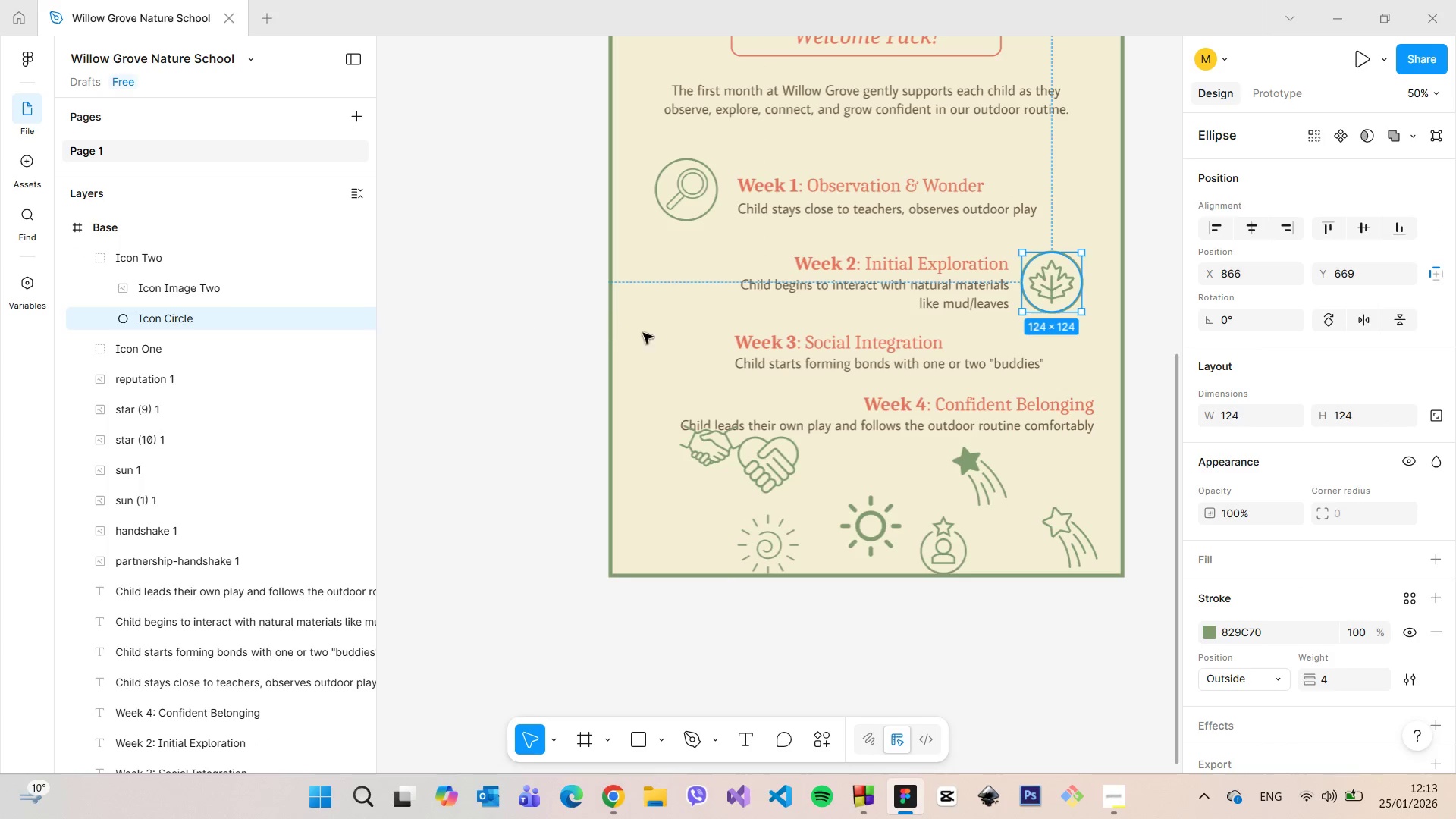 
left_click([659, 335])
 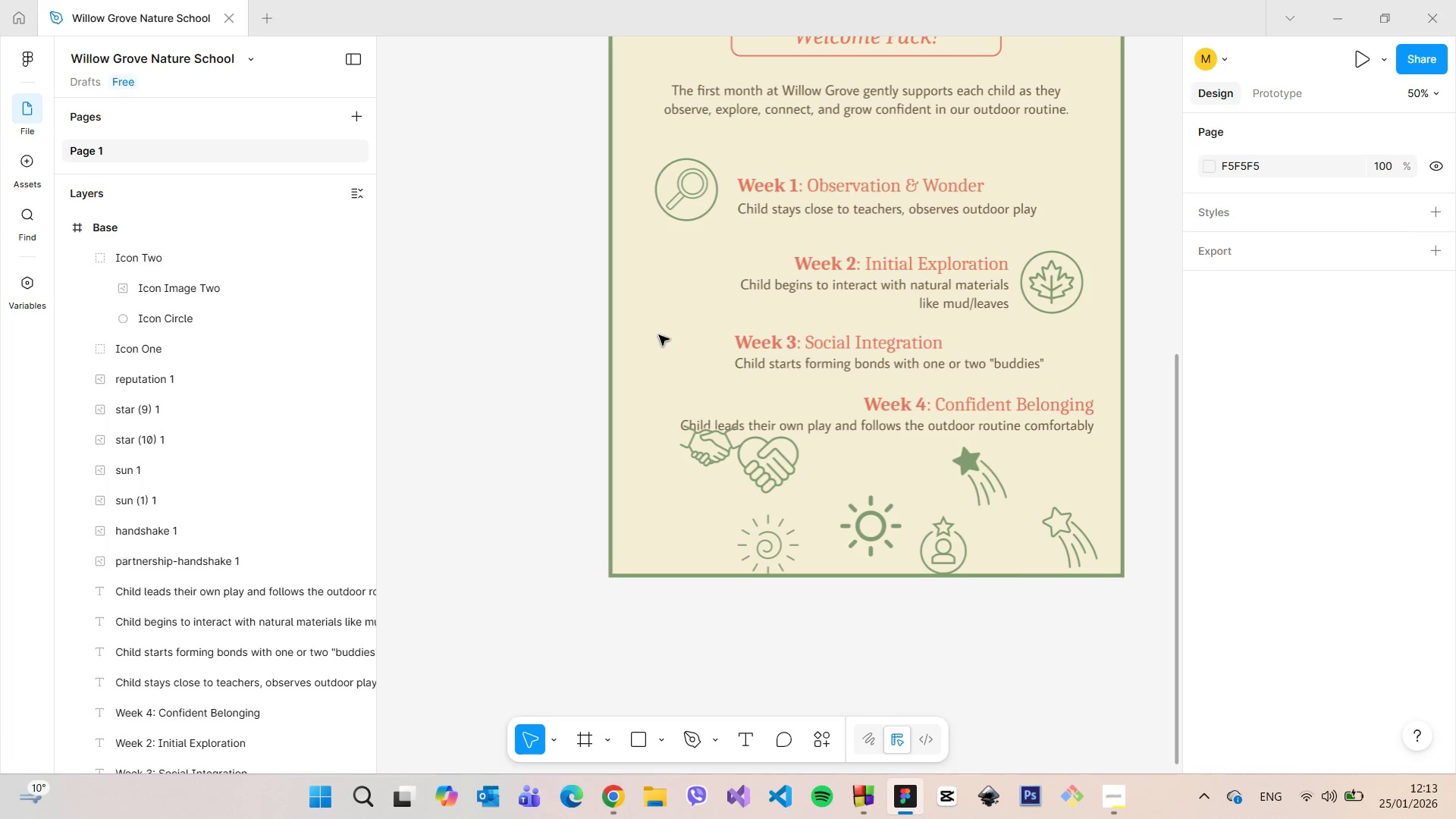 
key(Control+ControlLeft)
 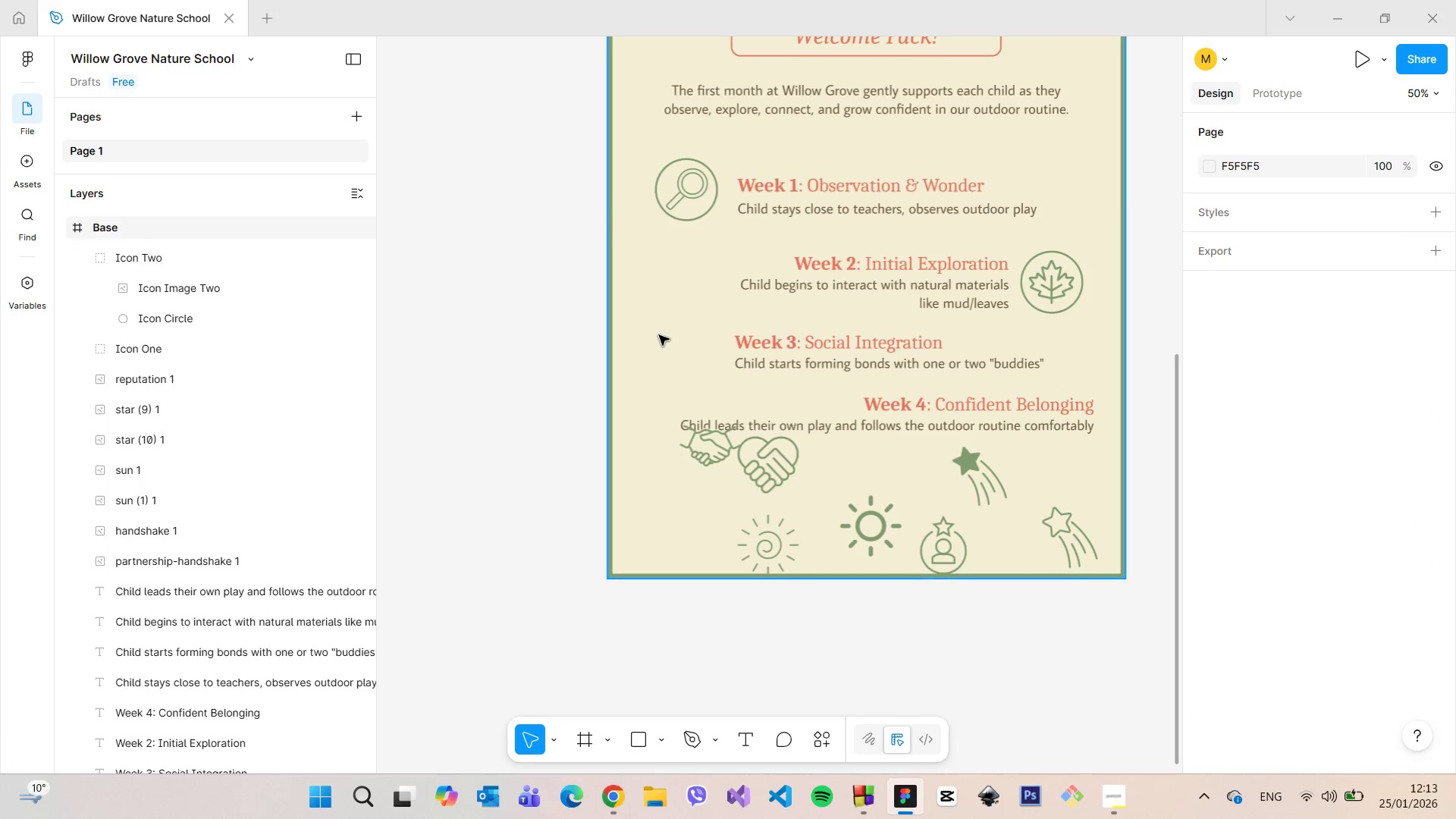 
key(Control+V)
 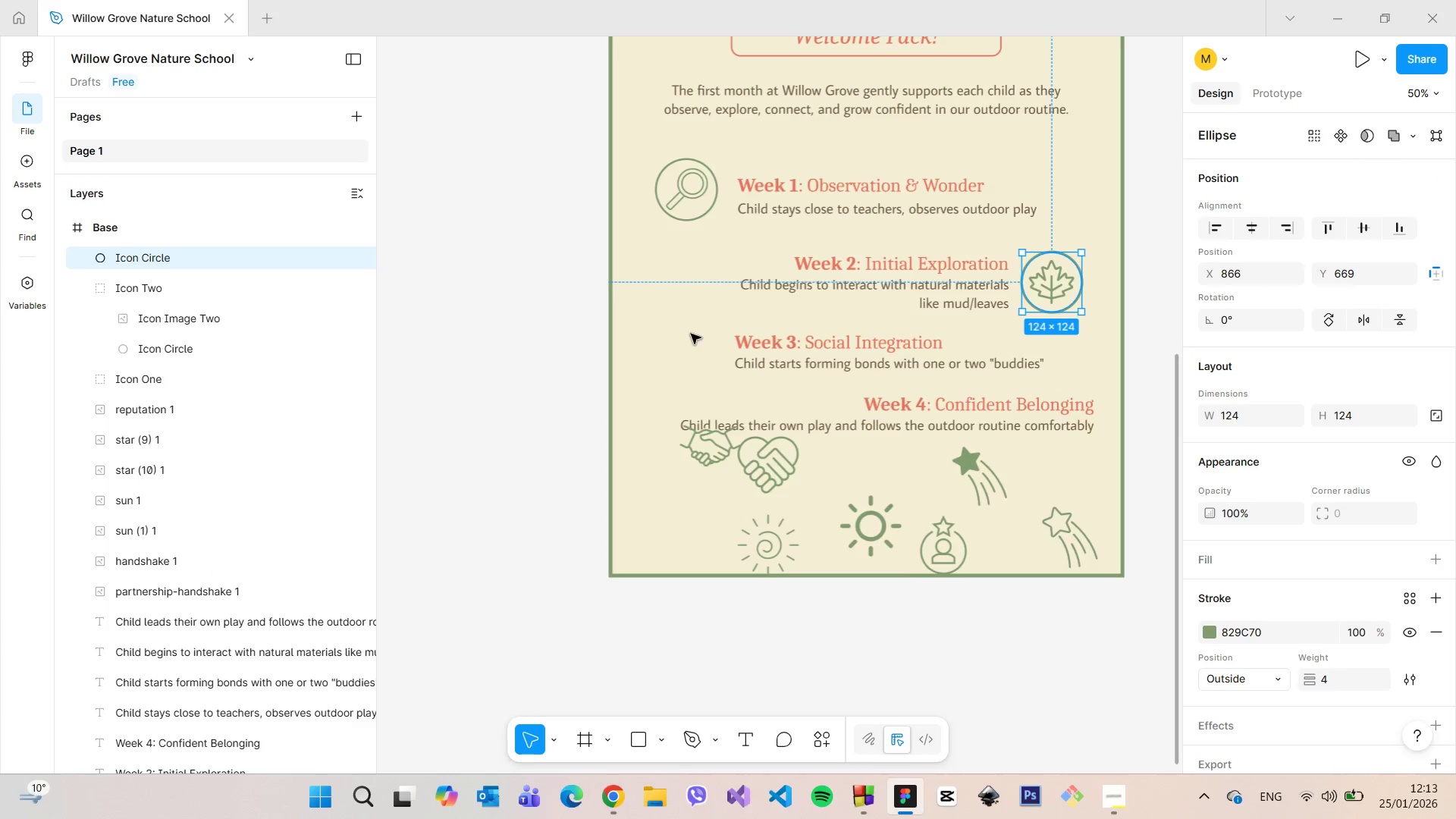 
scroll: coordinate [692, 333], scroll_direction: down, amount: 4.0
 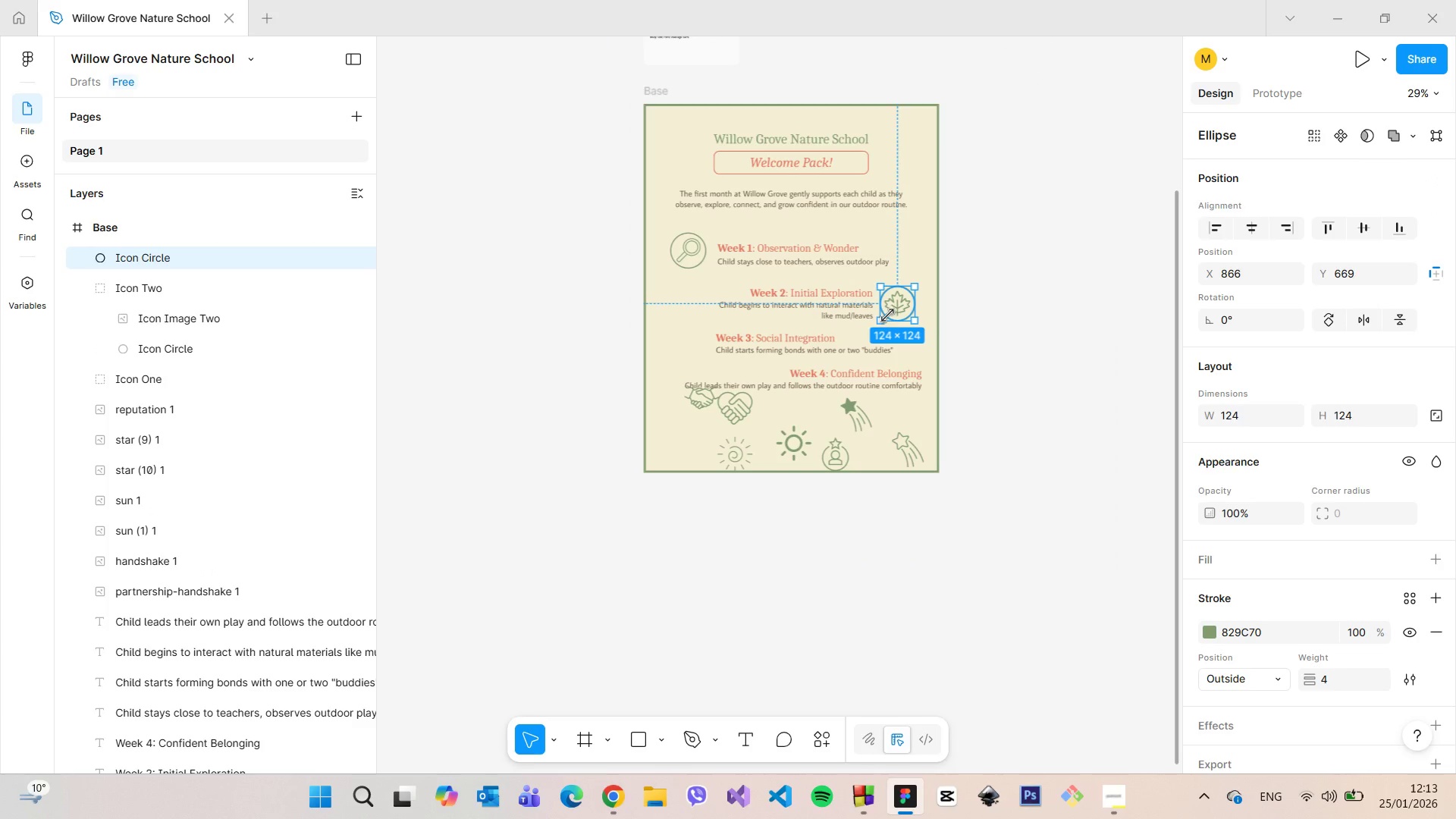 
left_click_drag(start_coordinate=[890, 315], to_coordinate=[674, 355])
 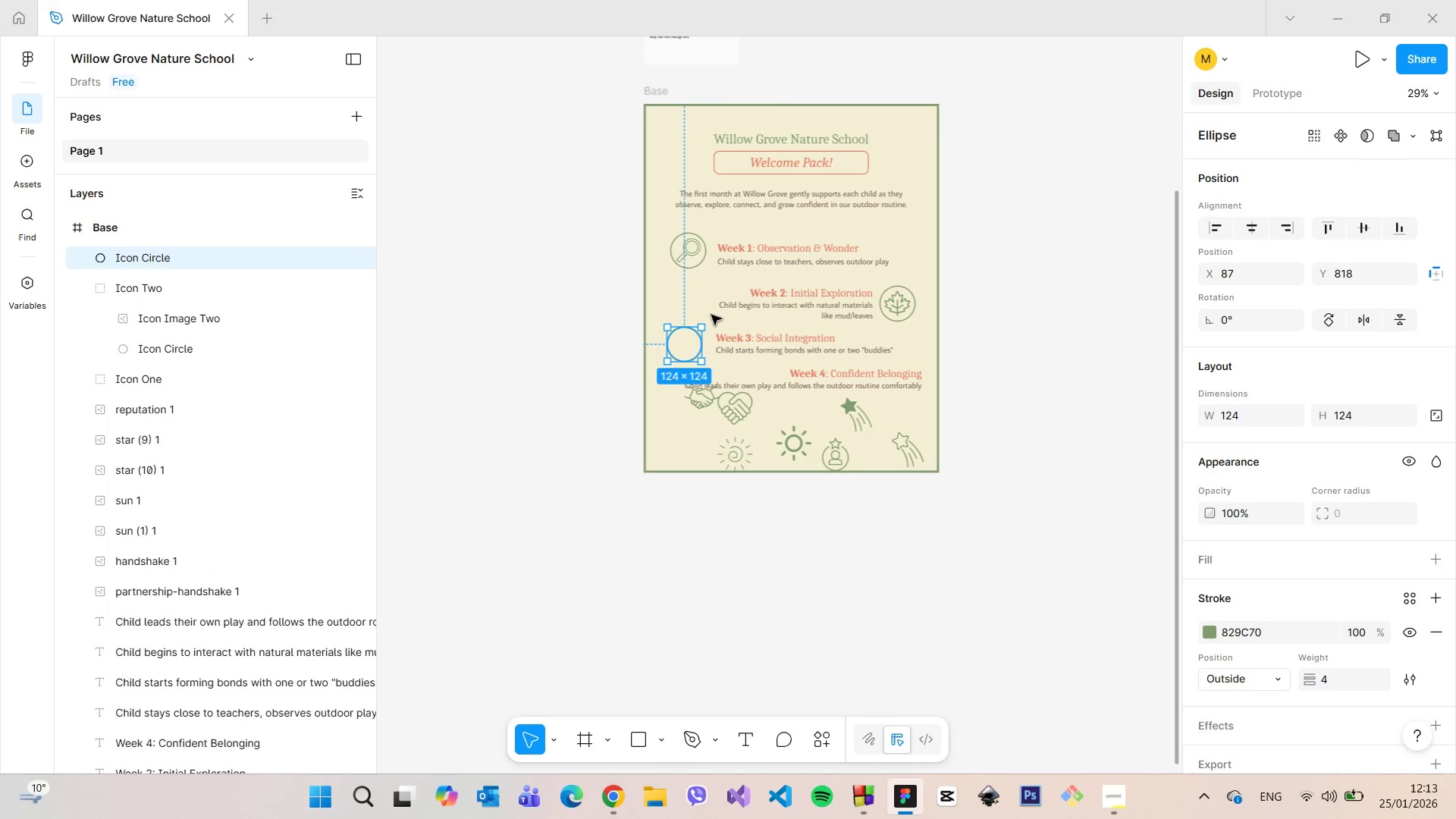 
left_click([707, 312])
 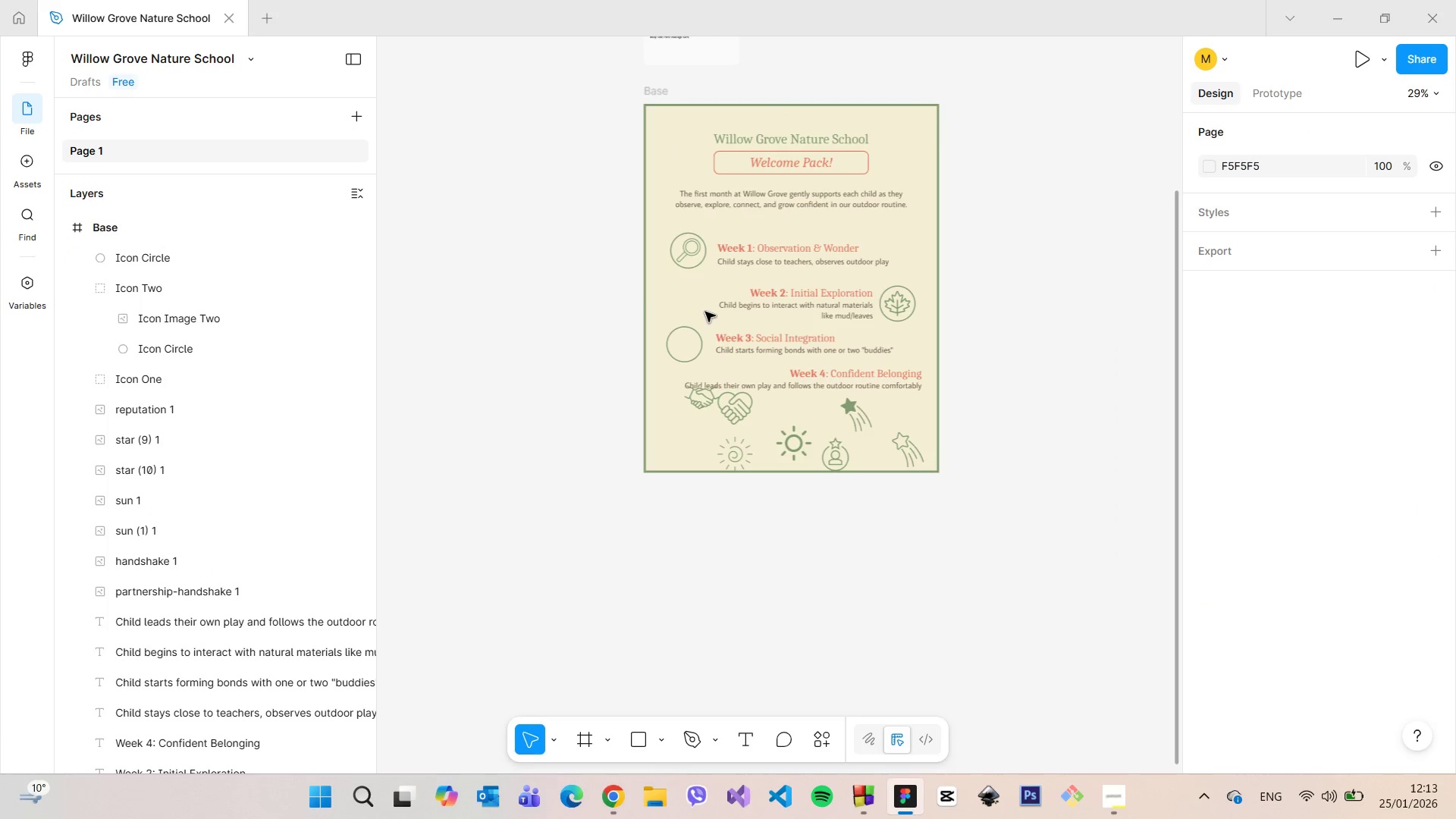 
hold_key(key=ControlLeft, duration=0.98)
scroll: coordinate [704, 315], scroll_direction: up, amount: 6.0
 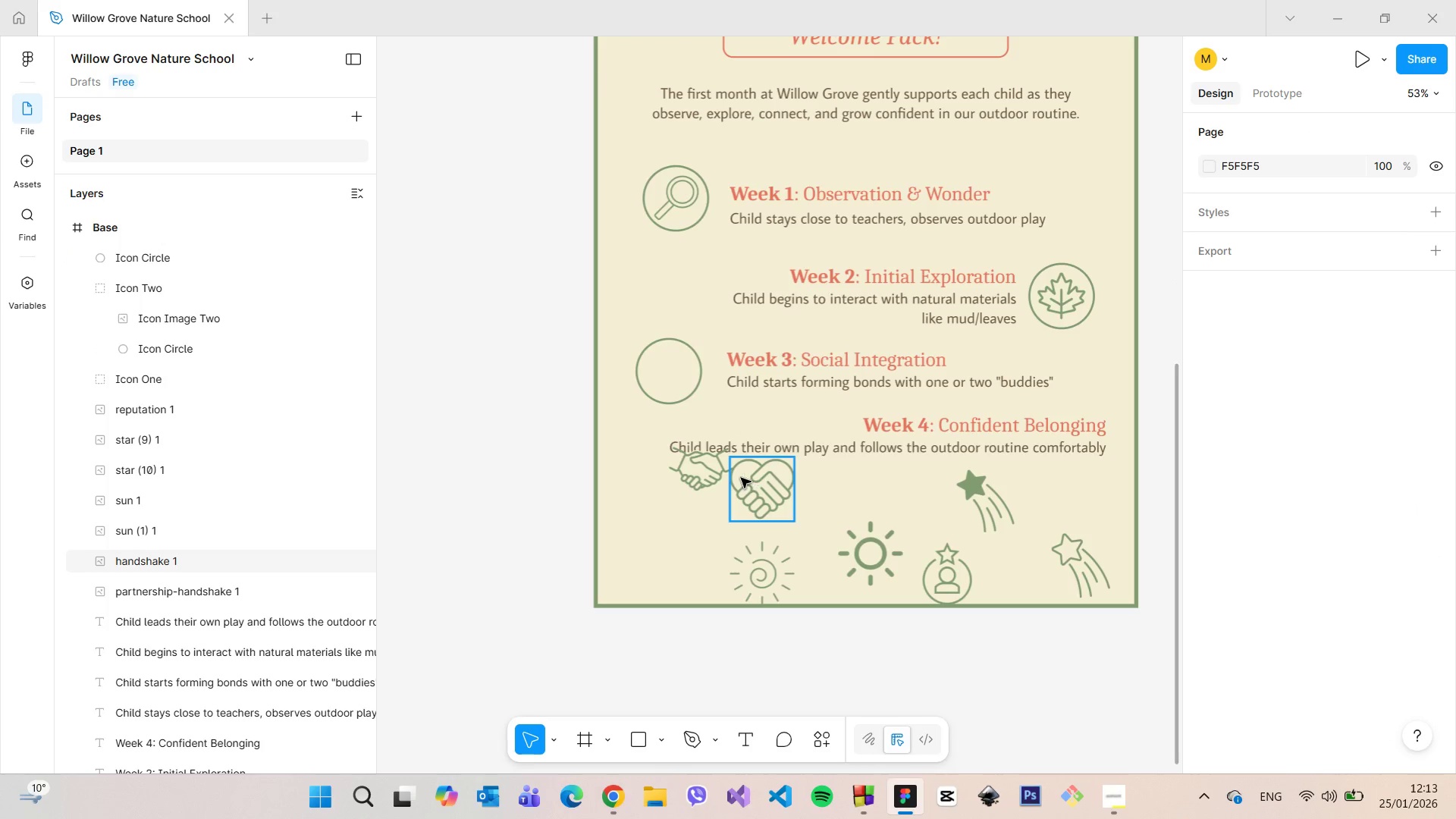 
left_click([711, 472])
 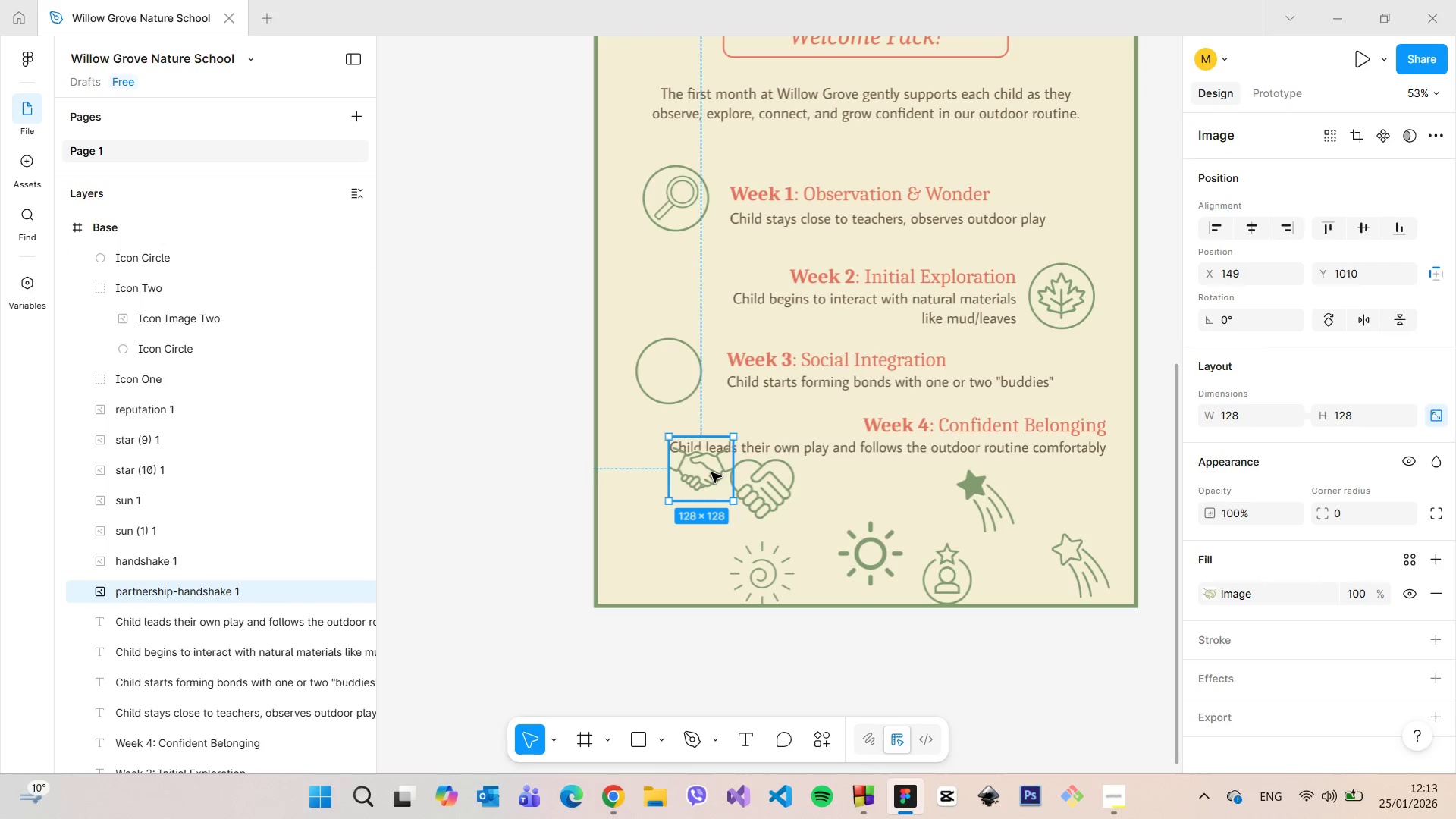 
left_click_drag(start_coordinate=[711, 472], to_coordinate=[691, 392])
 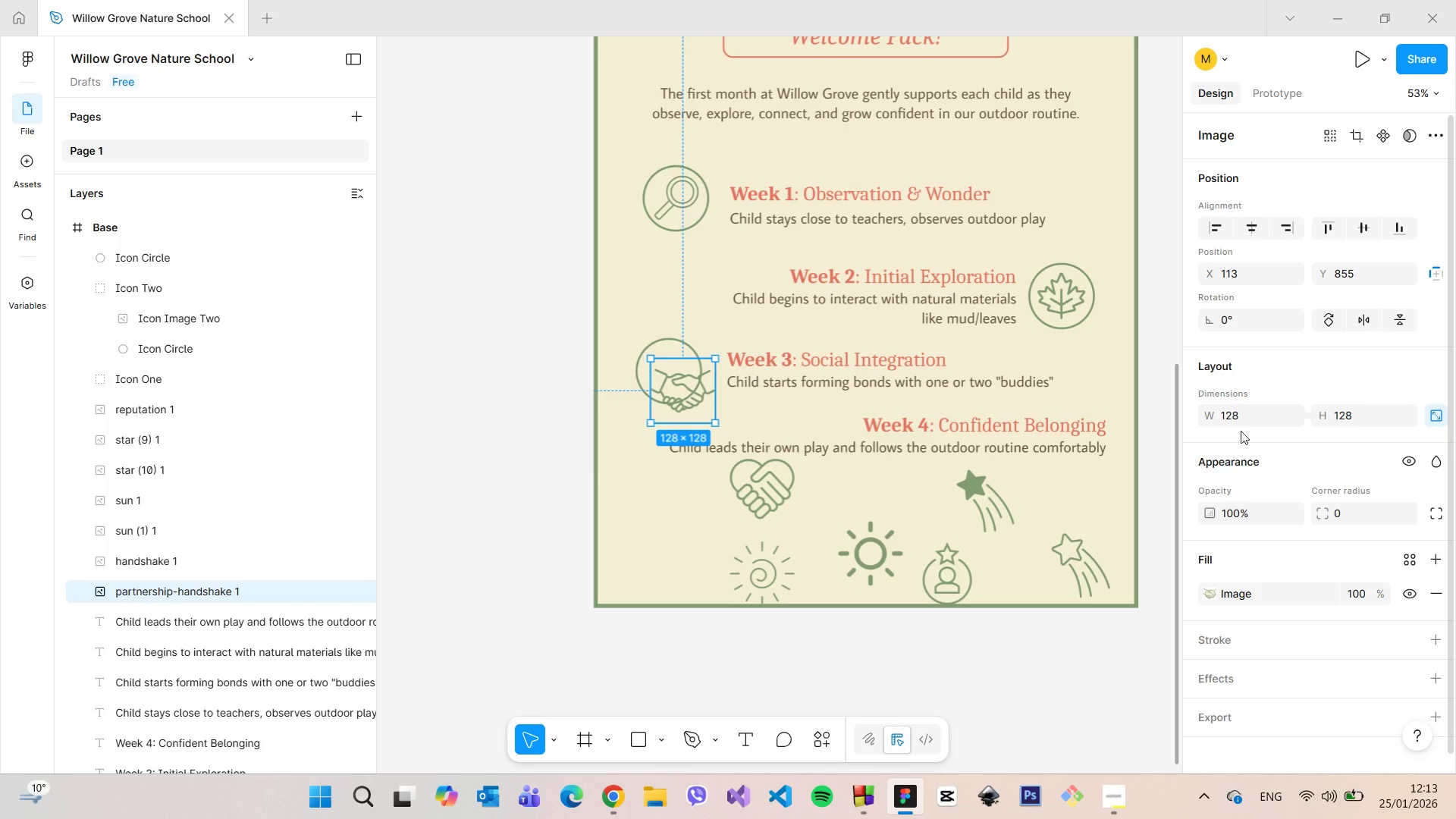 
left_click([1246, 422])
 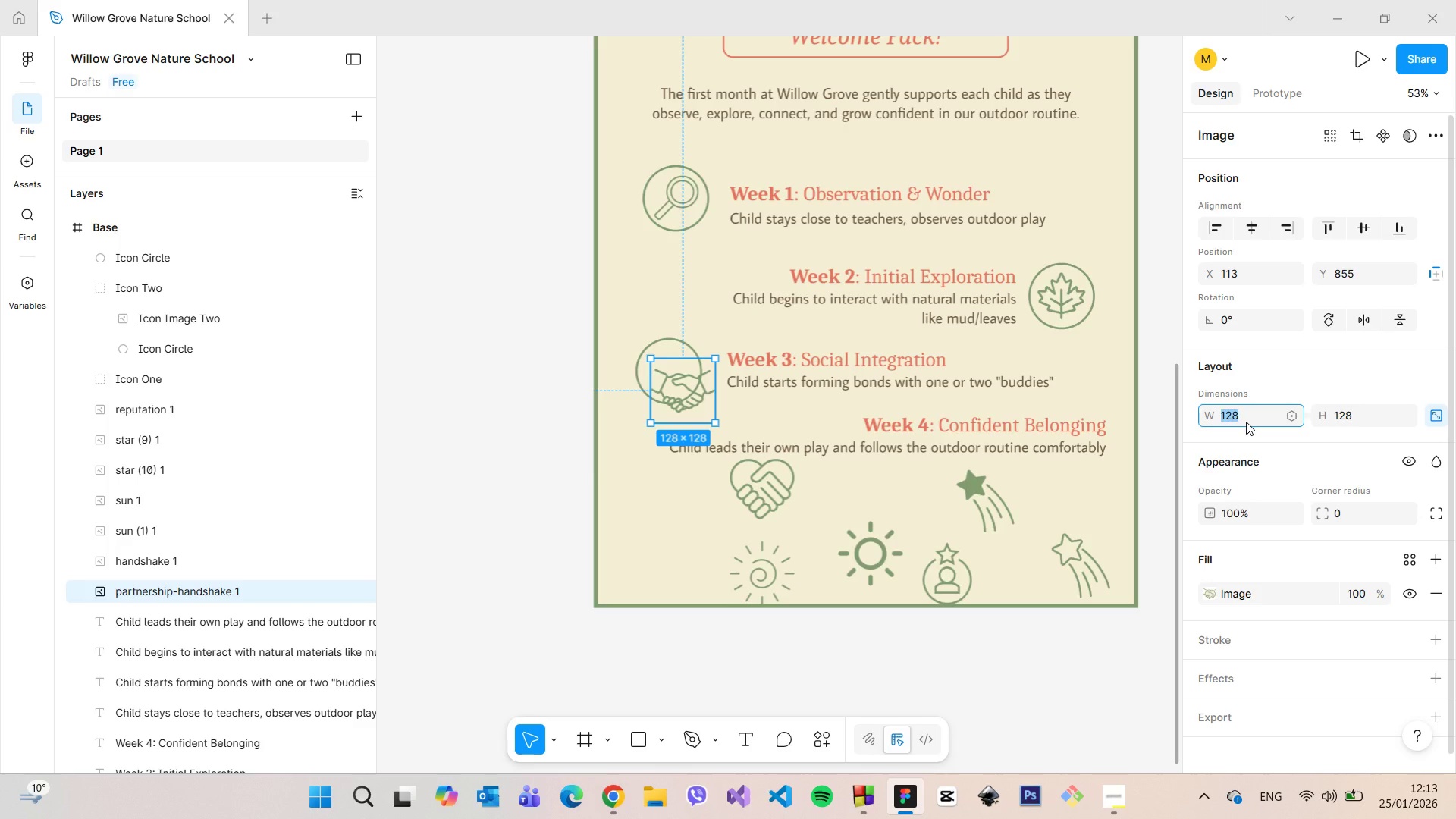 
type(95)
 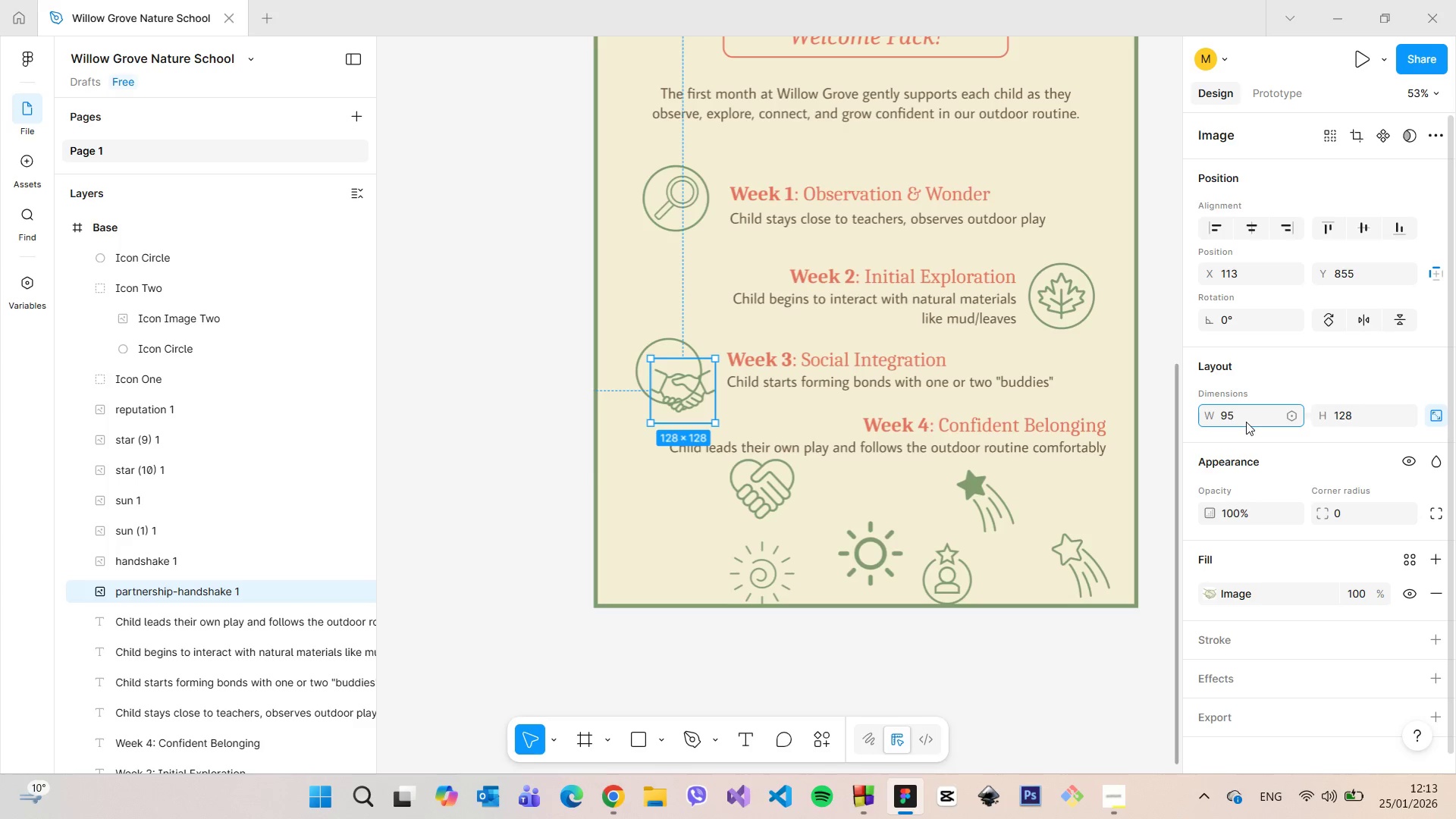 
key(Enter)
 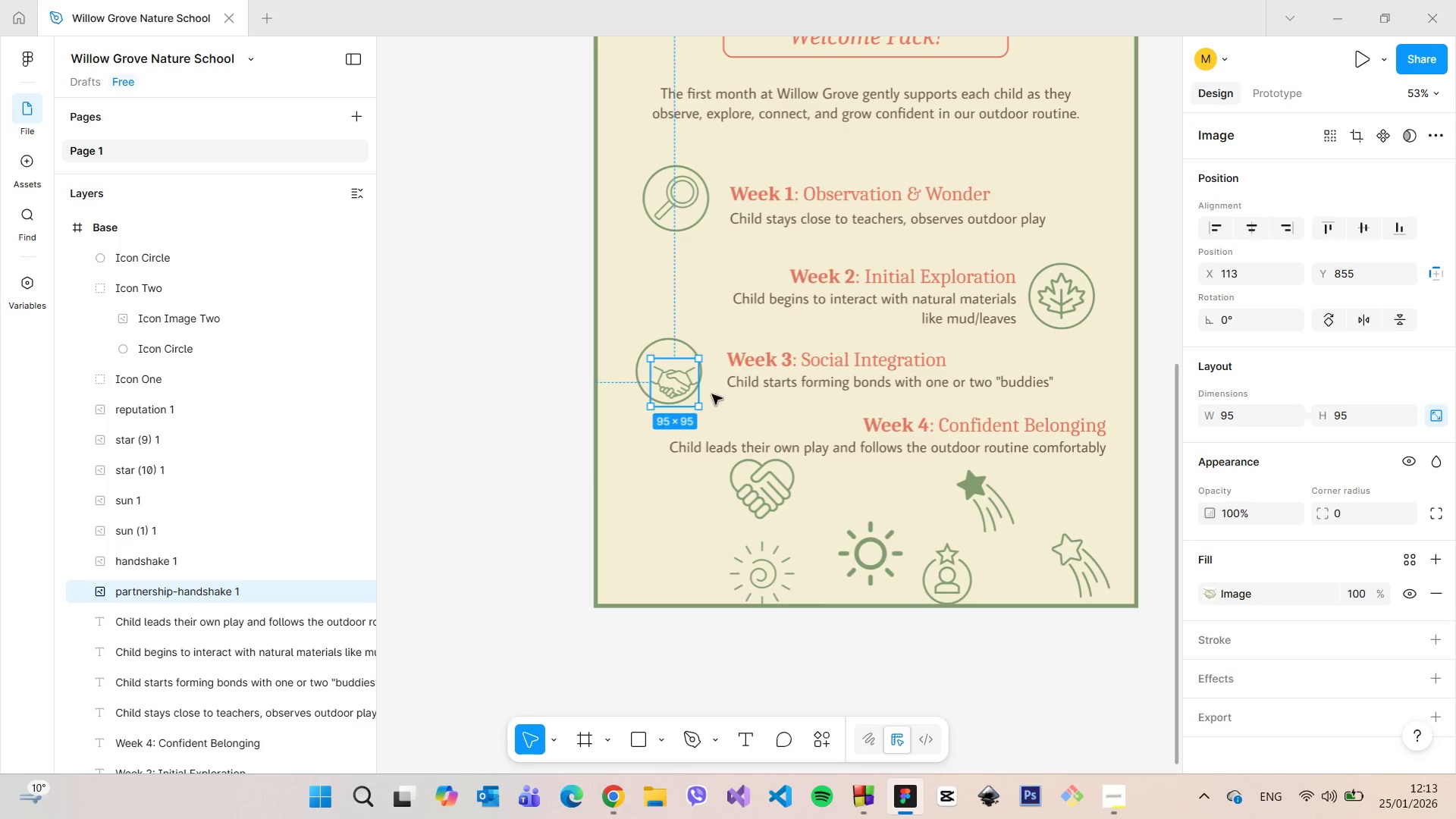 
left_click_drag(start_coordinate=[682, 381], to_coordinate=[676, 374])
 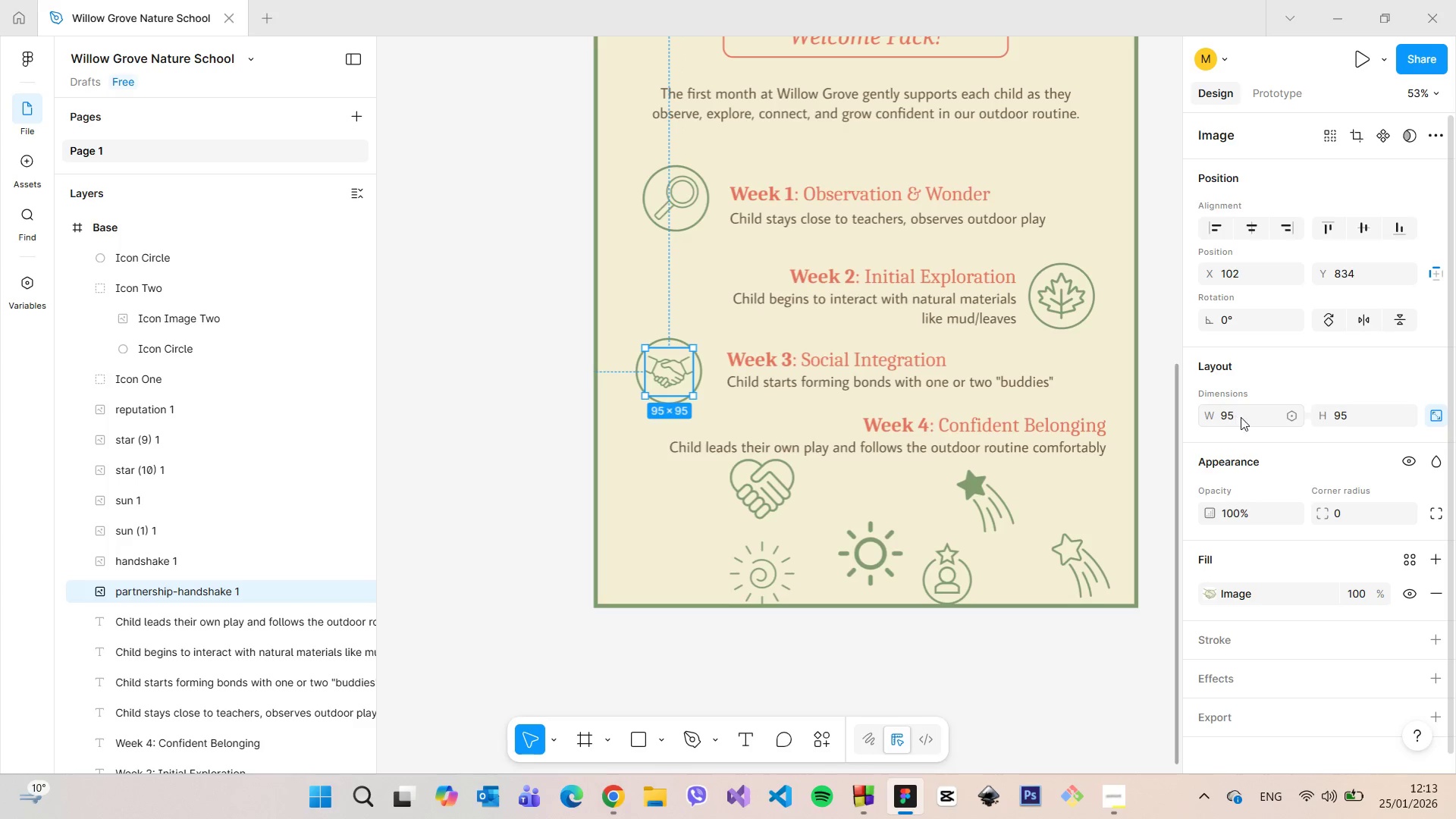 
left_click([1246, 419])
 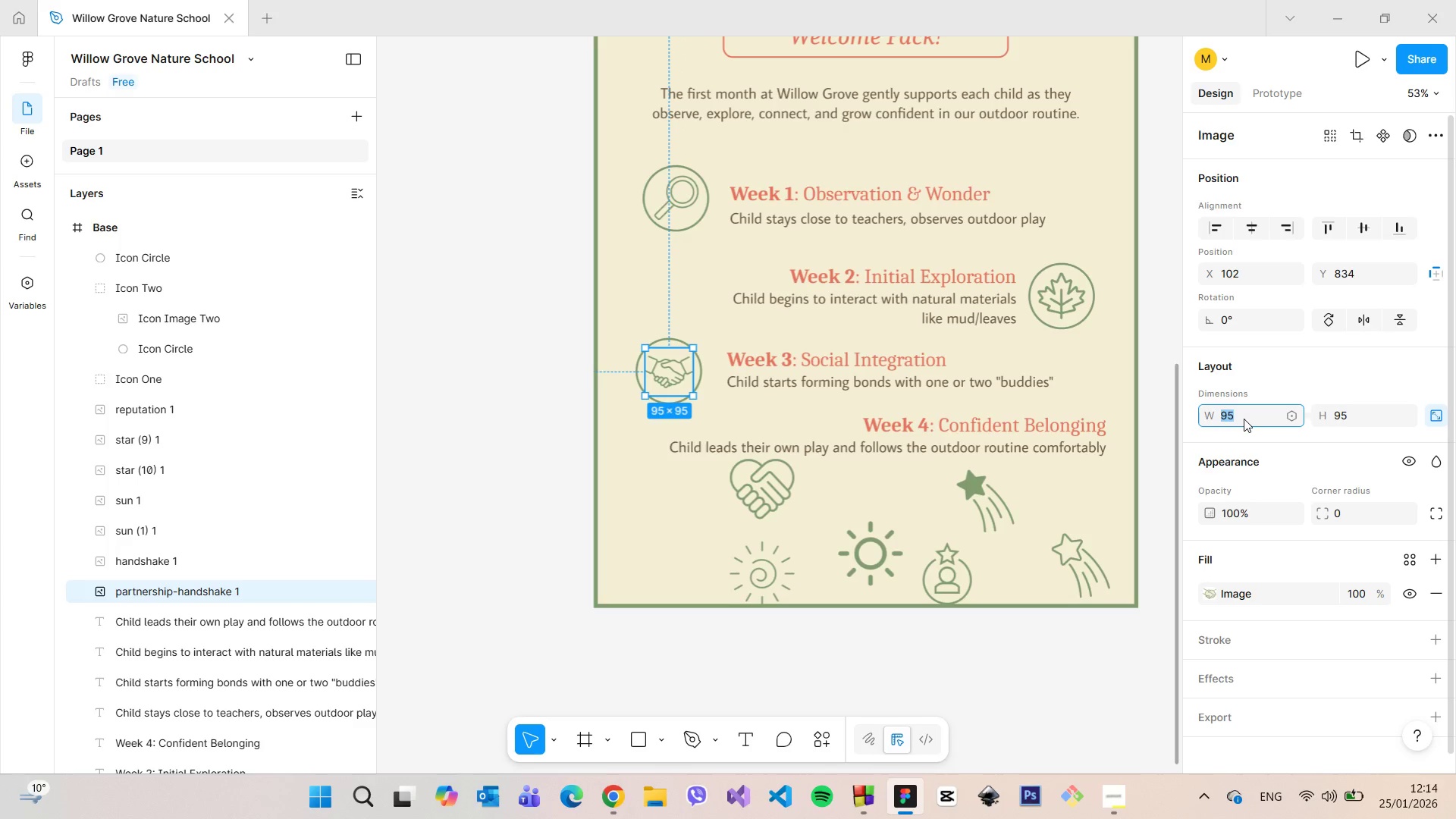 
type(100)
 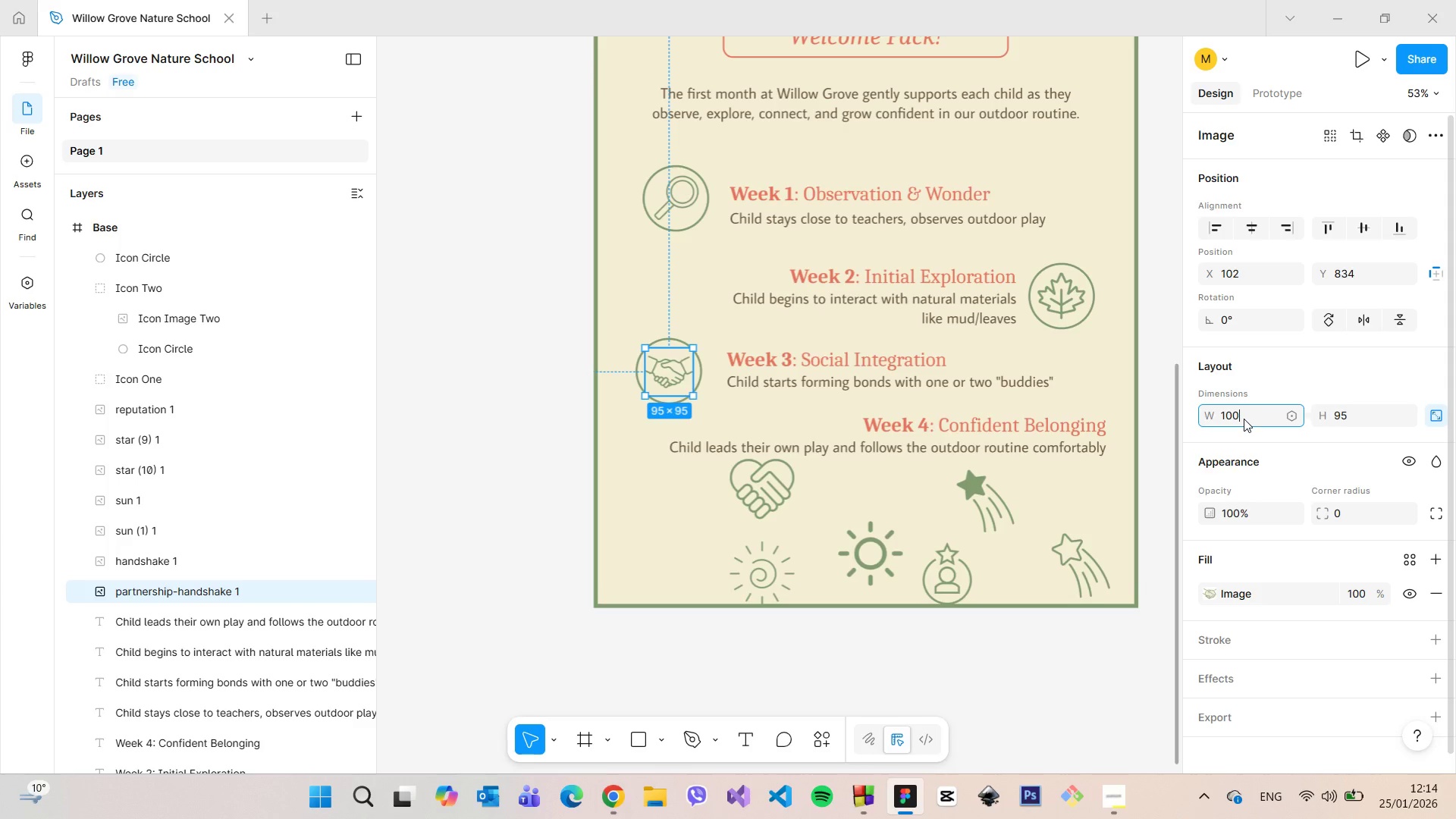 
key(Enter)
 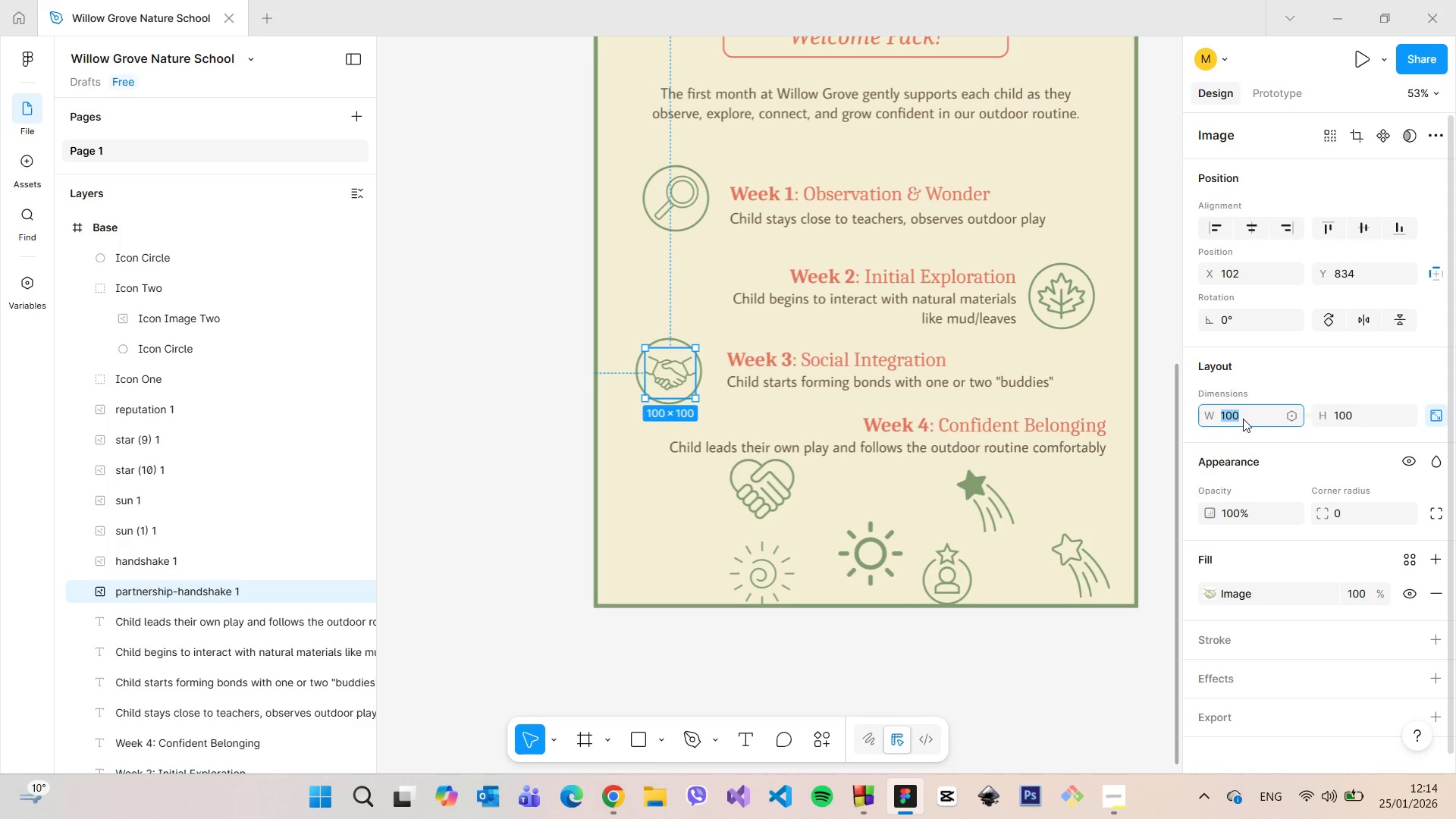 
type(110)
 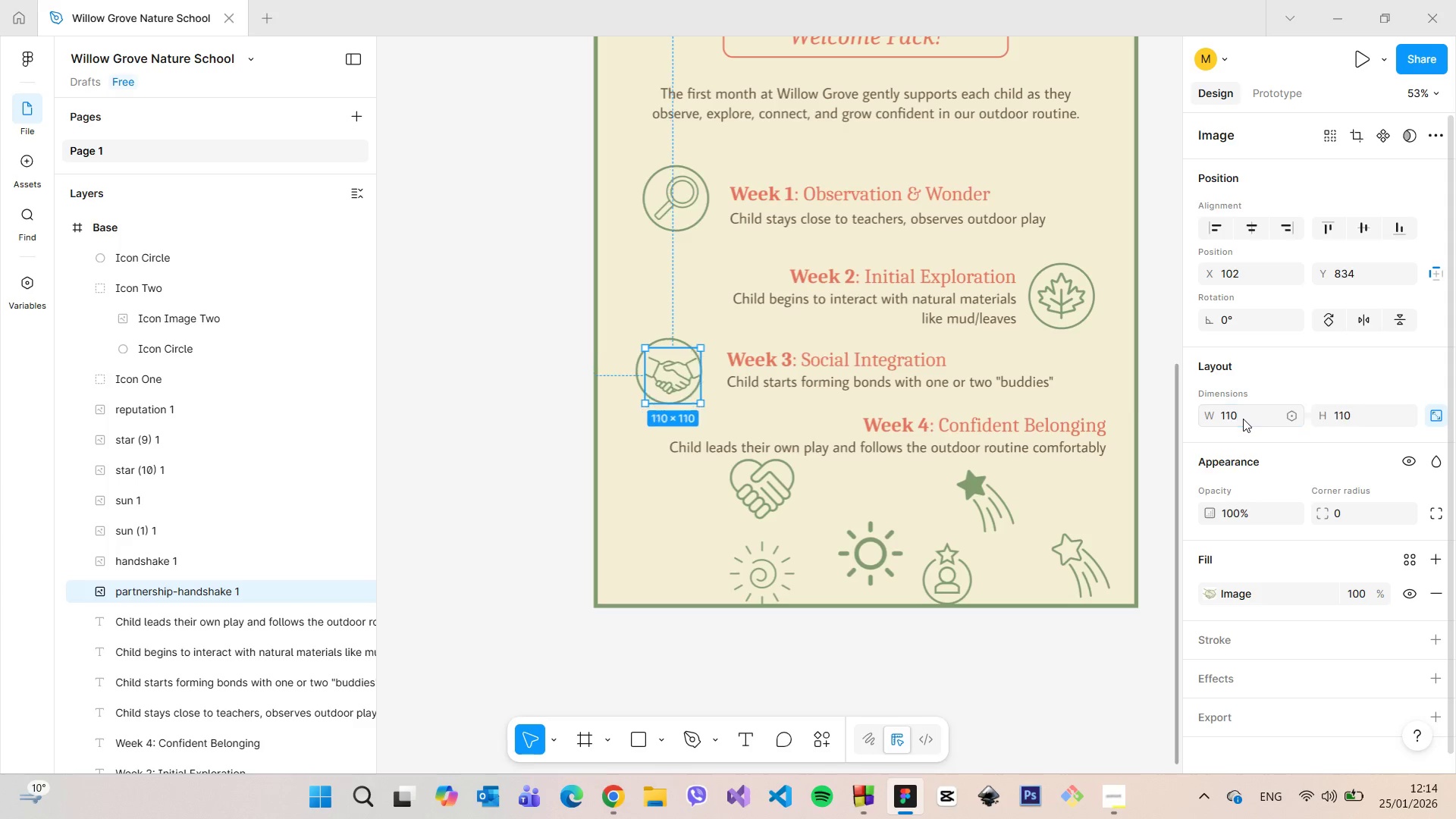 
key(Enter)
 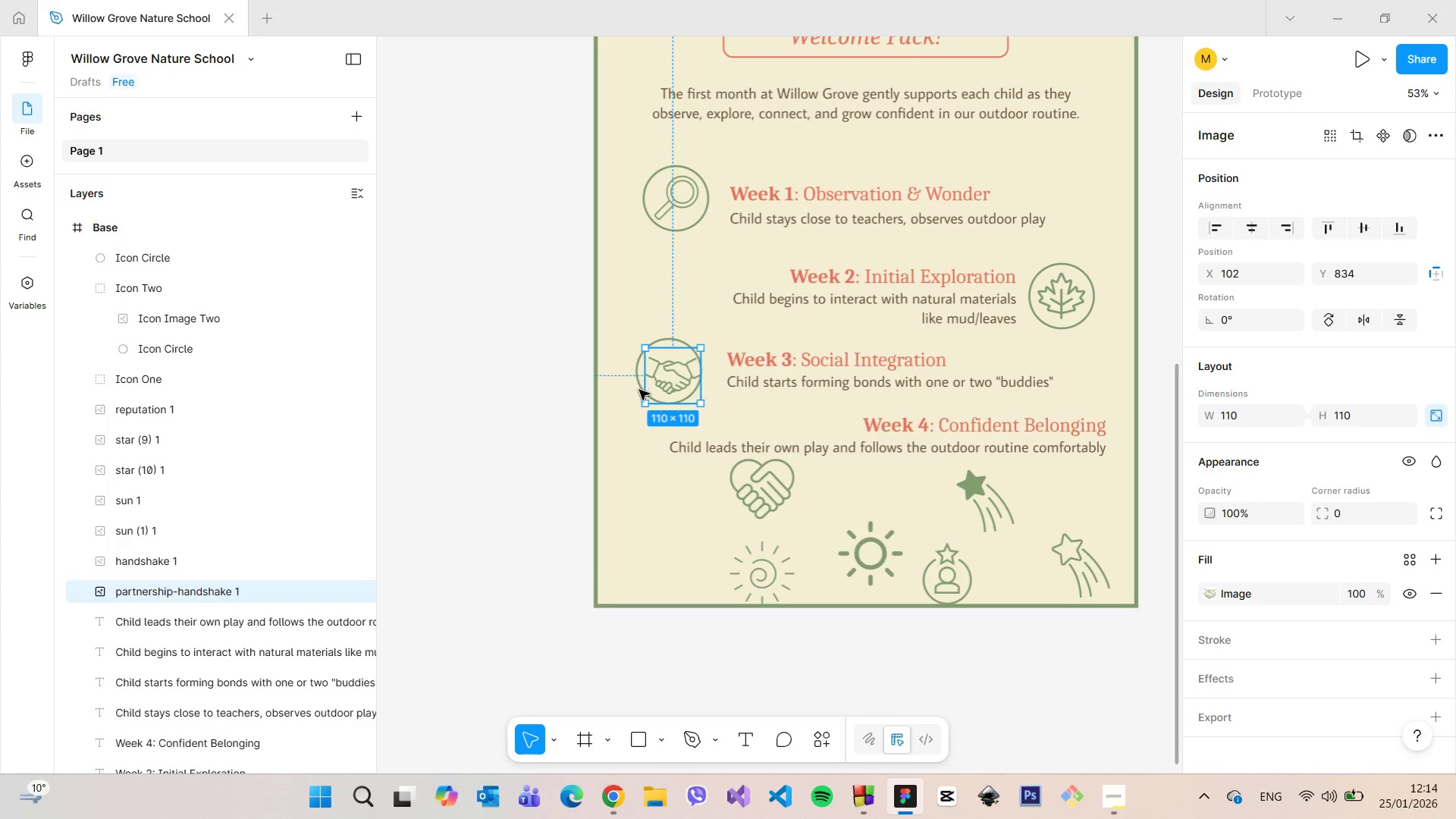 
left_click_drag(start_coordinate=[676, 385], to_coordinate=[672, 386])
 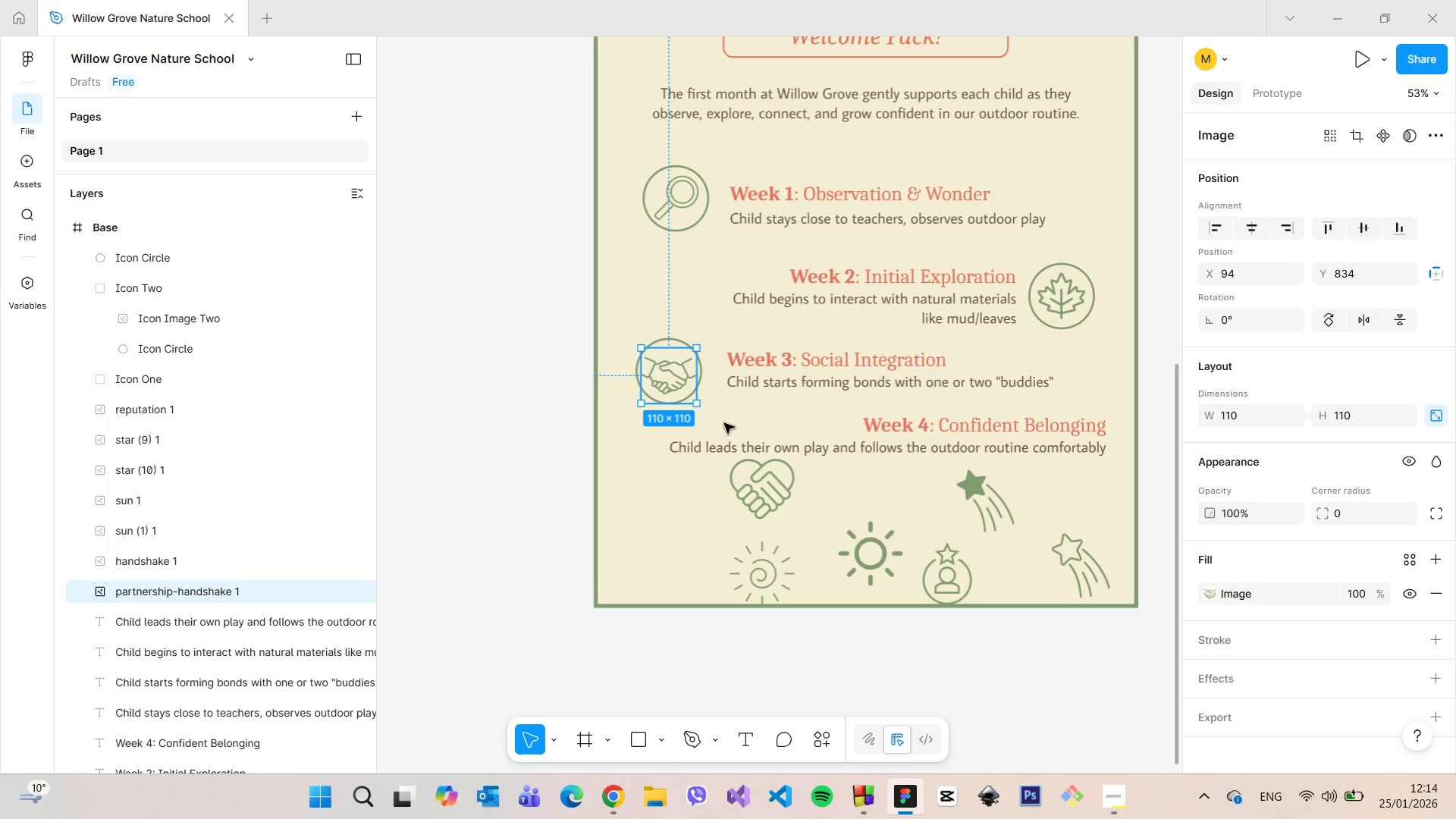 
left_click([730, 425])
 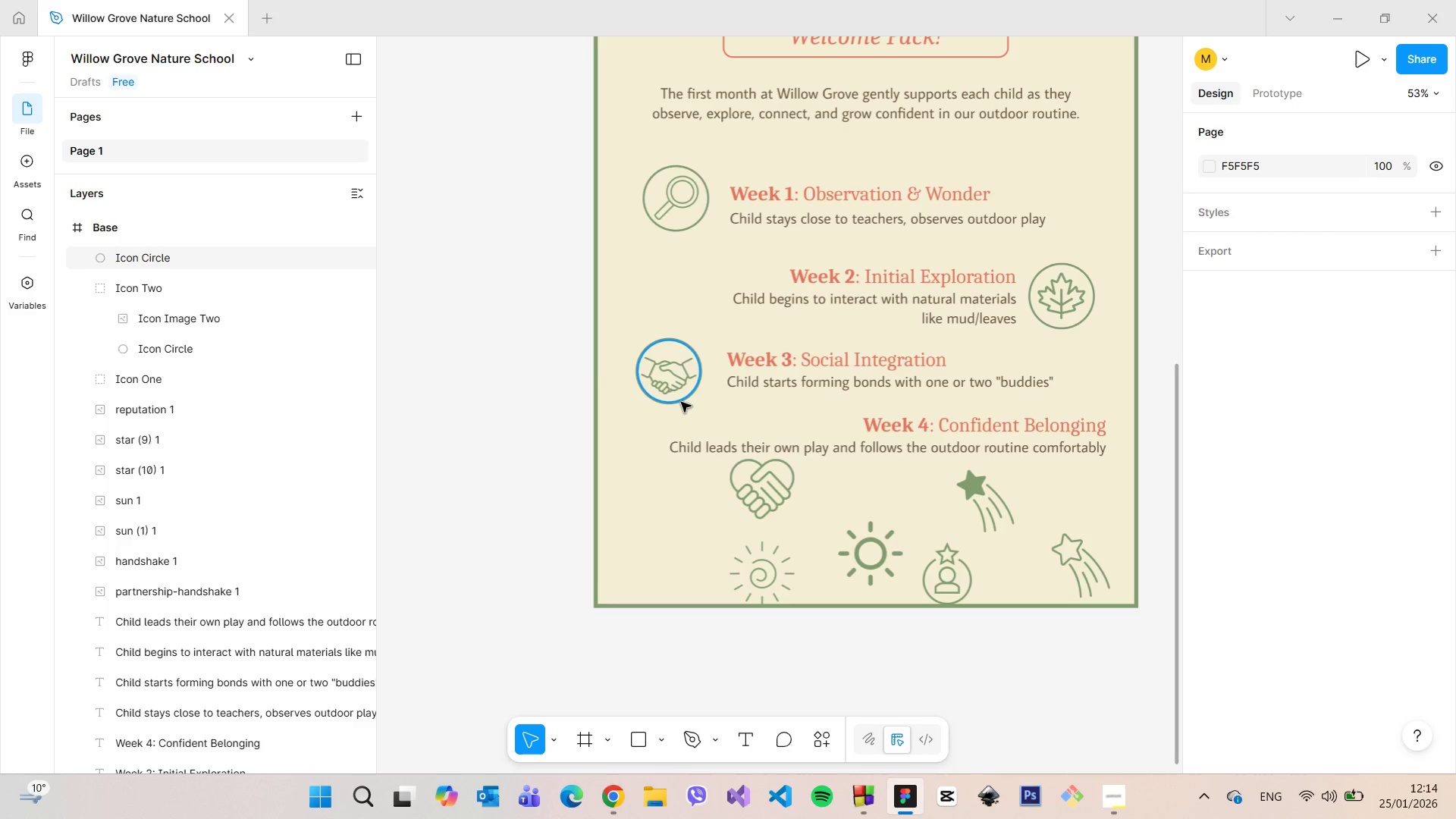 
left_click_drag(start_coordinate=[777, 507], to_coordinate=[685, 516])
 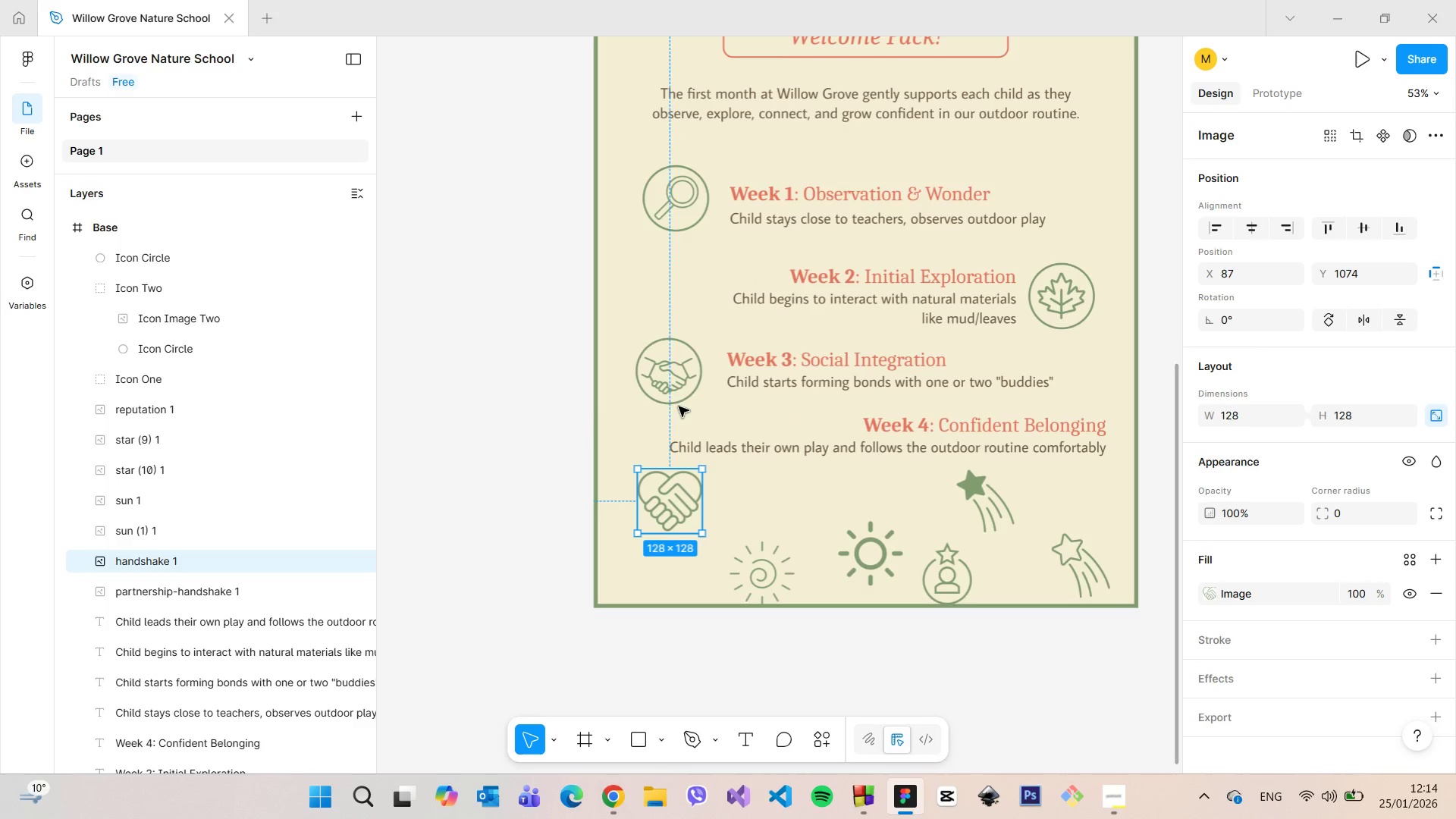 
left_click([679, 405])
 